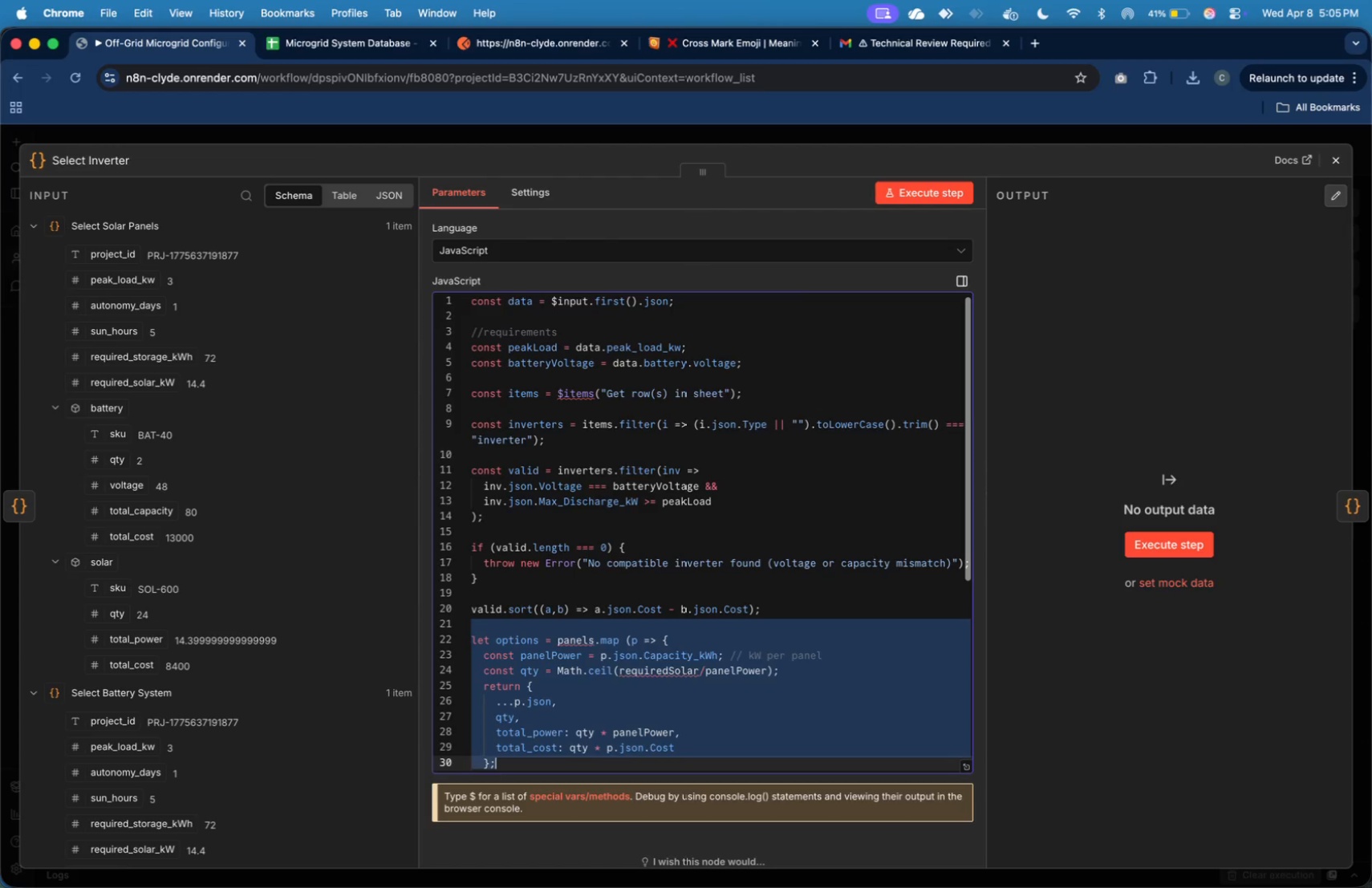 
key(Shift+ArrowDown)
 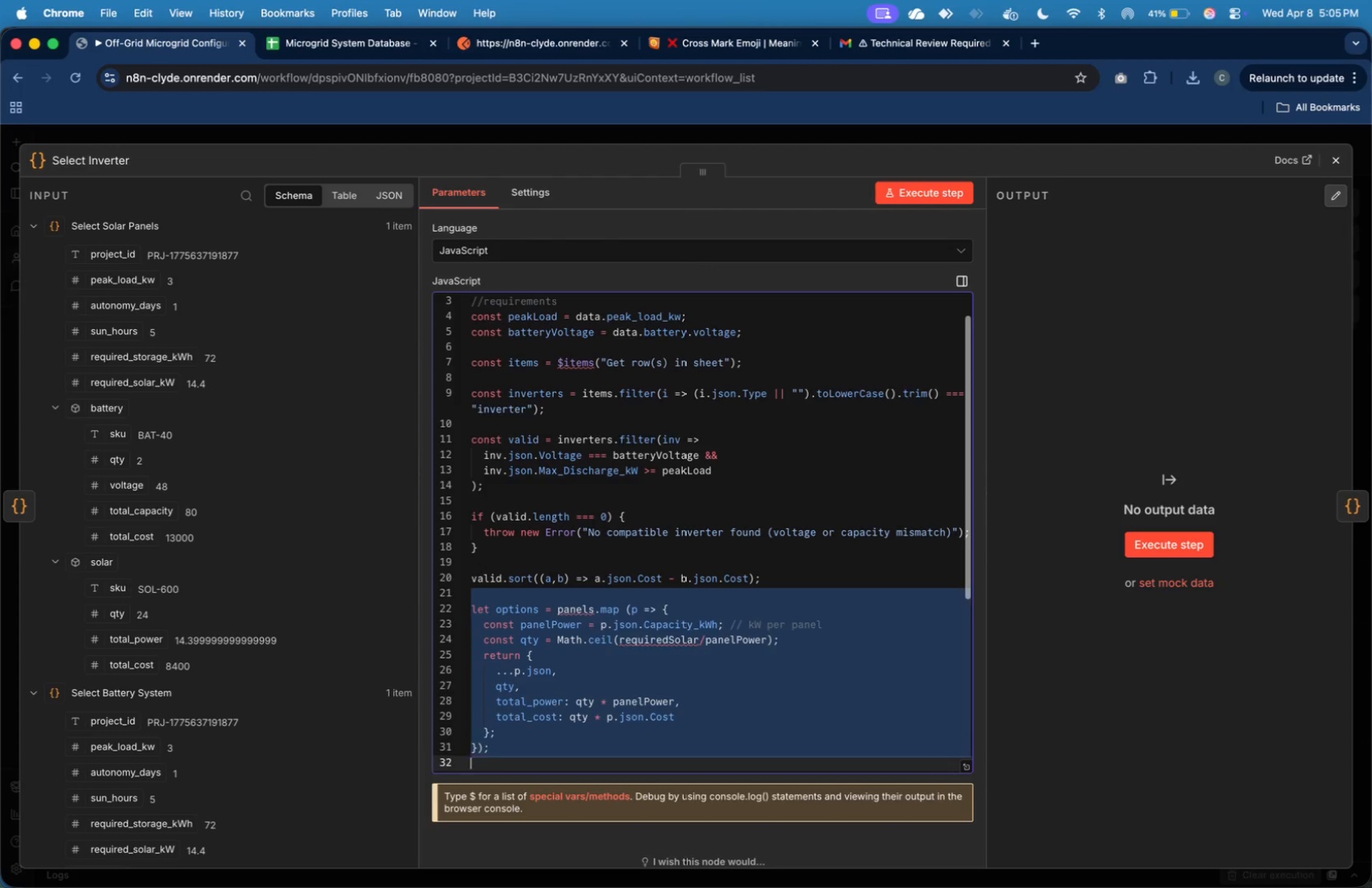 
key(Shift+ArrowDown)
 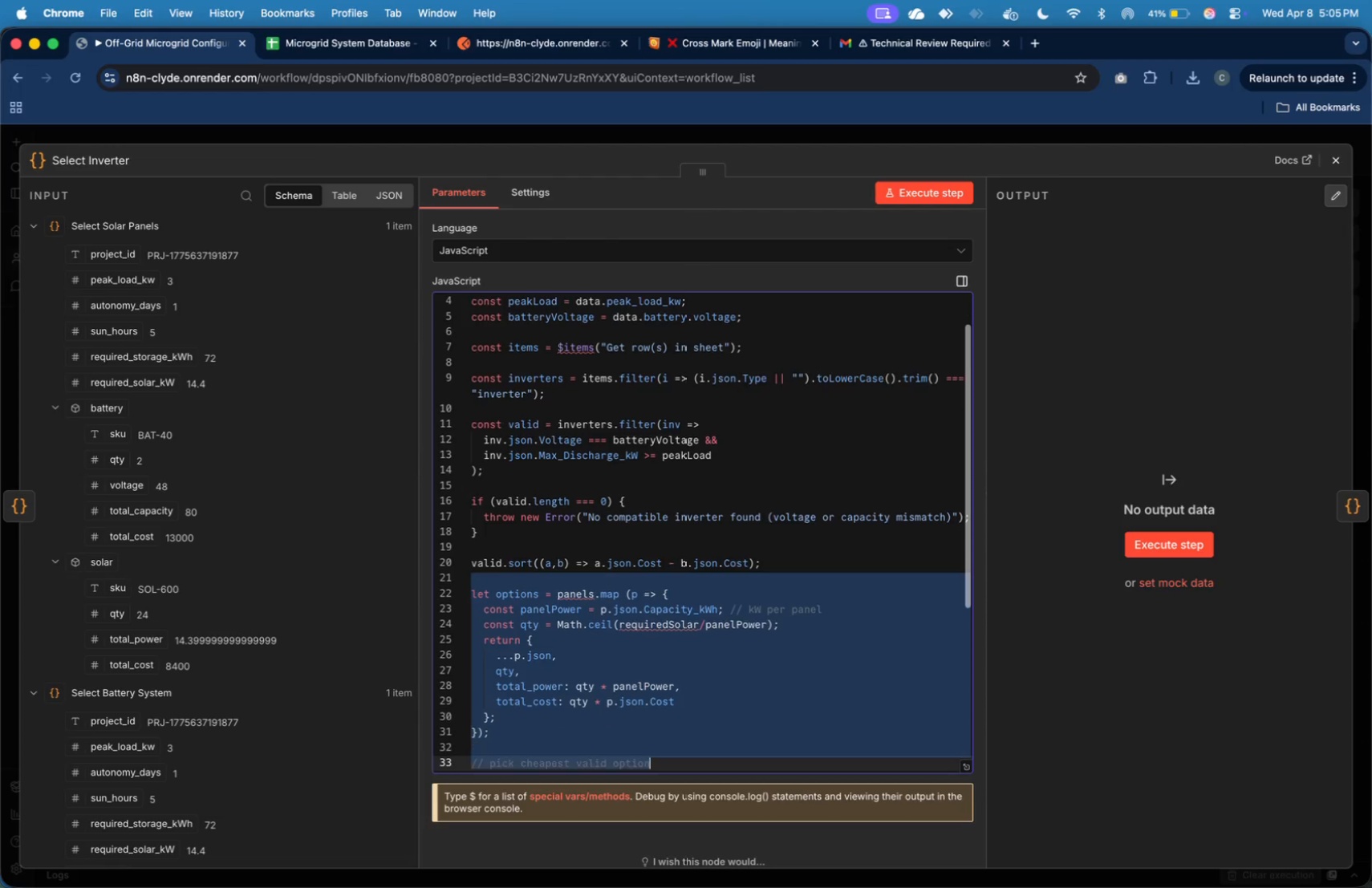 
key(Shift+ArrowDown)
 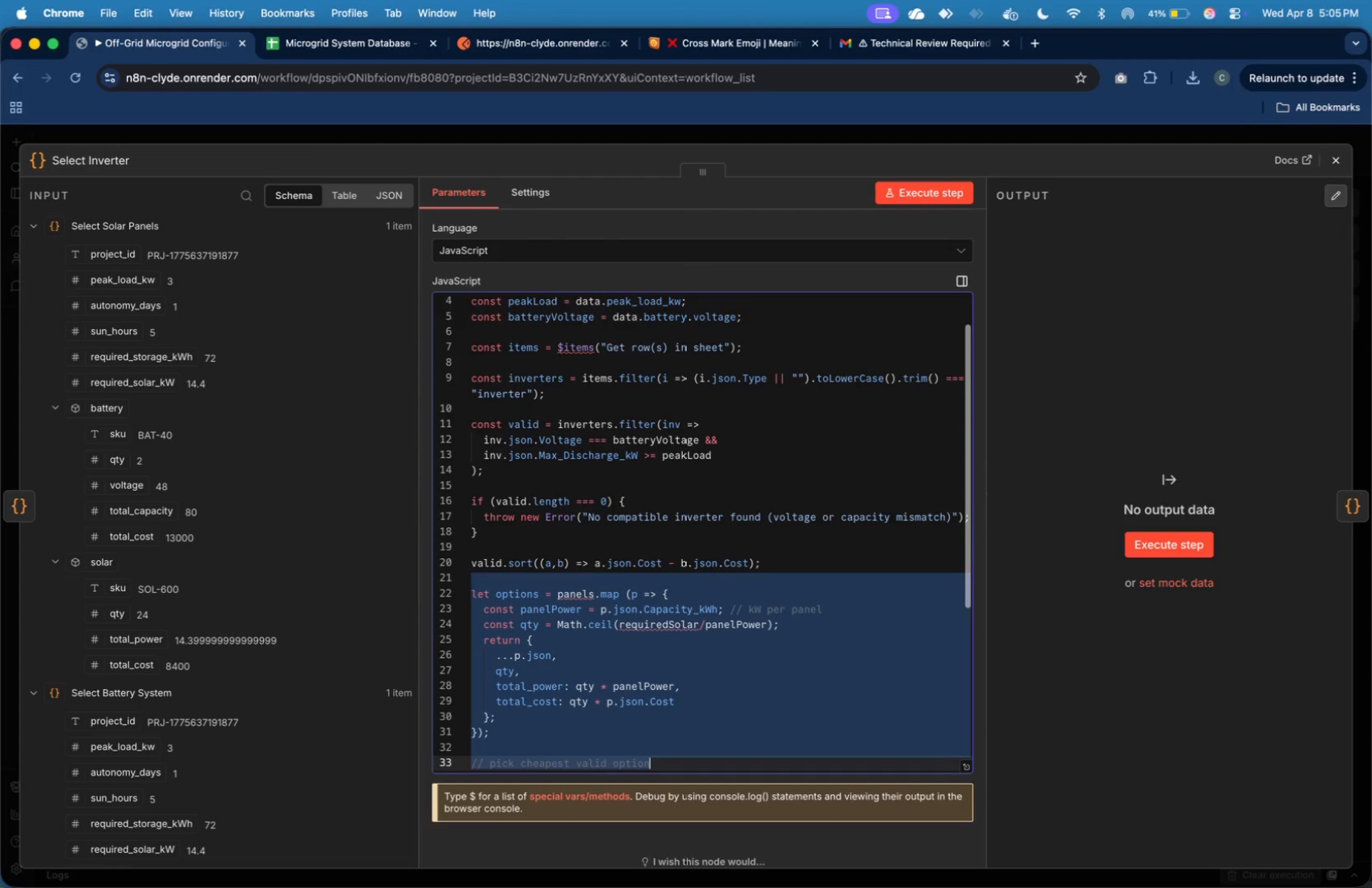 
key(Shift+ArrowUp)
 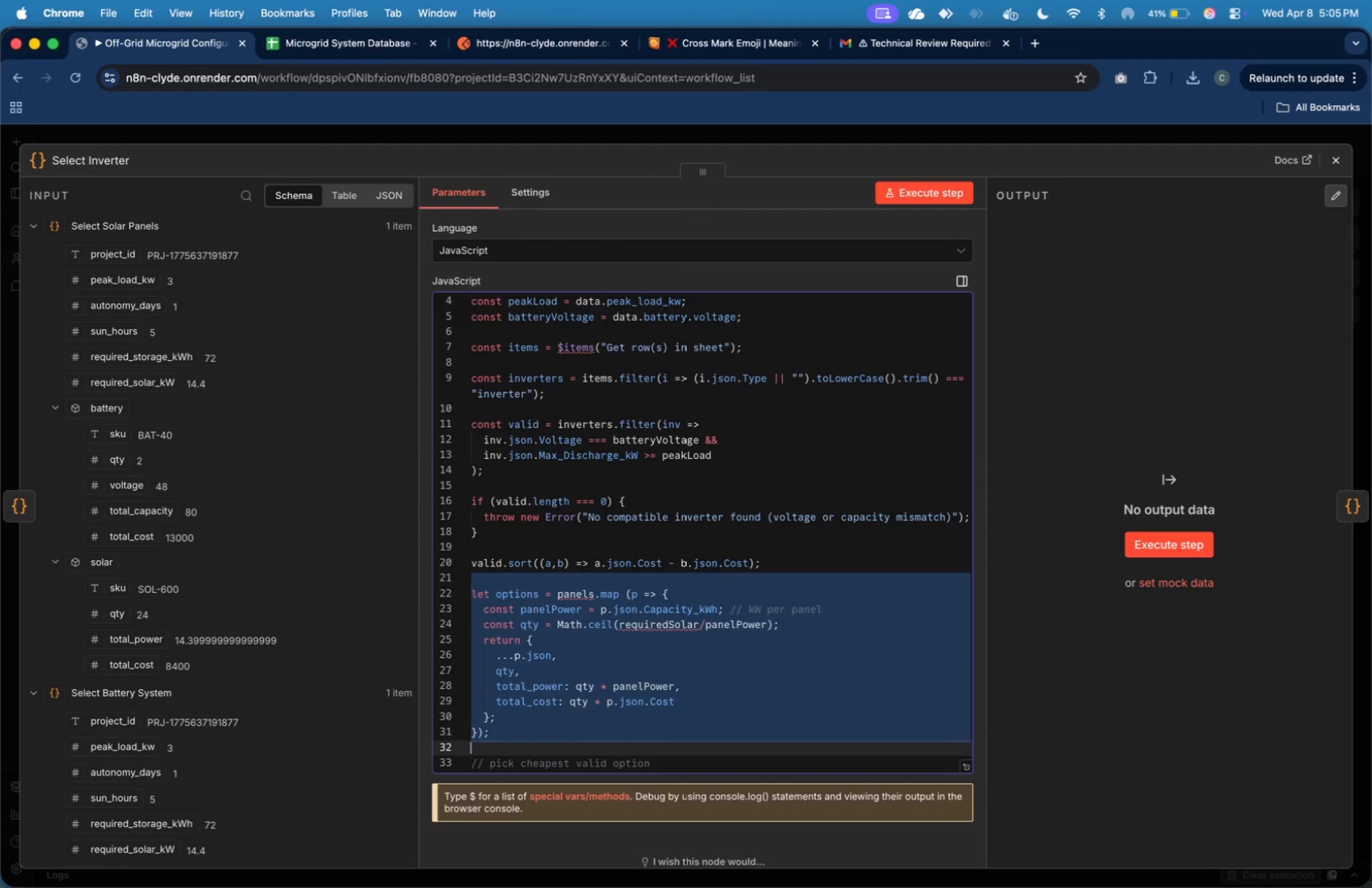 
key(Backspace)
 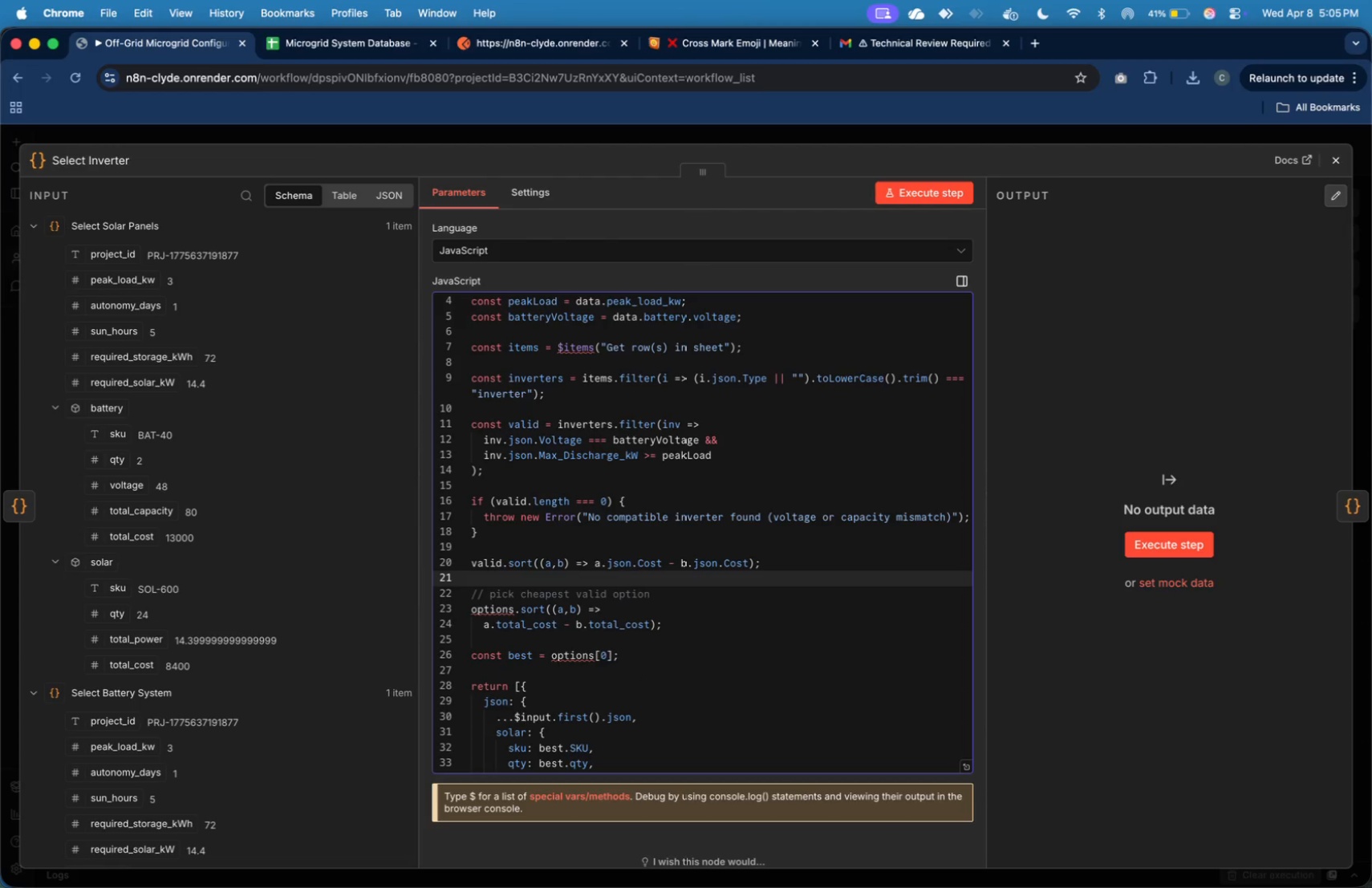 
key(Shift+ArrowDown)
 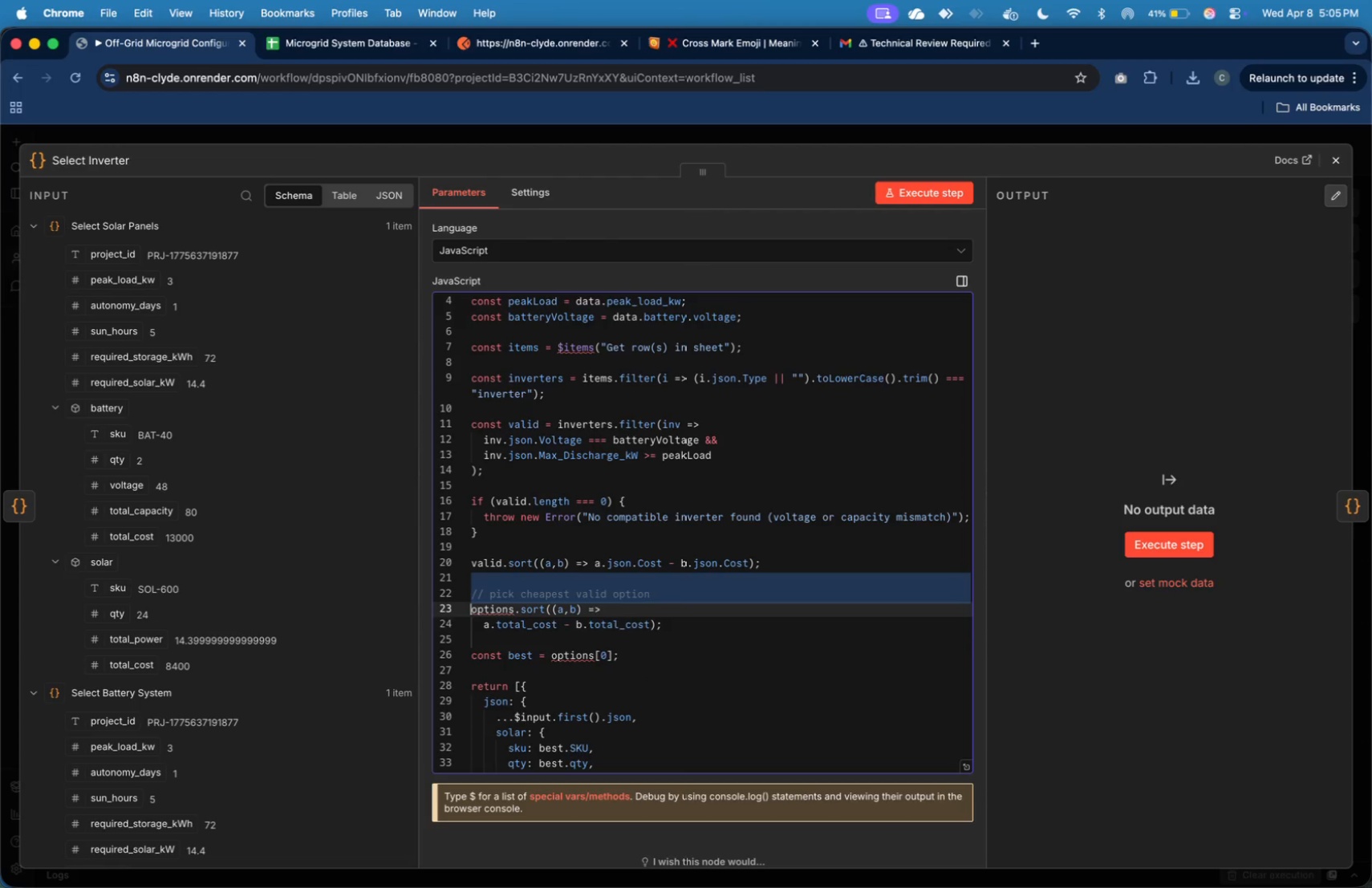 
key(Shift+ArrowDown)
 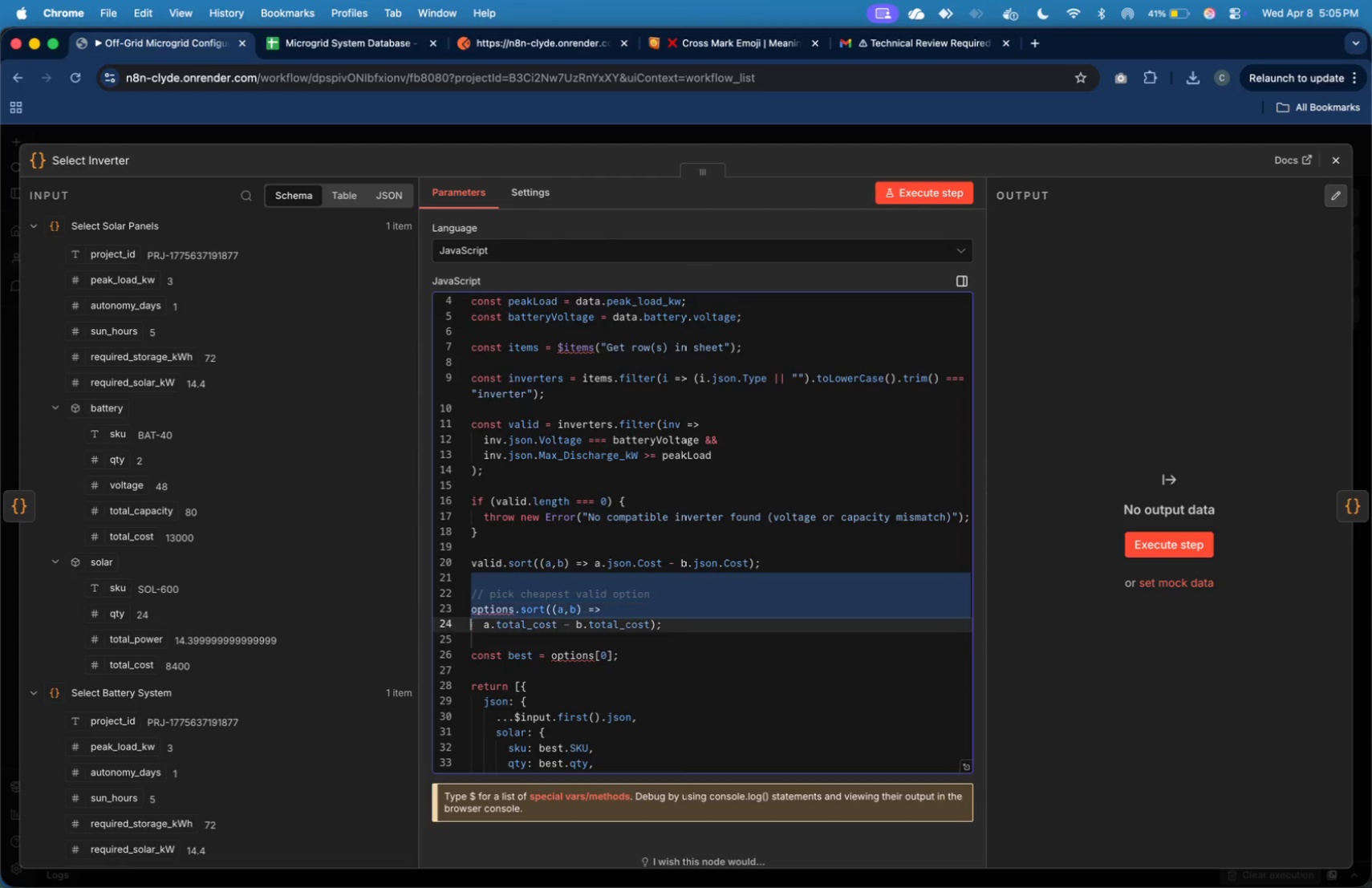 
key(Shift+ArrowDown)
 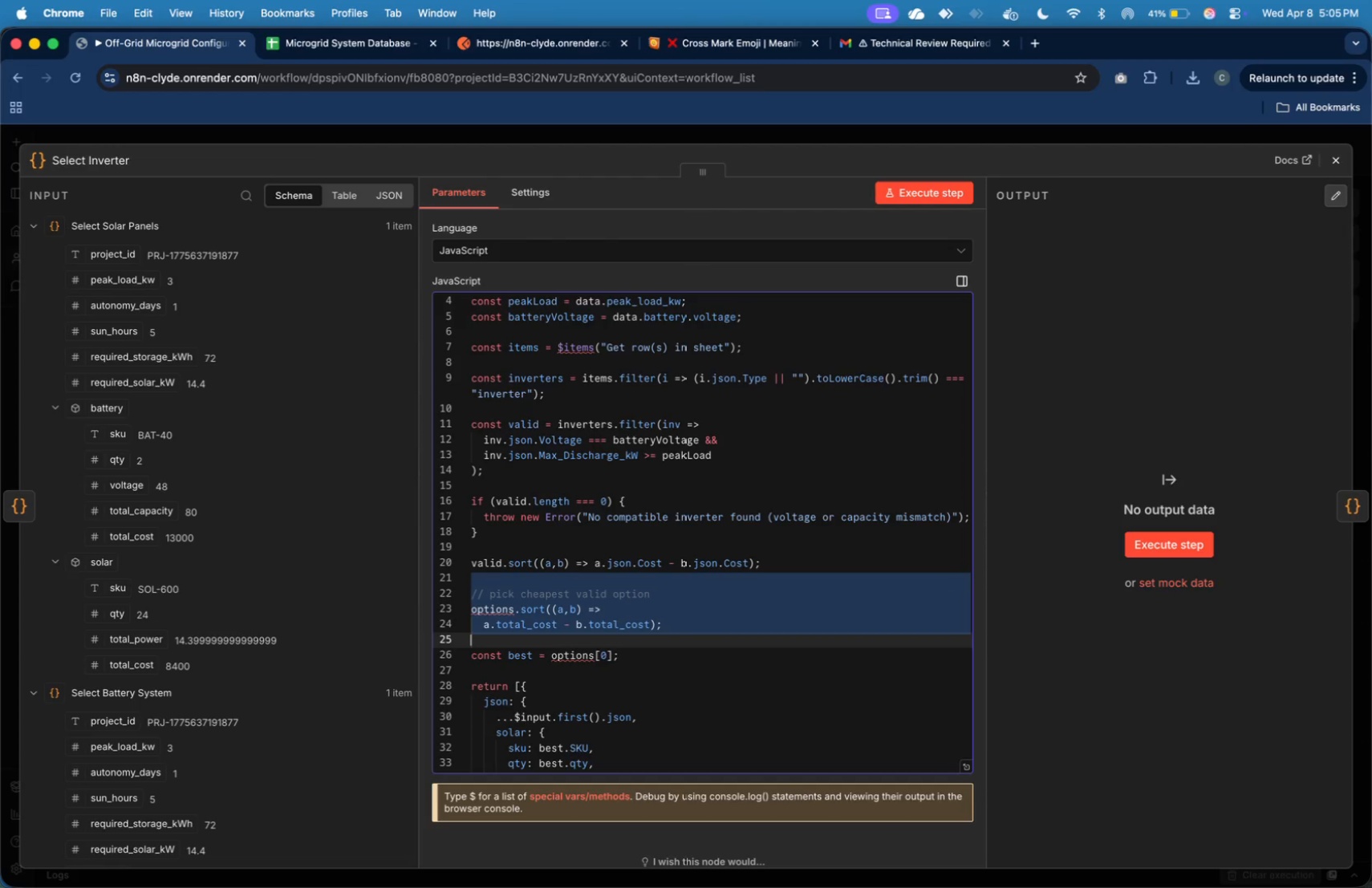 
key(Shift+ArrowDown)
 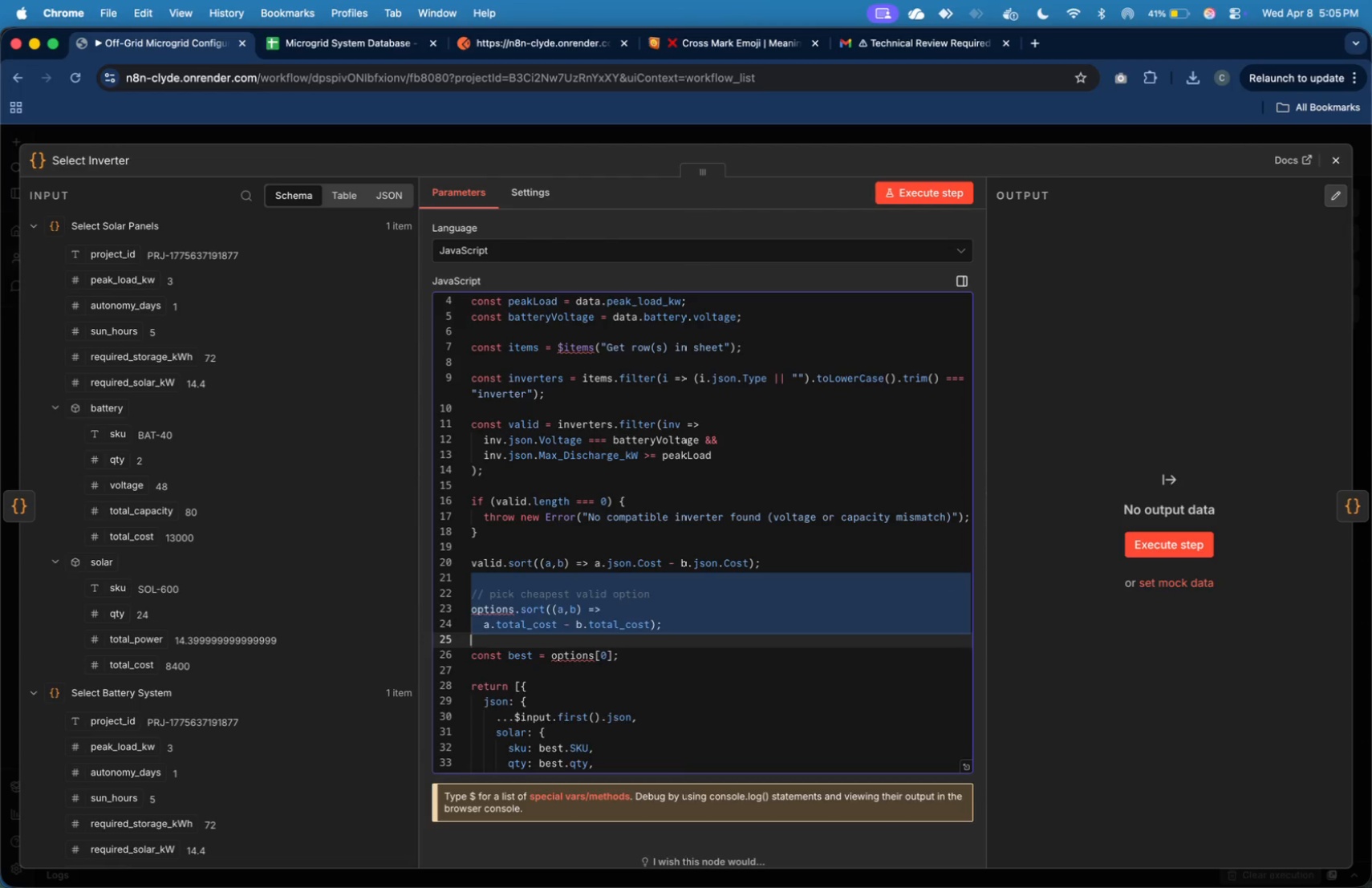 
key(Backspace)
 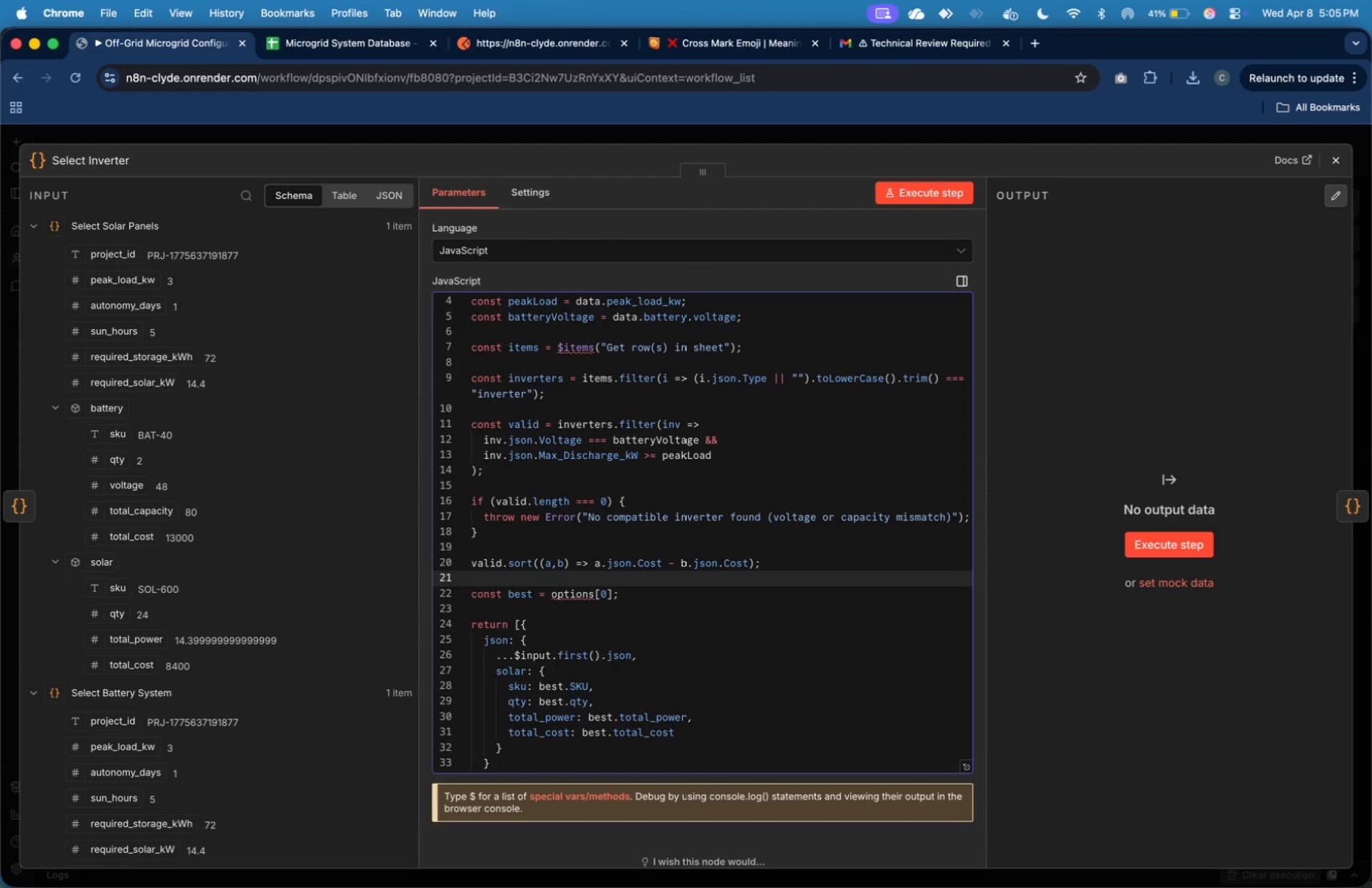 
key(ArrowDown)
 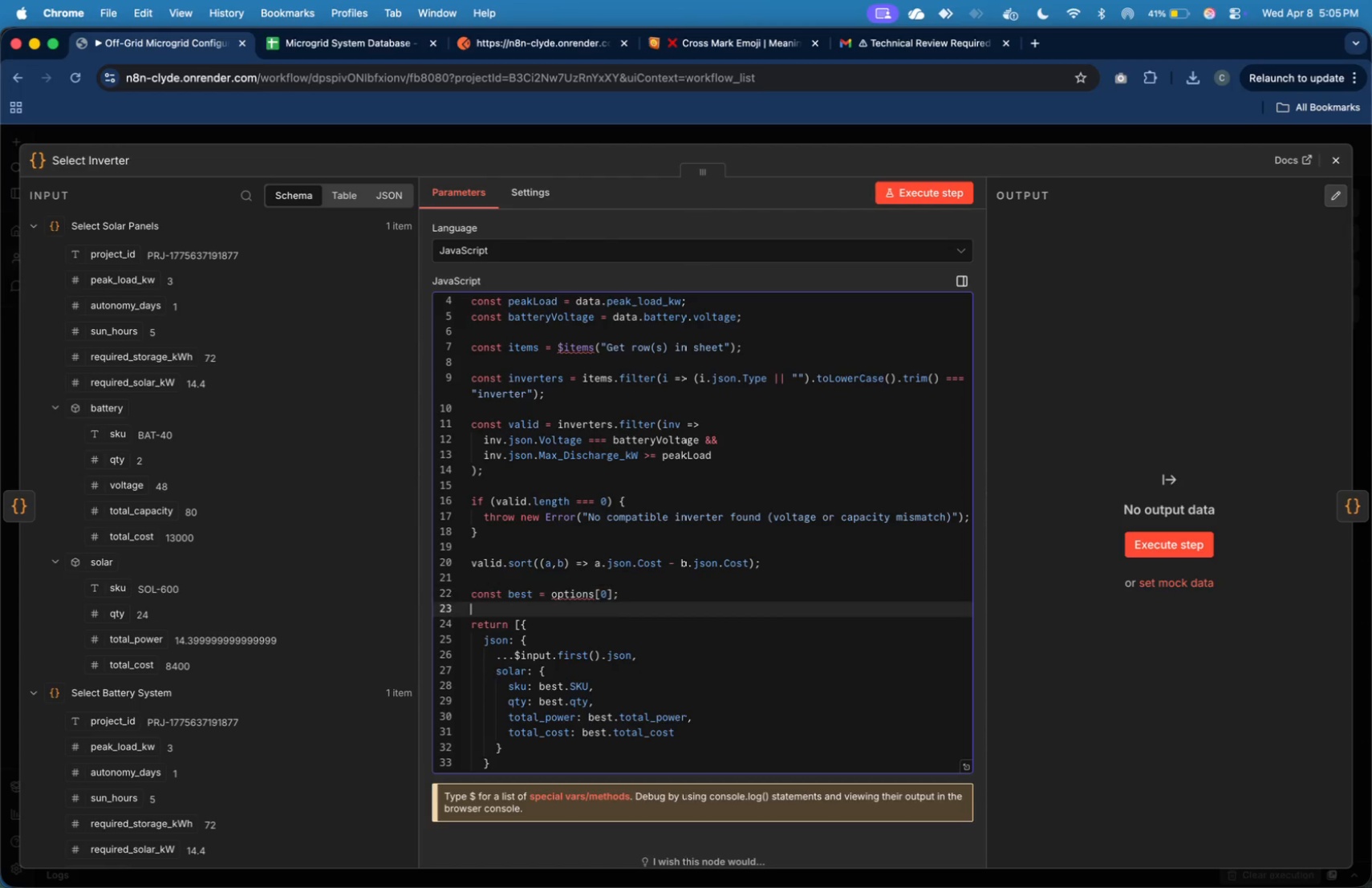 
key(ArrowDown)
 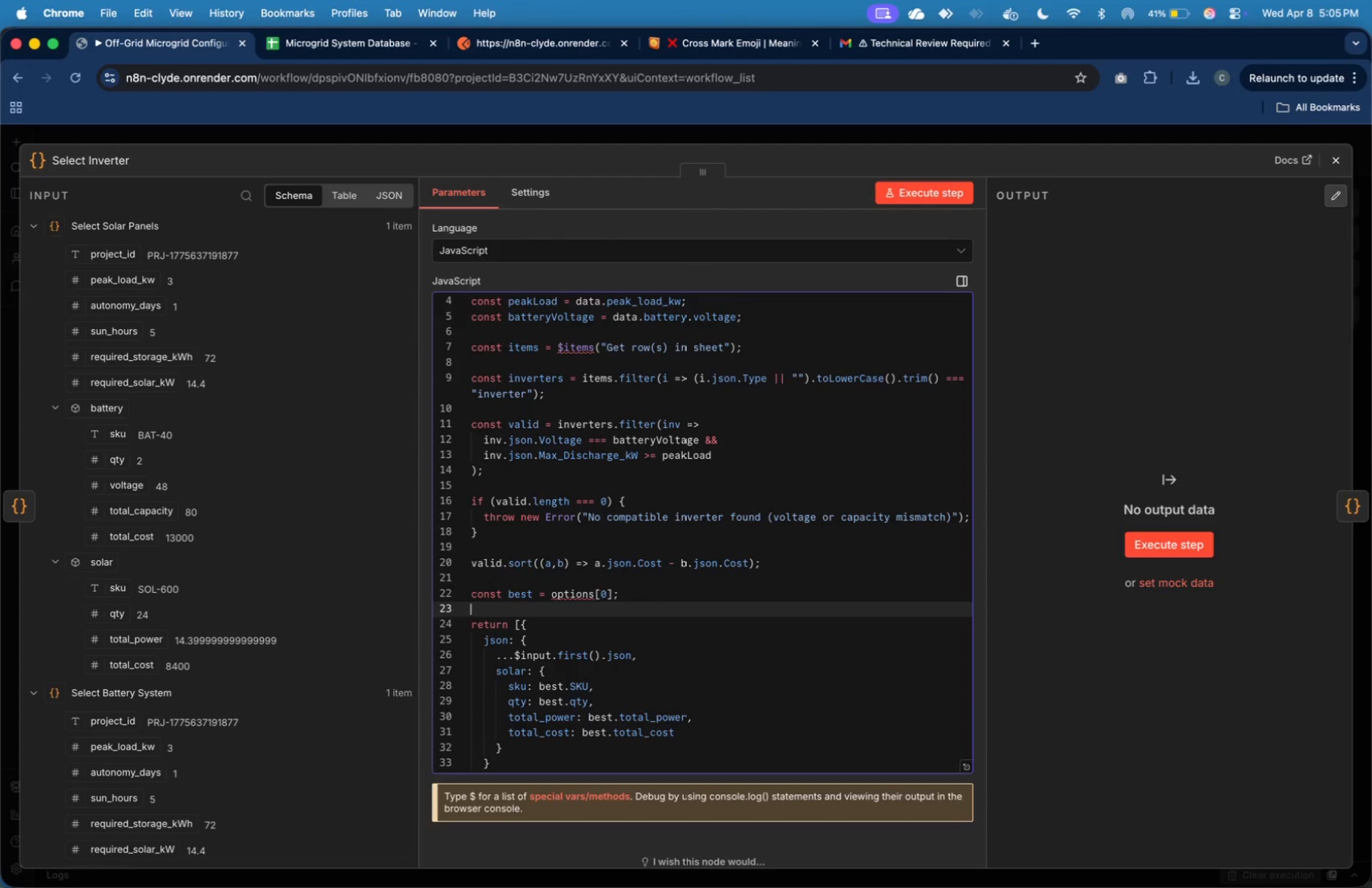 
key(ArrowLeft)
 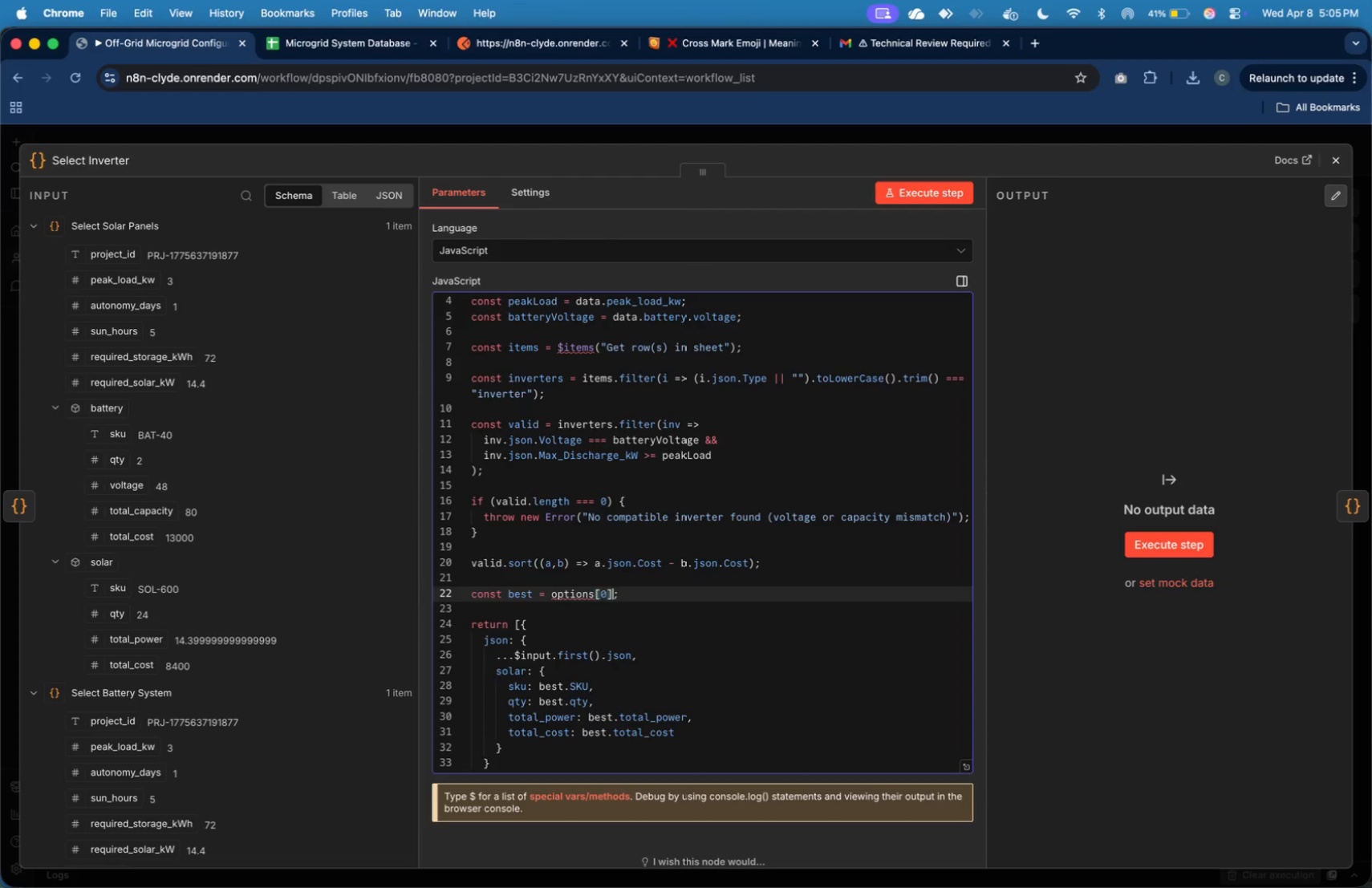 
key(ArrowLeft)
 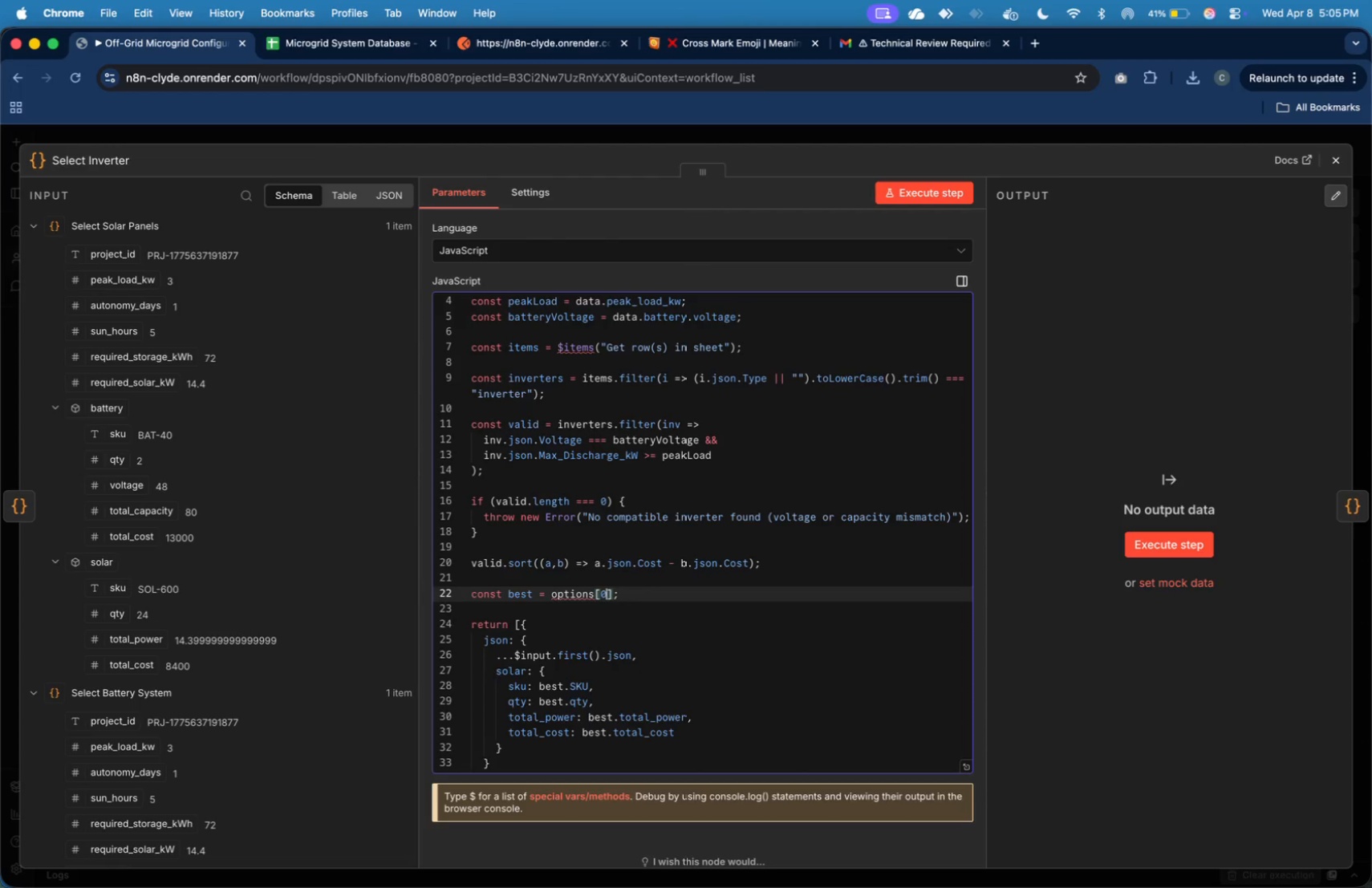 
key(ArrowLeft)
 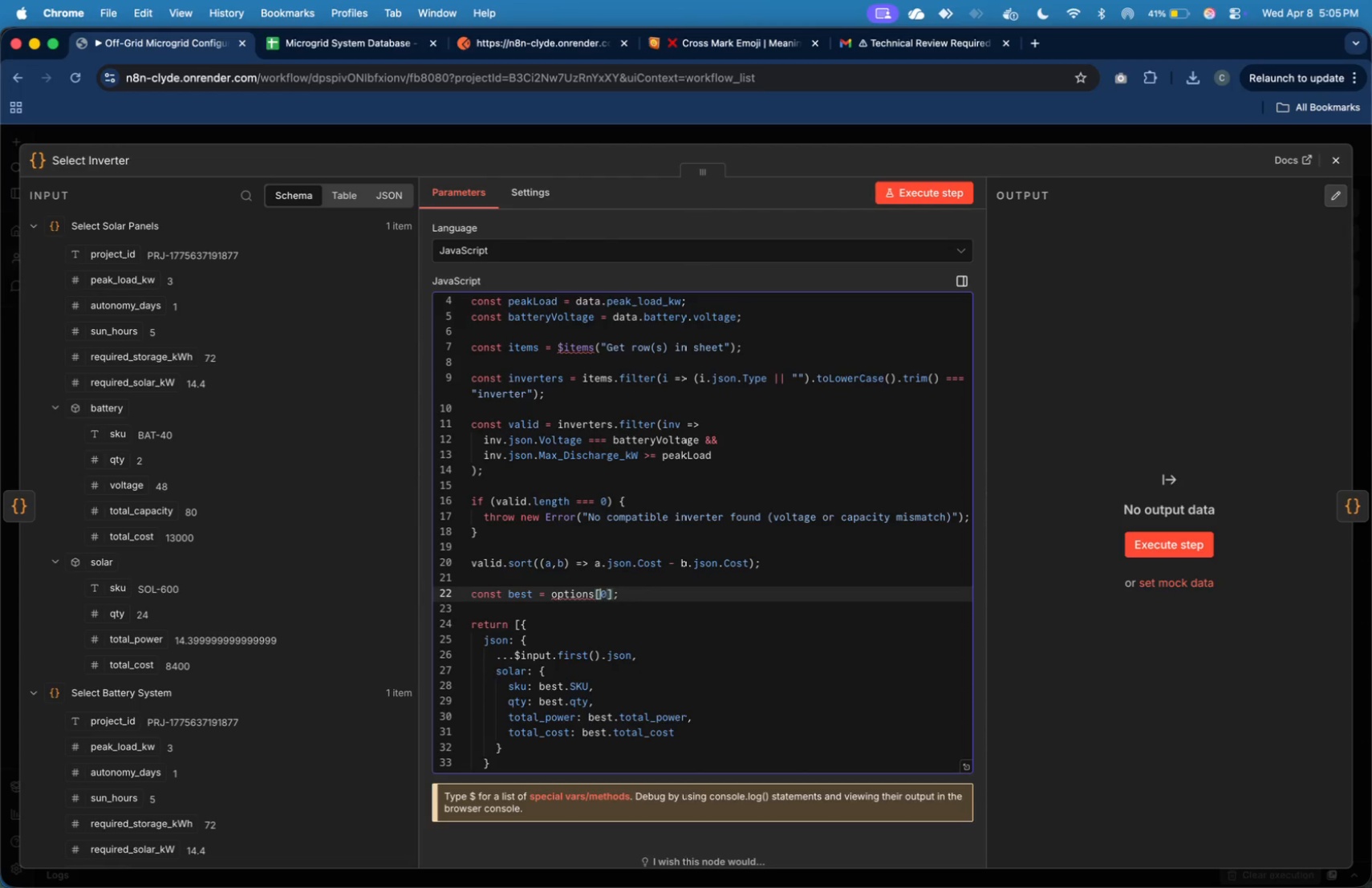 
key(ArrowLeft)
 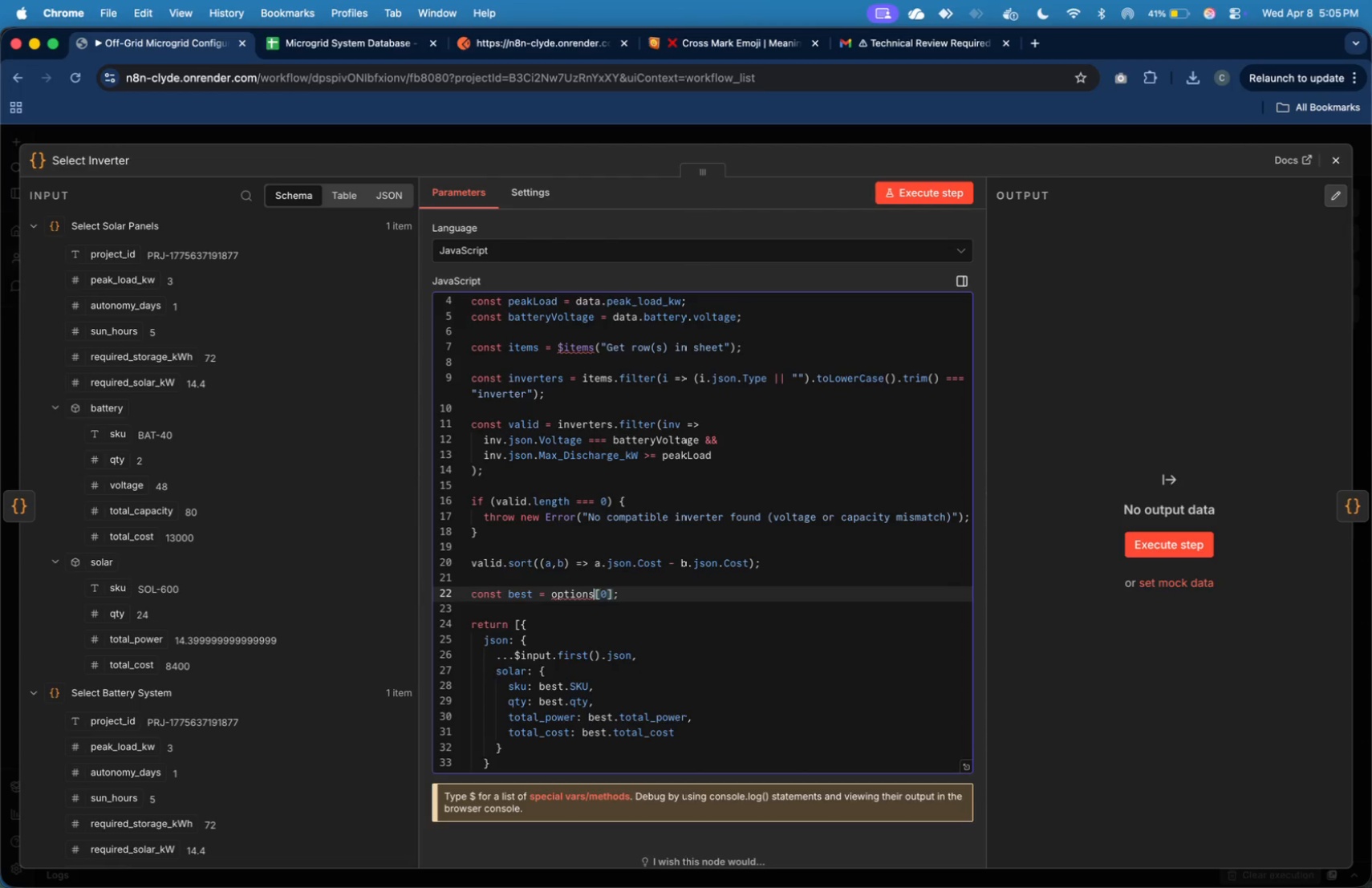 
key(ArrowLeft)
 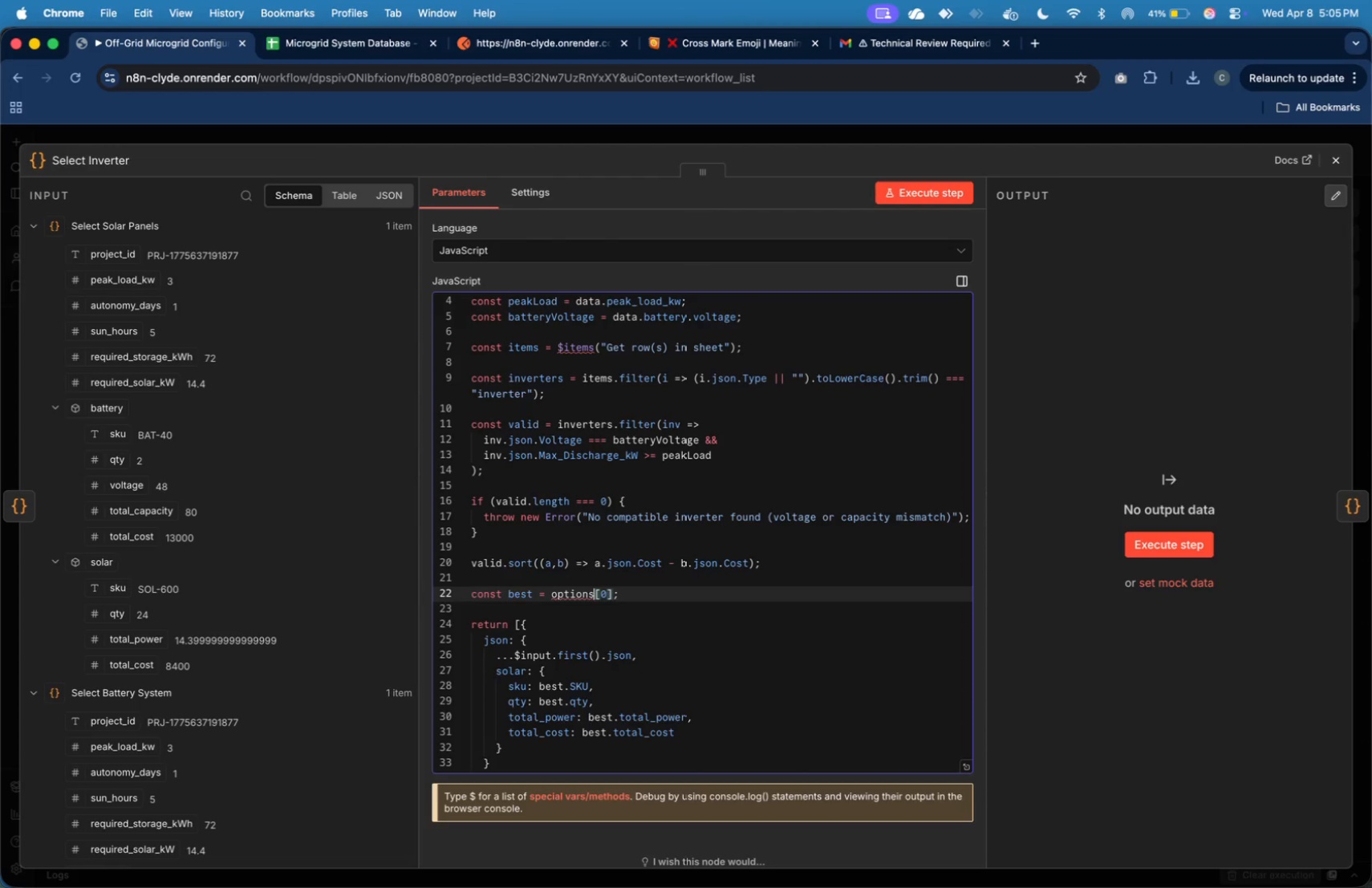 
key(Backspace)
key(Backspace)
key(Backspace)
key(Backspace)
key(Backspace)
key(Backspace)
key(Backspace)
key(Backspace)
type( valid)
 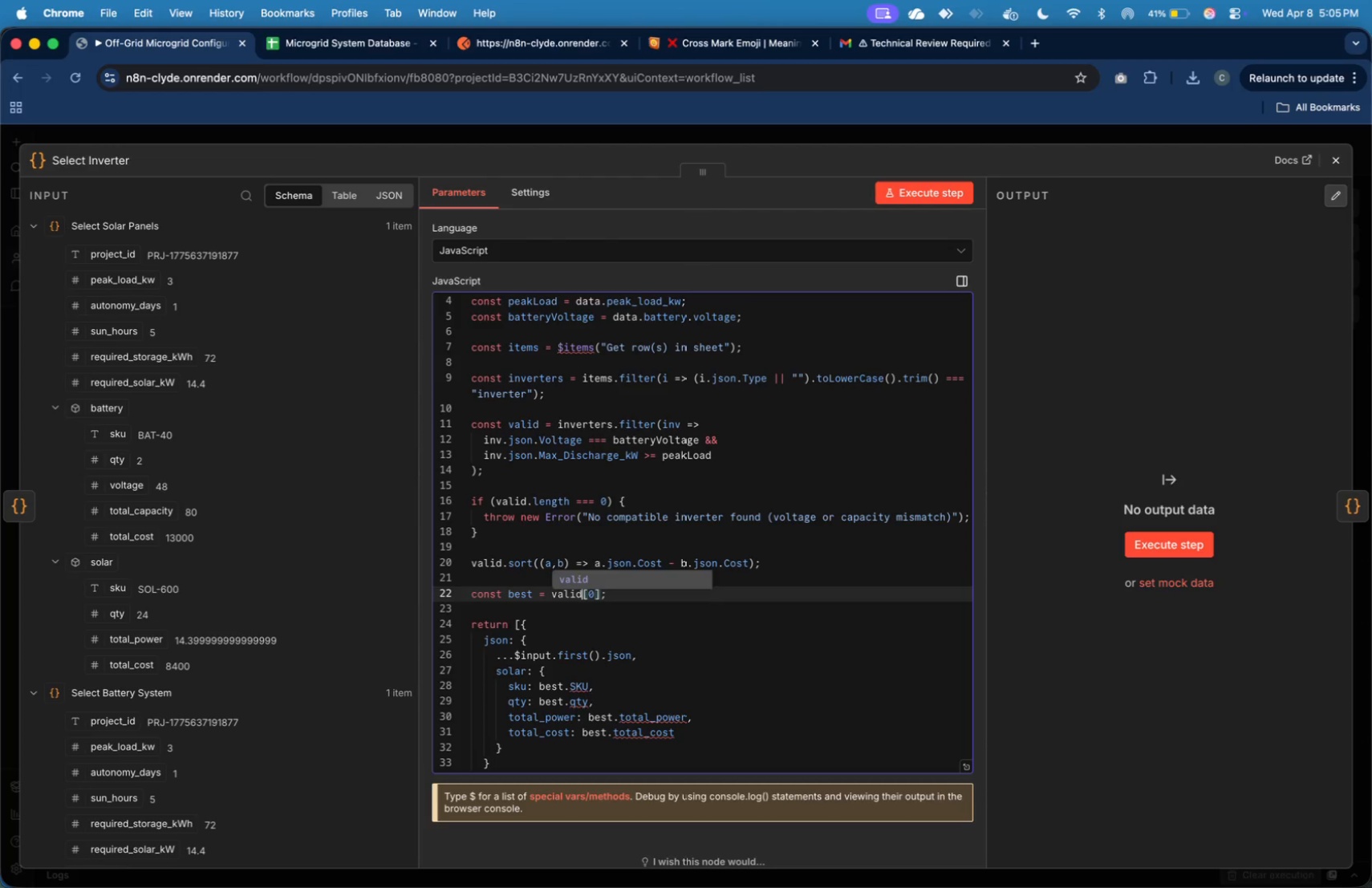 
key(ArrowRight)
 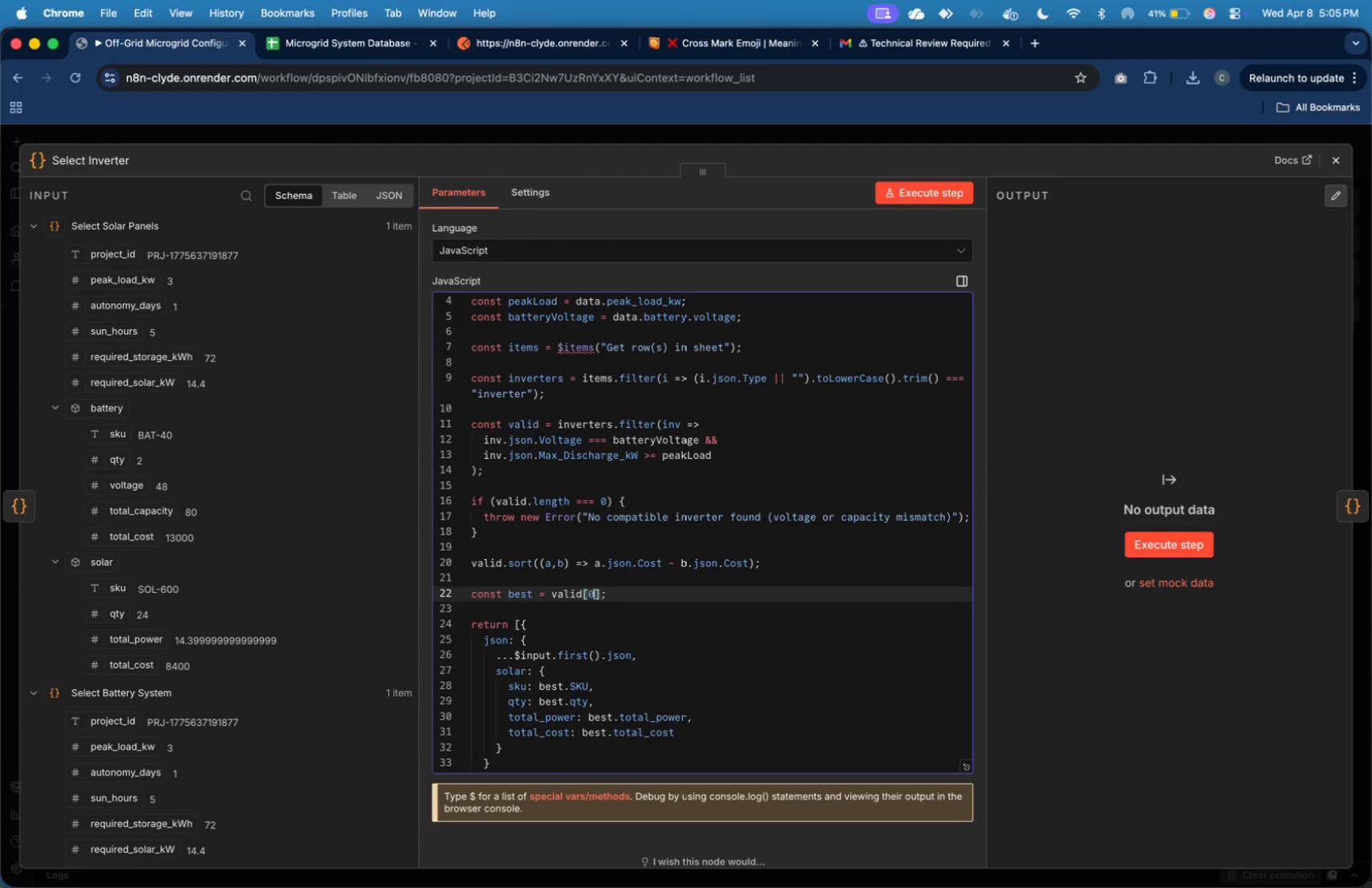 
key(ArrowRight)
 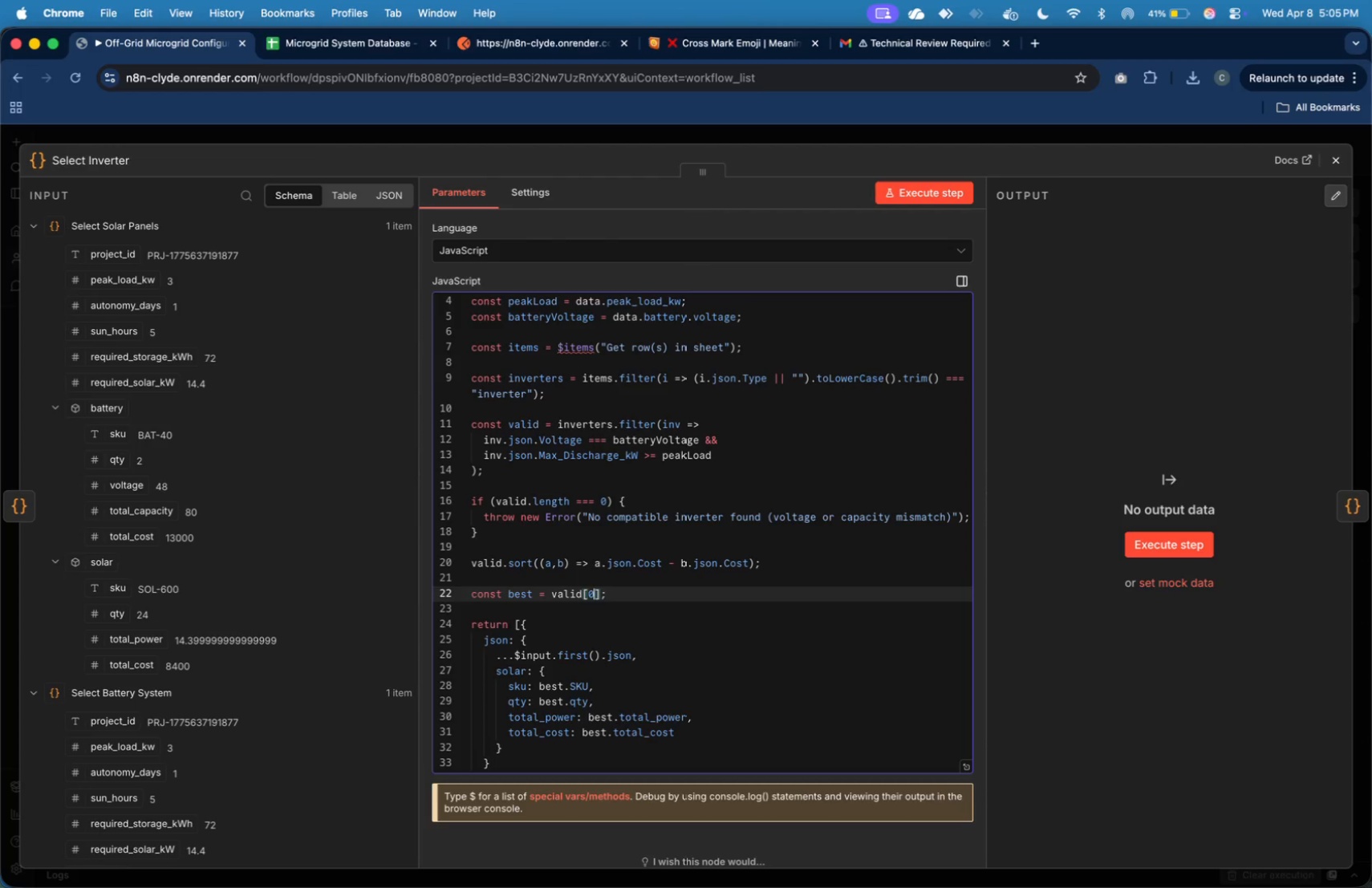 
key(ArrowDown)
 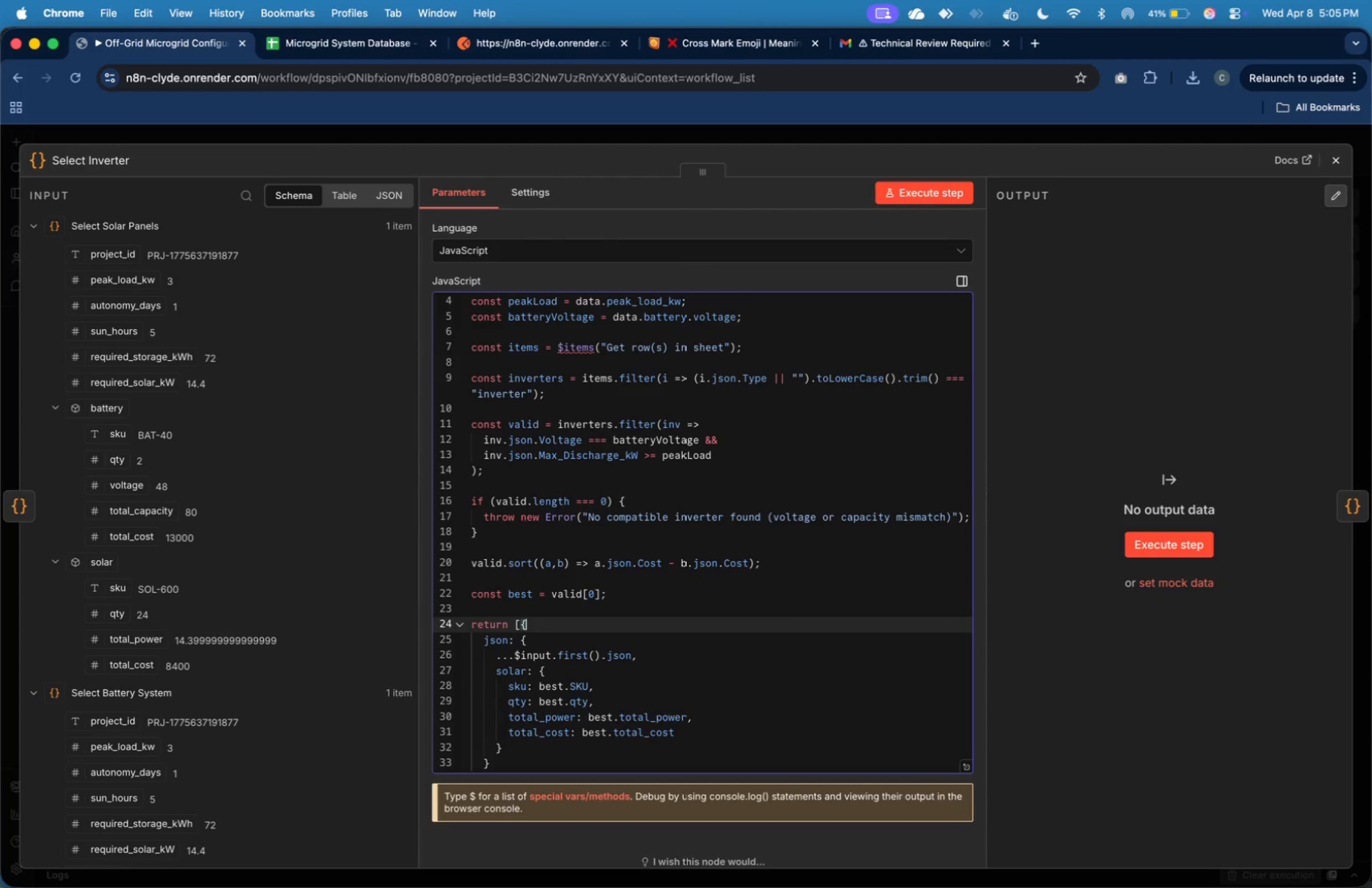 
key(ArrowDown)
 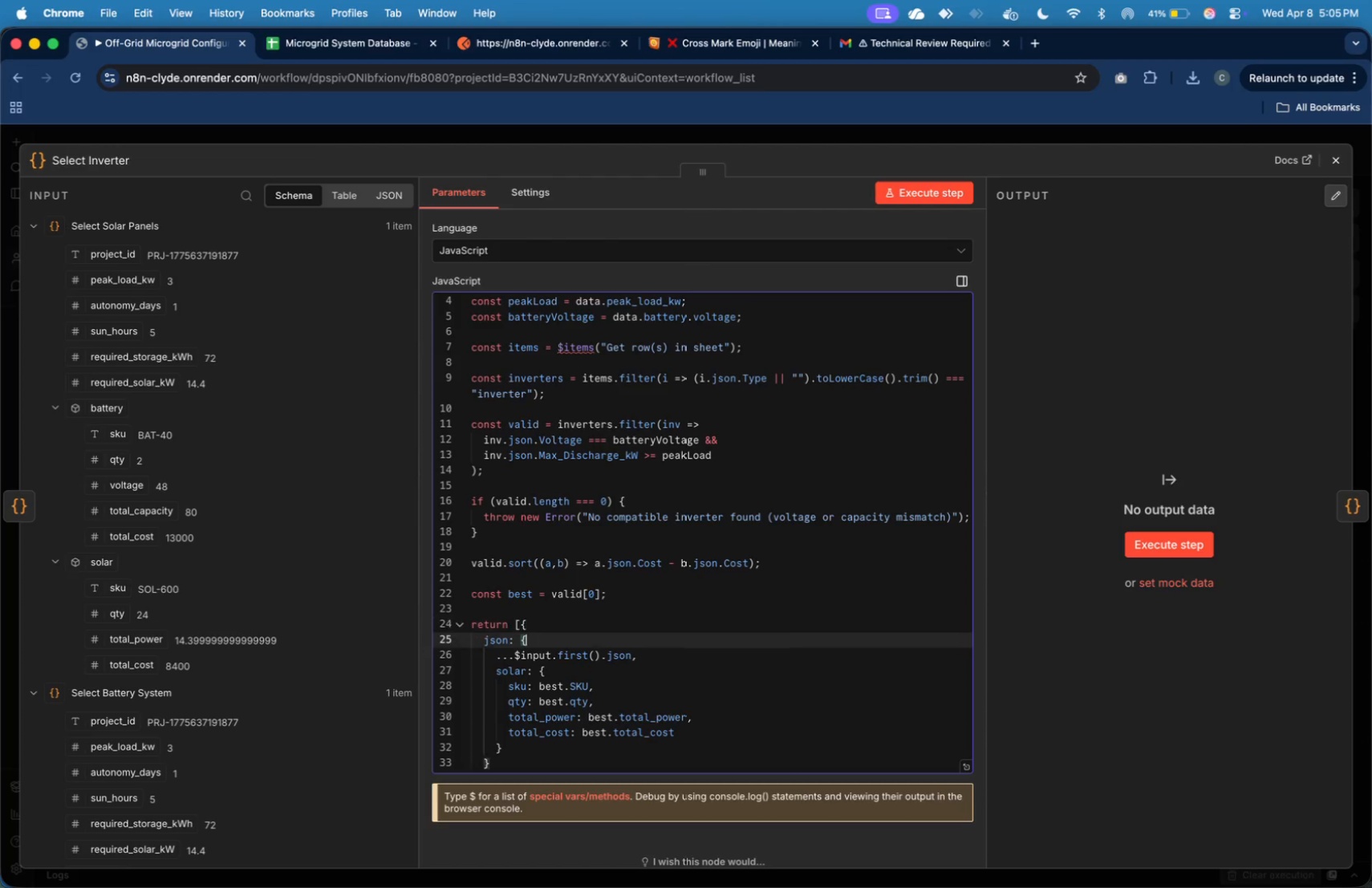 
key(ArrowDown)
 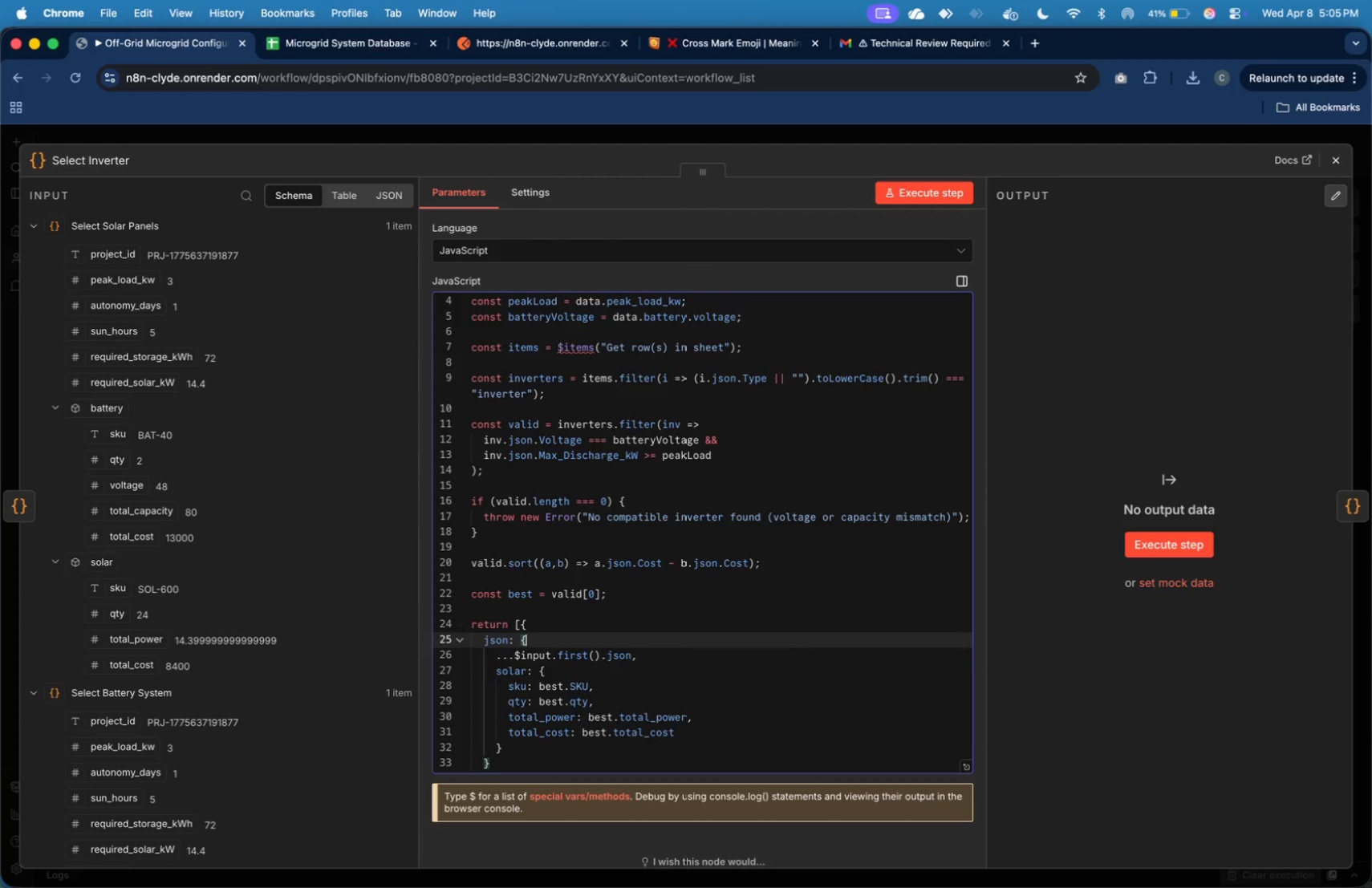 
key(ArrowDown)
 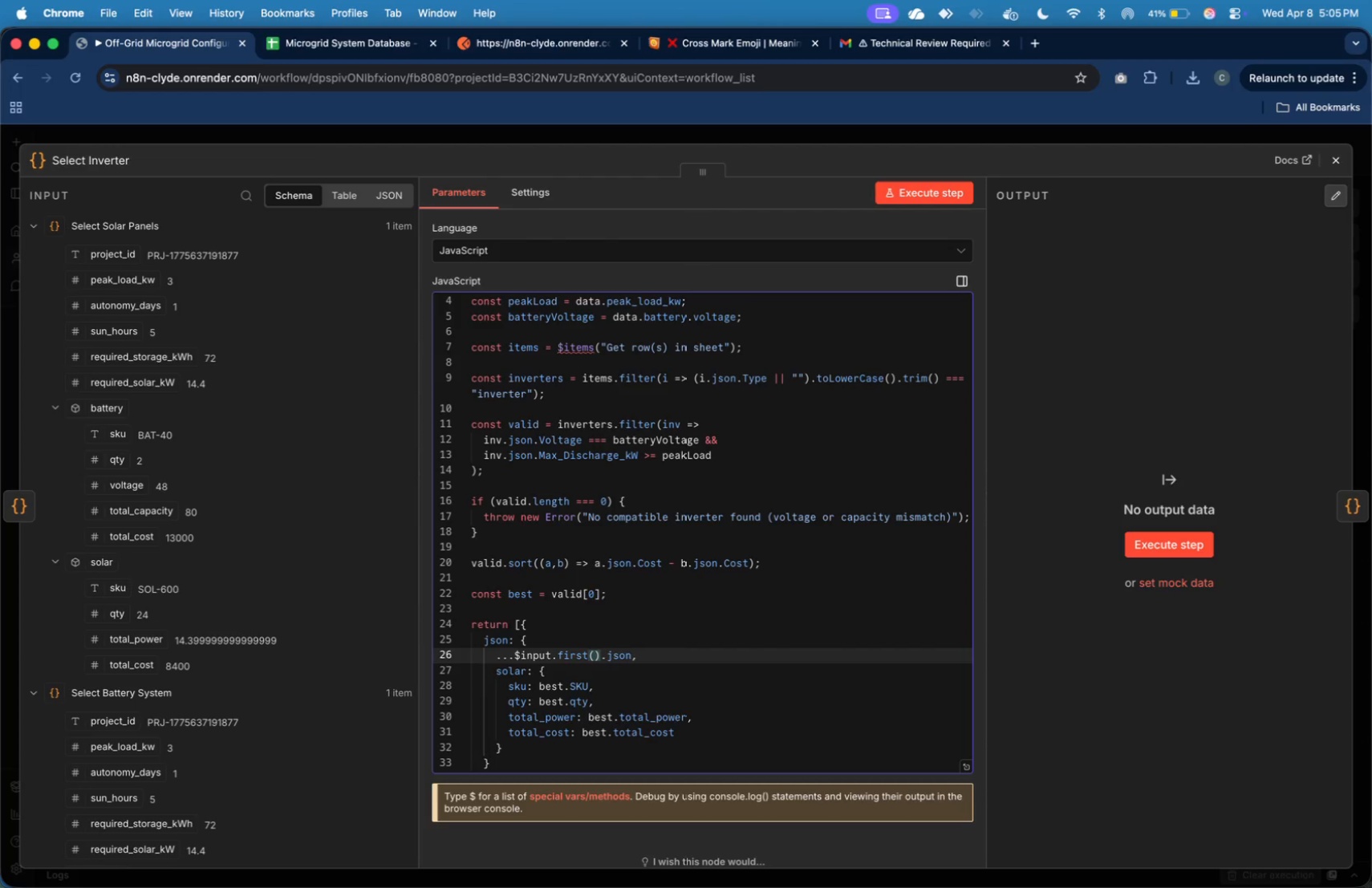 
key(ArrowDown)
 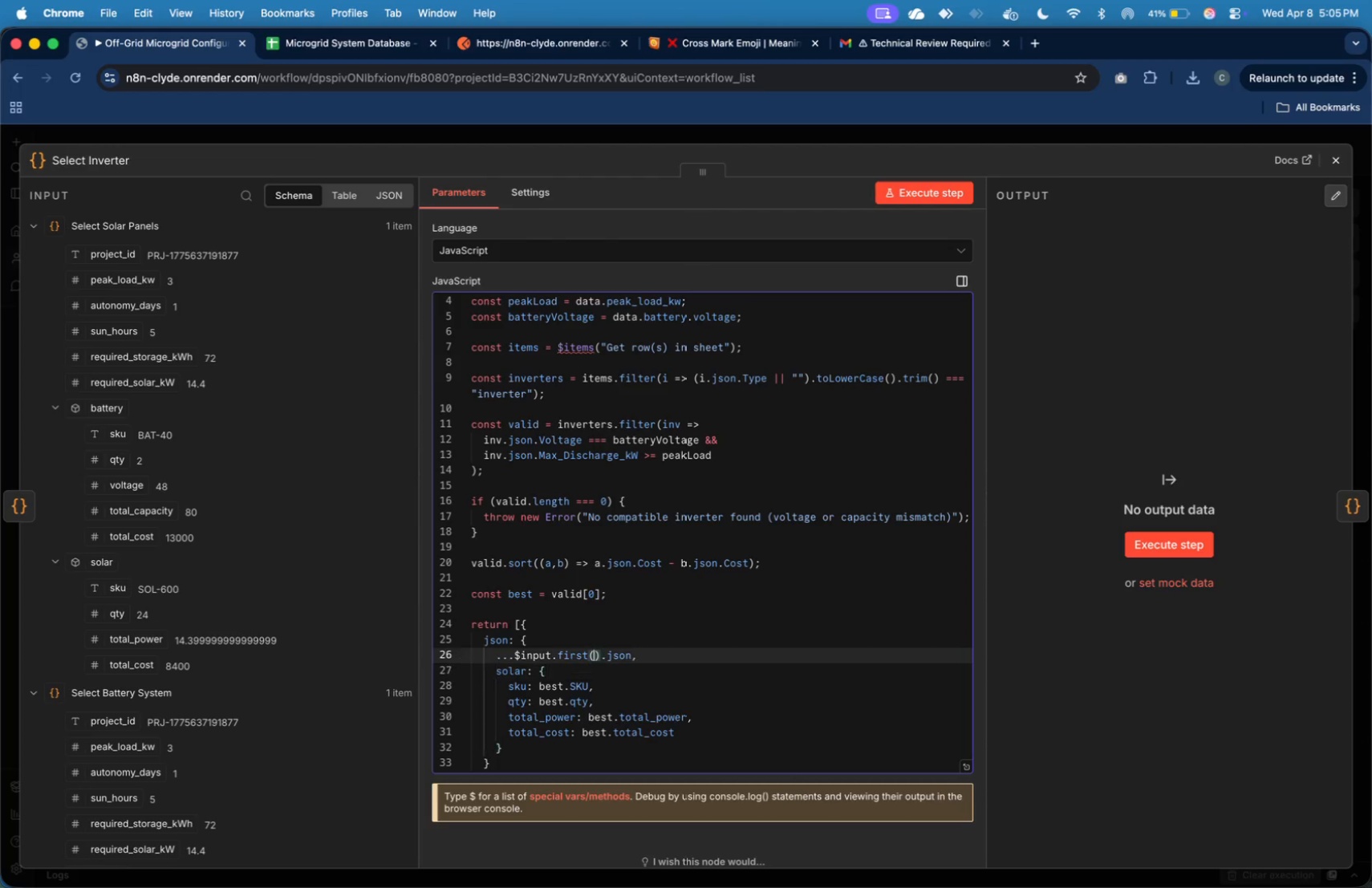 
key(ArrowUp)
 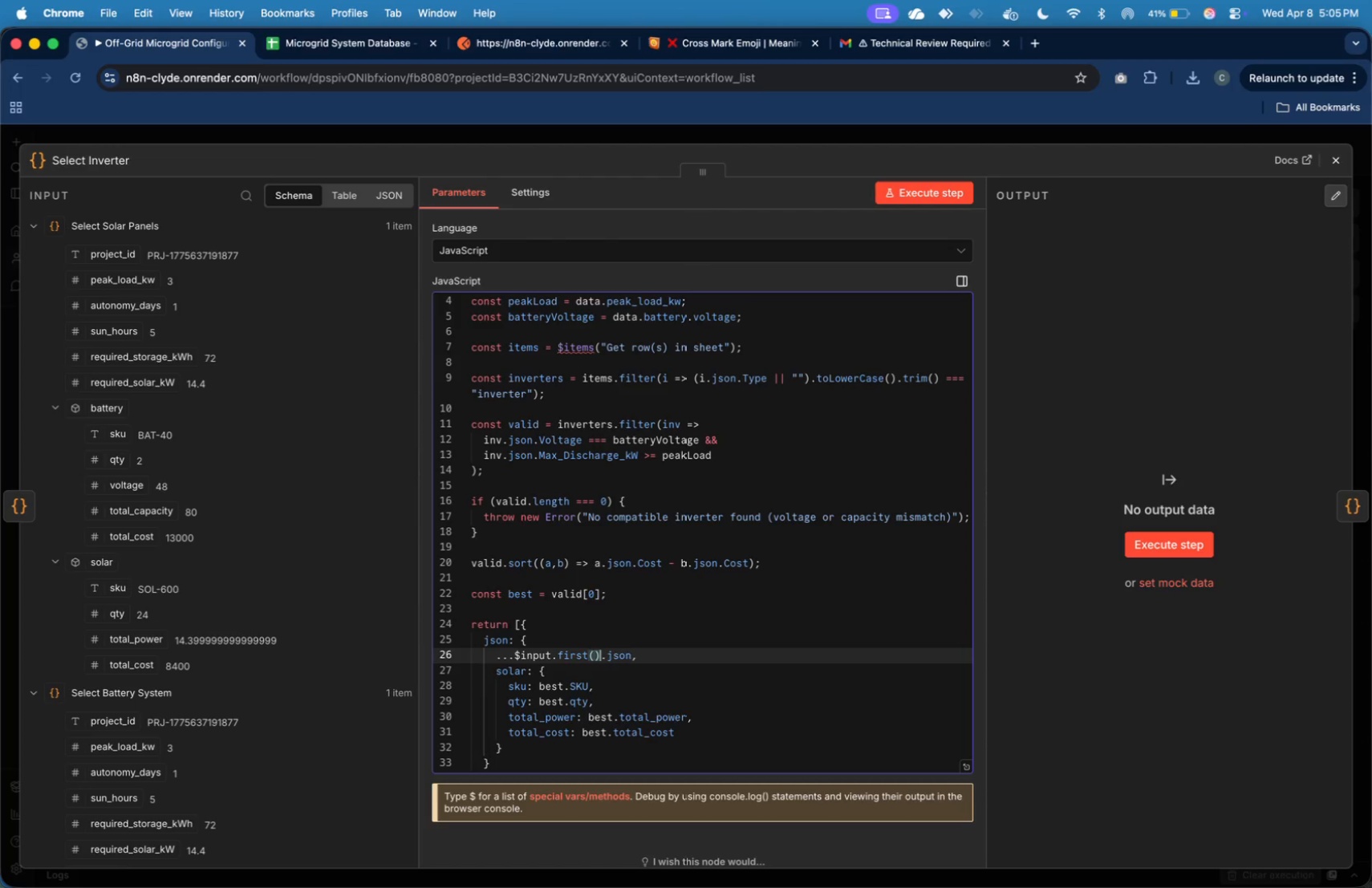 
key(ArrowRight)
 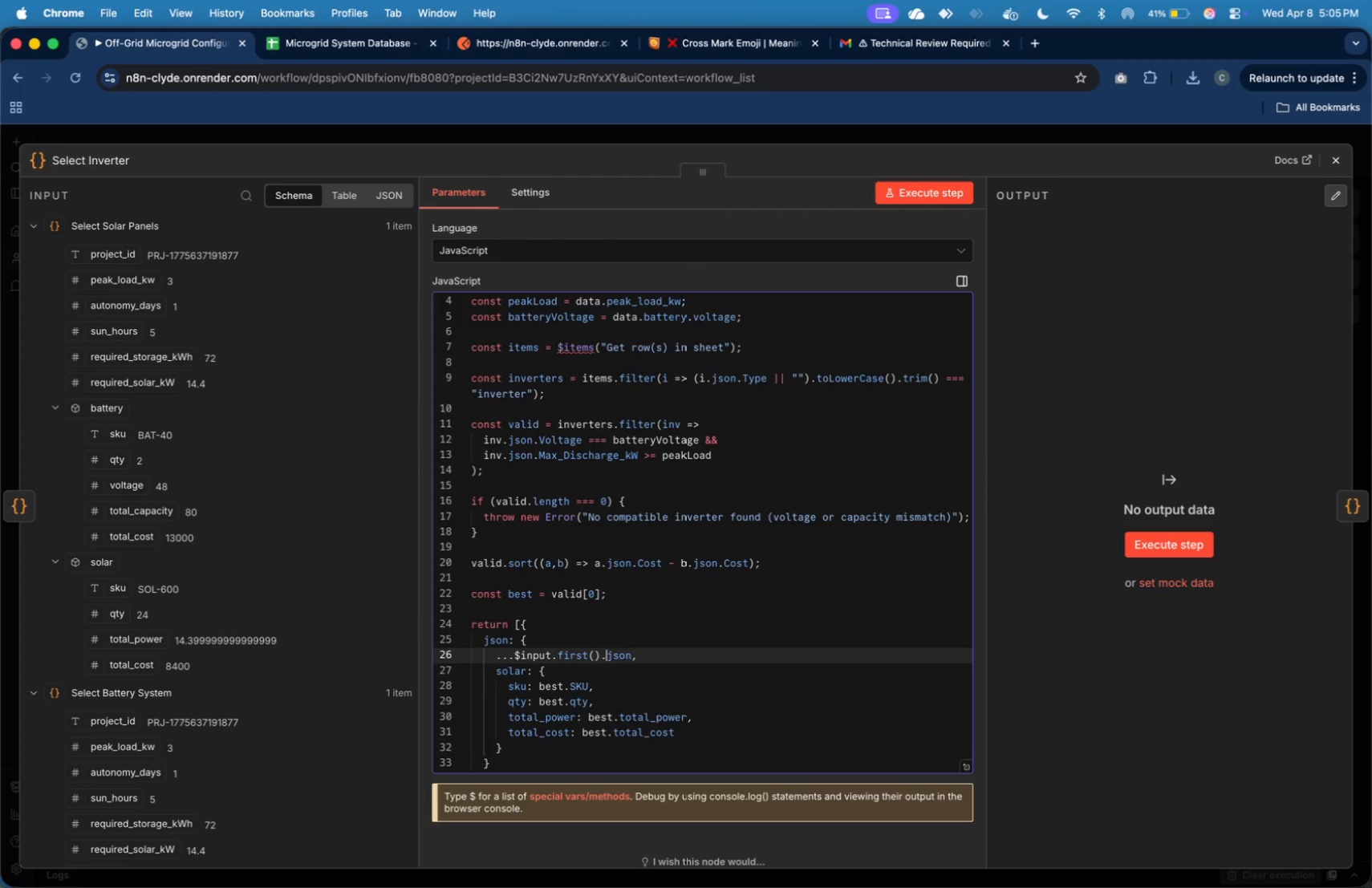 
key(ArrowRight)
 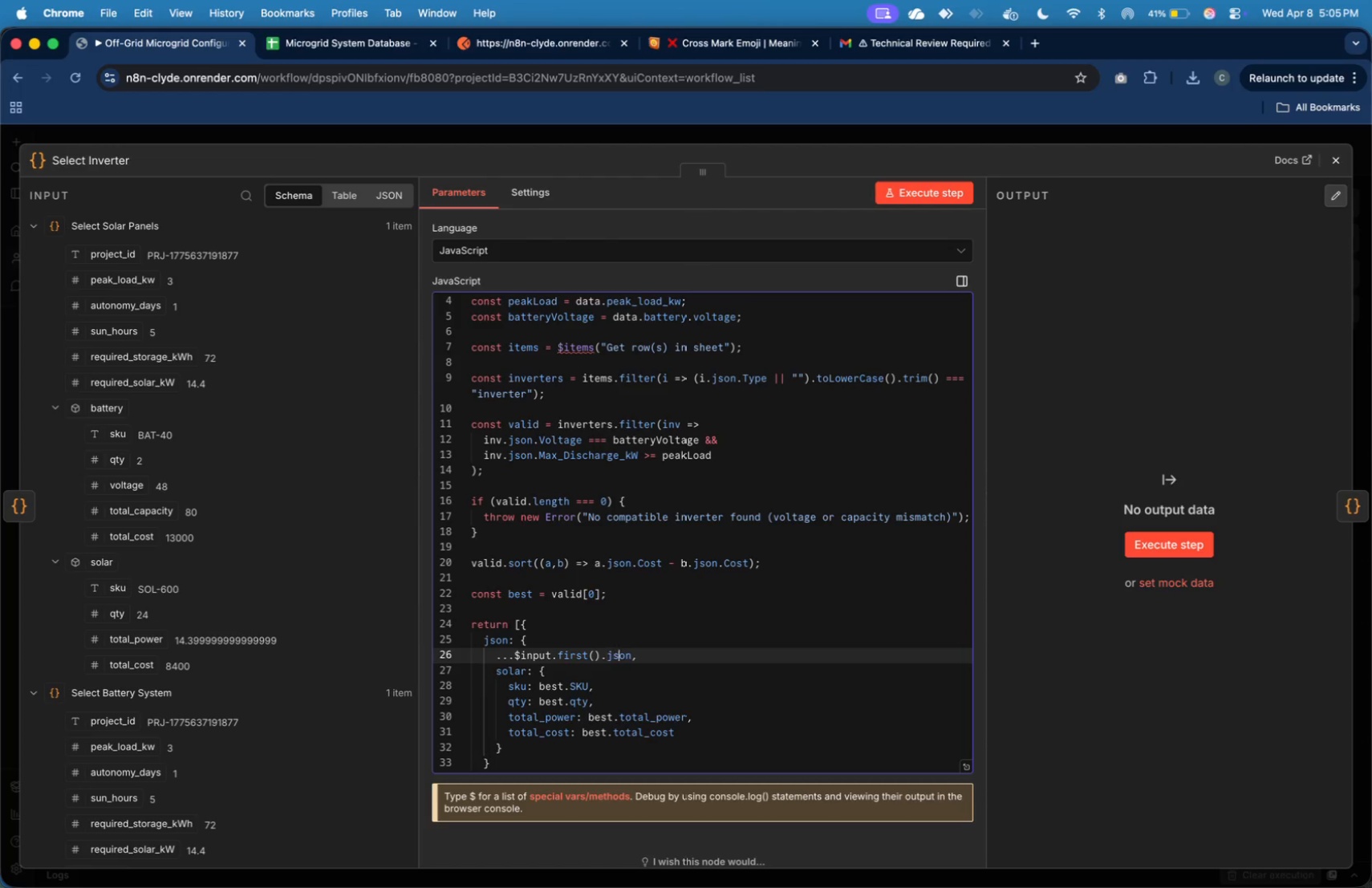 
key(ArrowRight)
 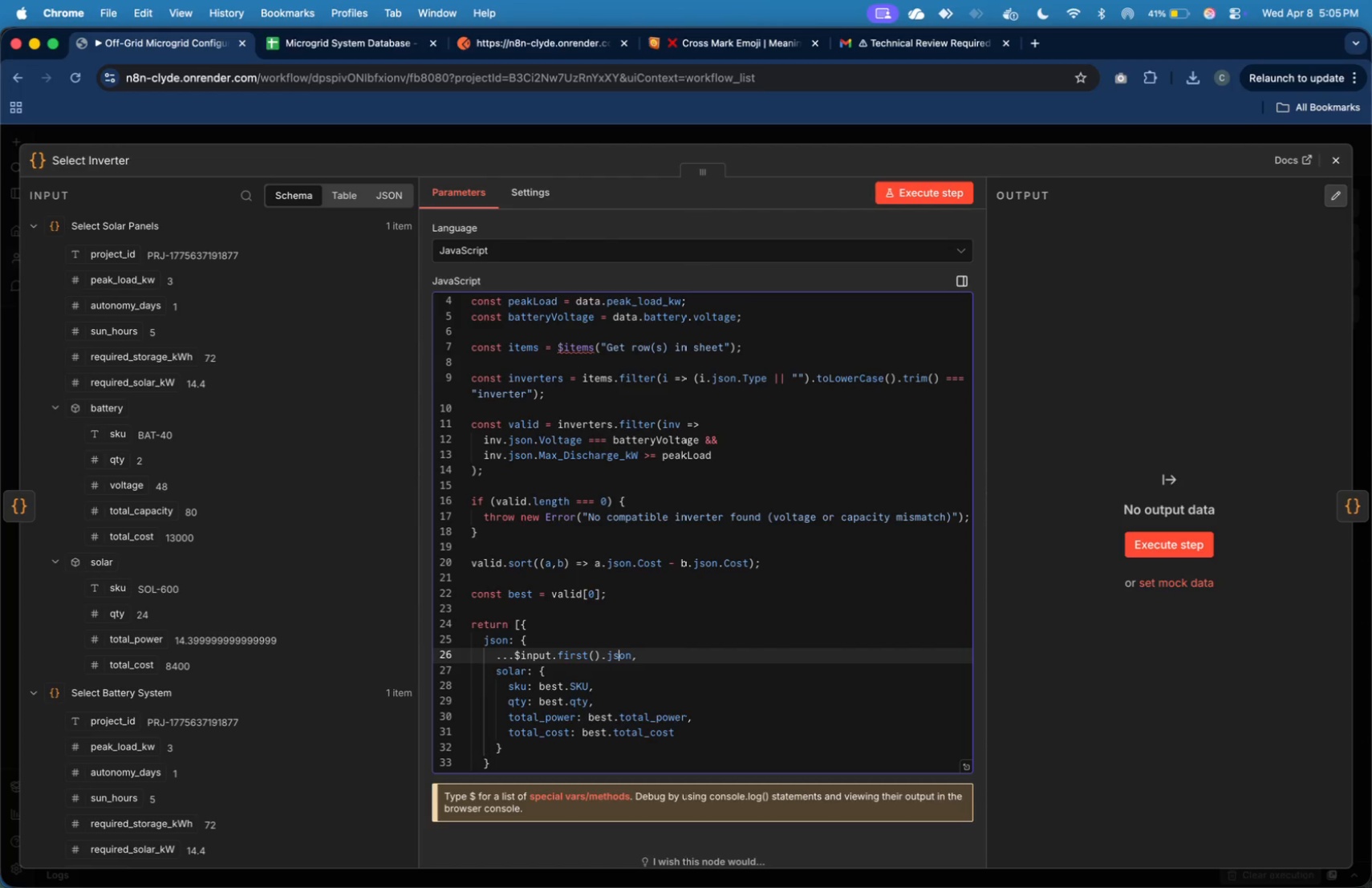 
key(ArrowRight)
 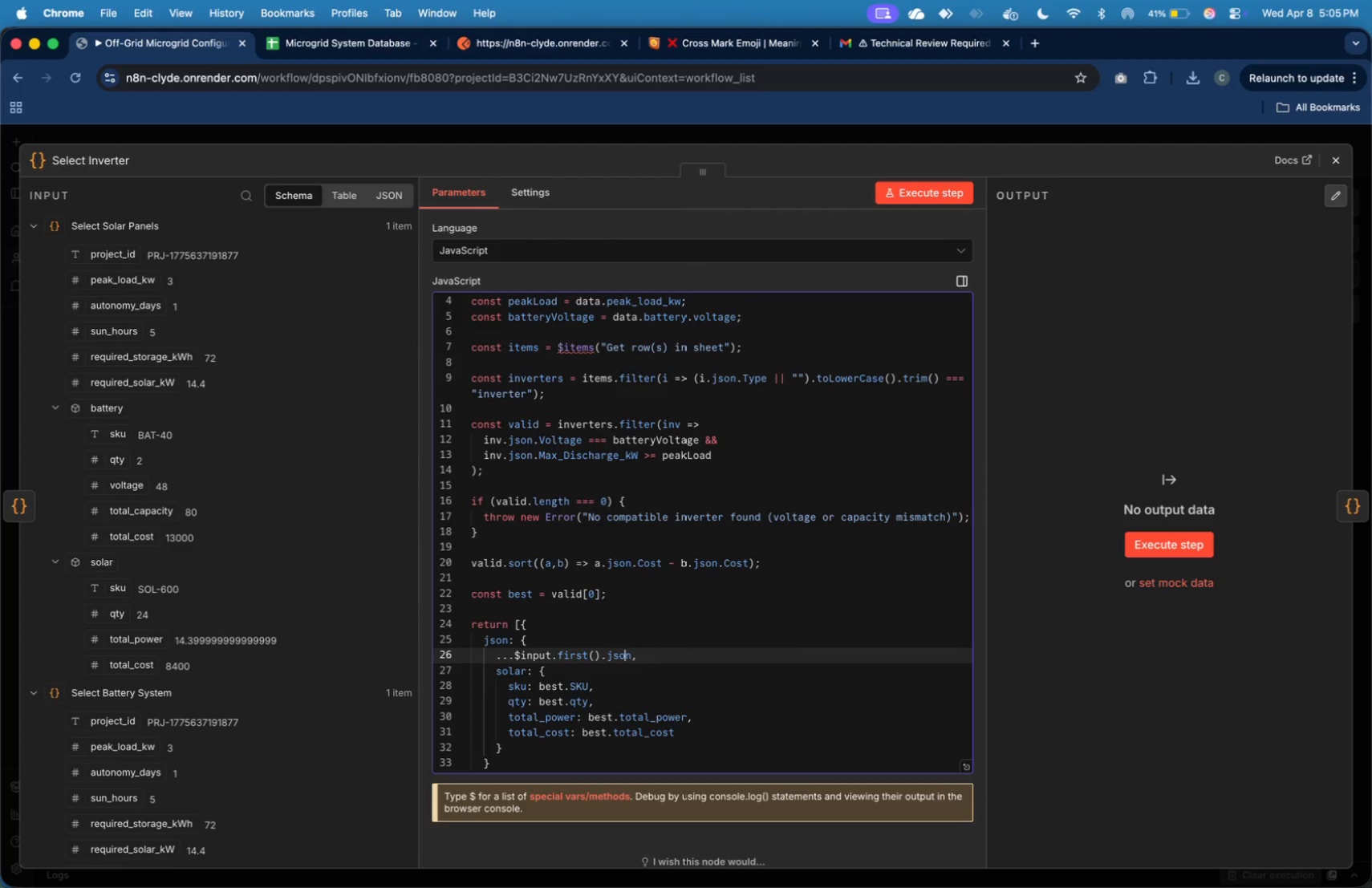 
key(ArrowRight)
 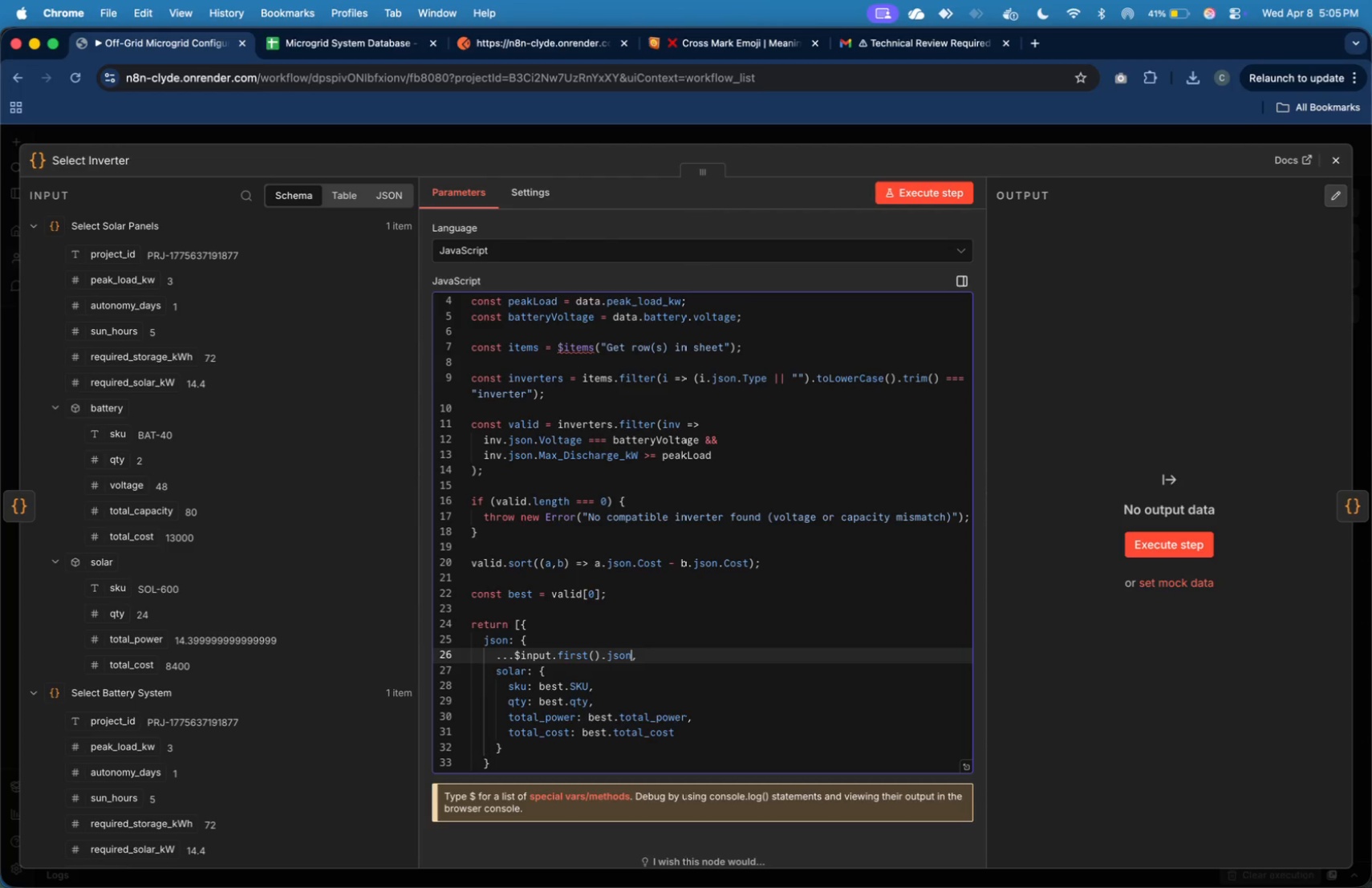 
key(ArrowRight)
 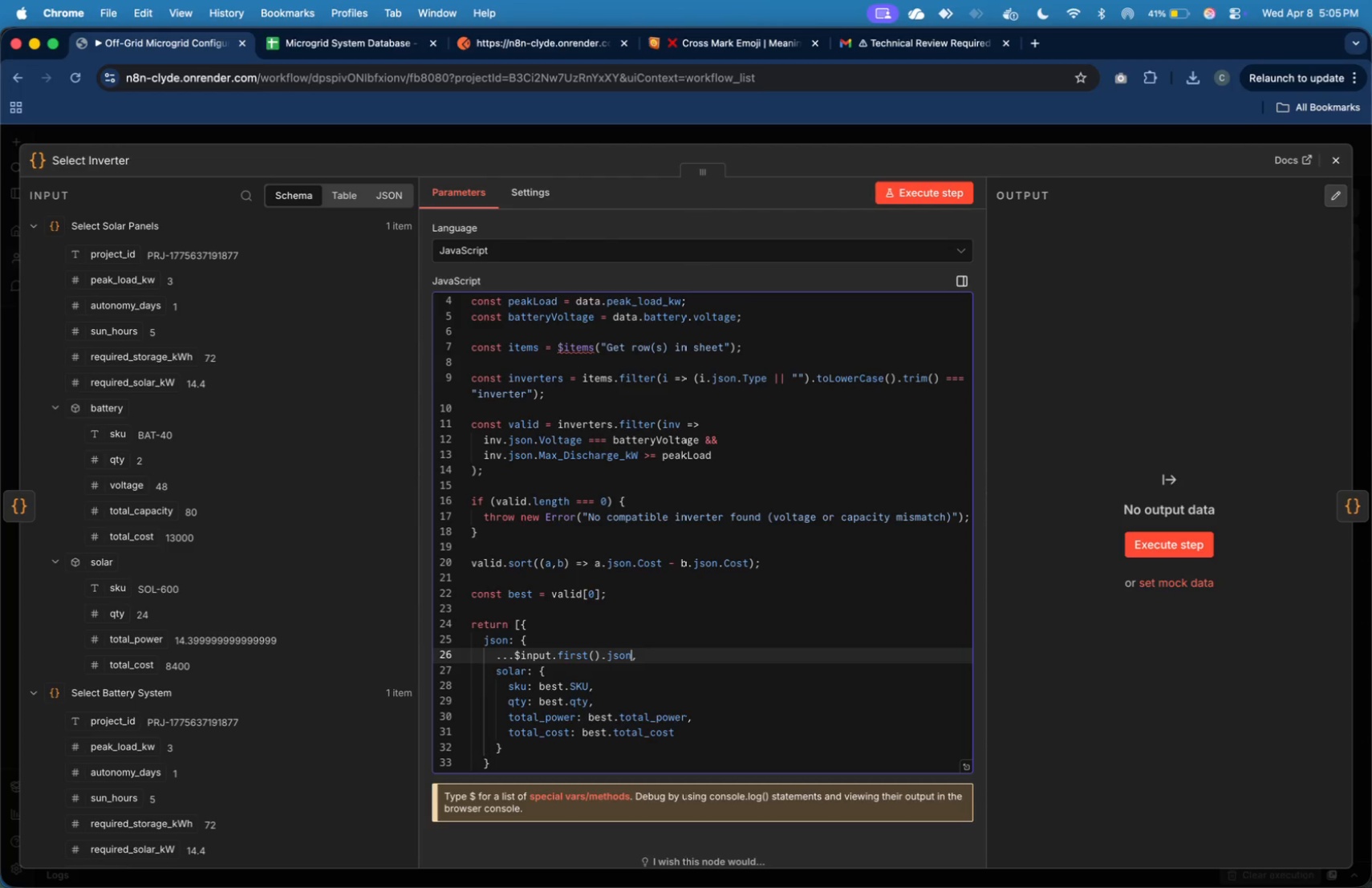 
key(Shift+ArrowUp)
 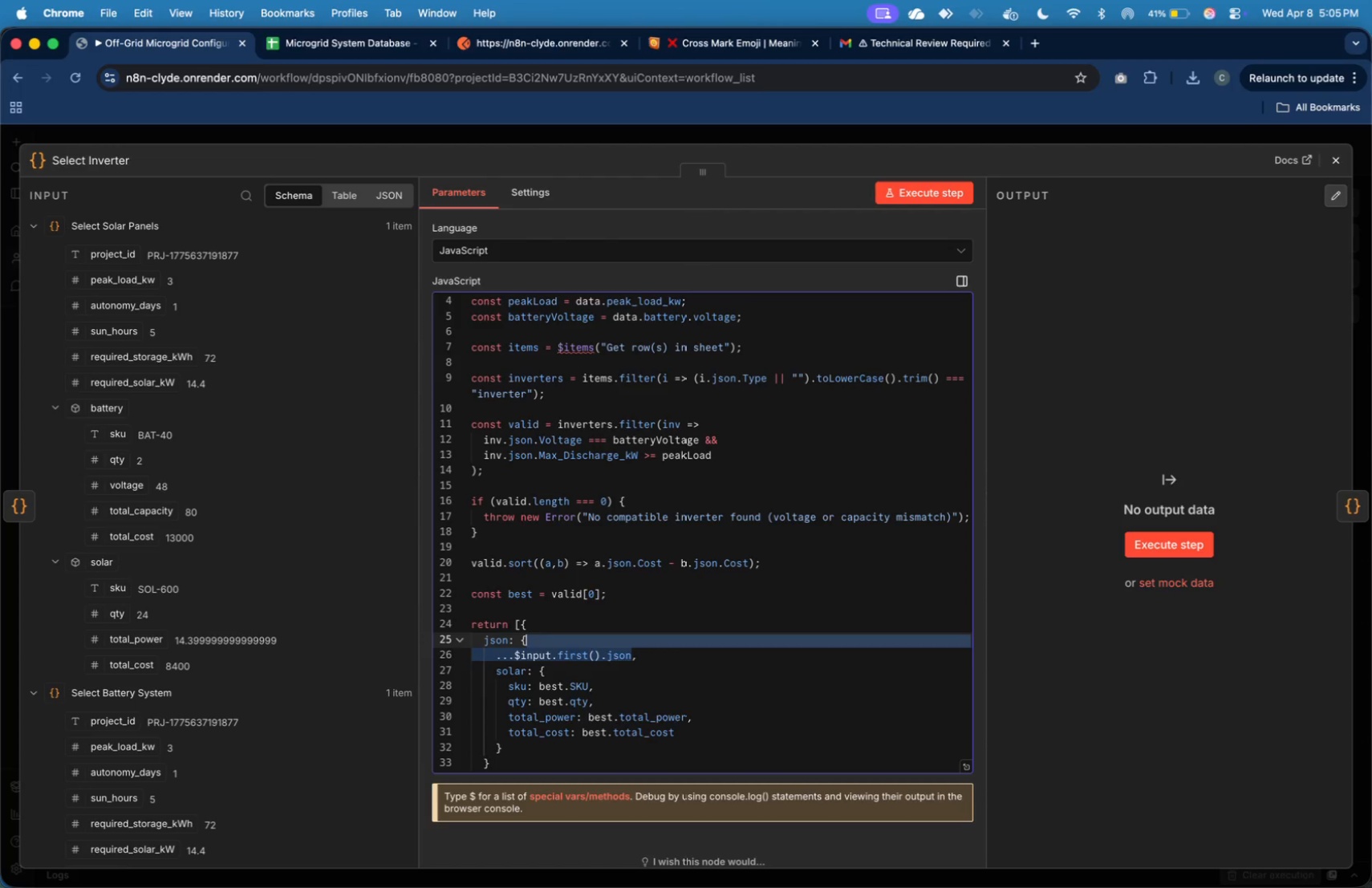 
key(Shift+ArrowRight)
 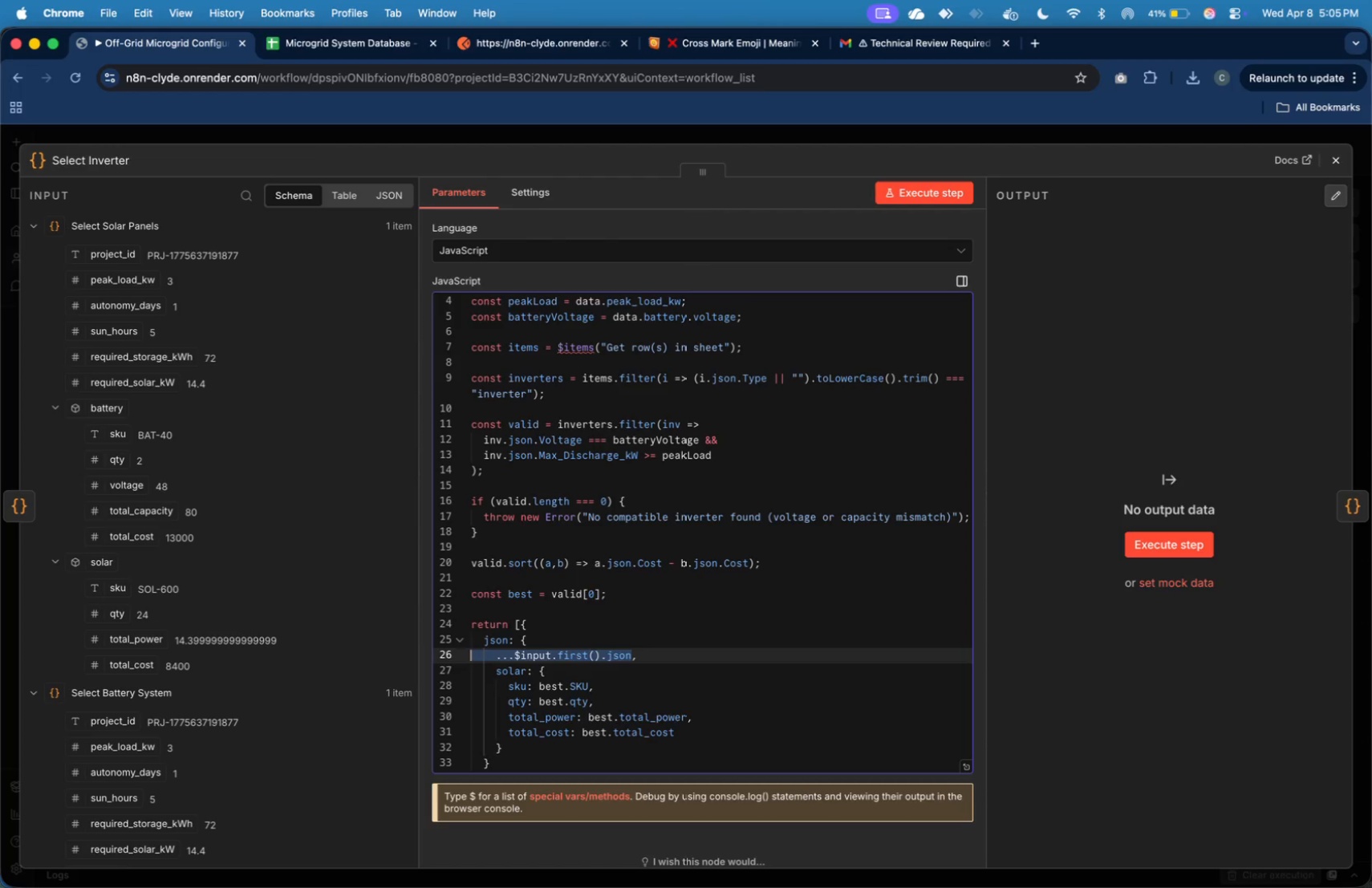 
hold_key(key=ArrowRight, duration=0.98)
 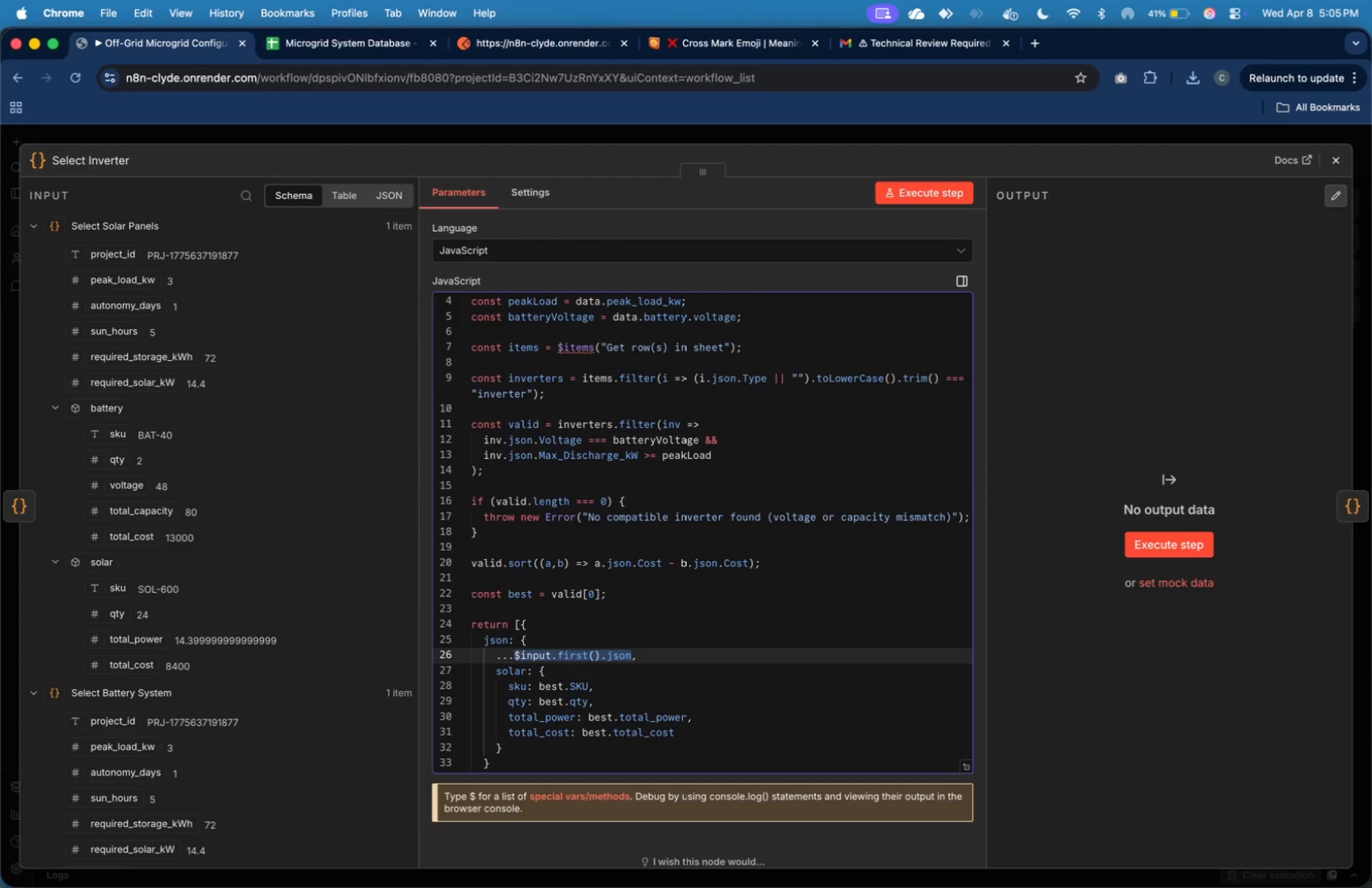 
type(data)
 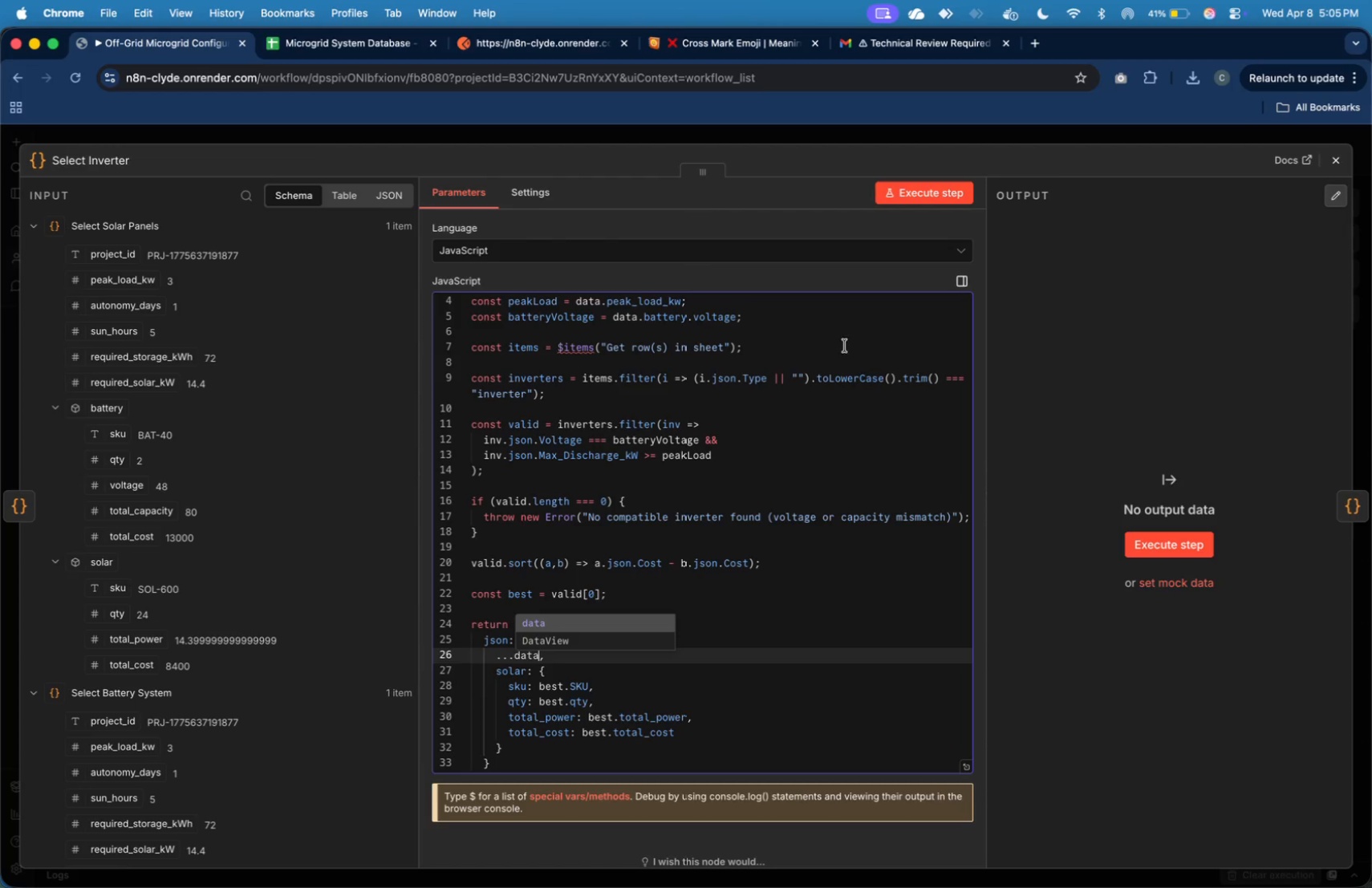 
scroll: coordinate [712, 660], scroll_direction: up, amount: 32.0
 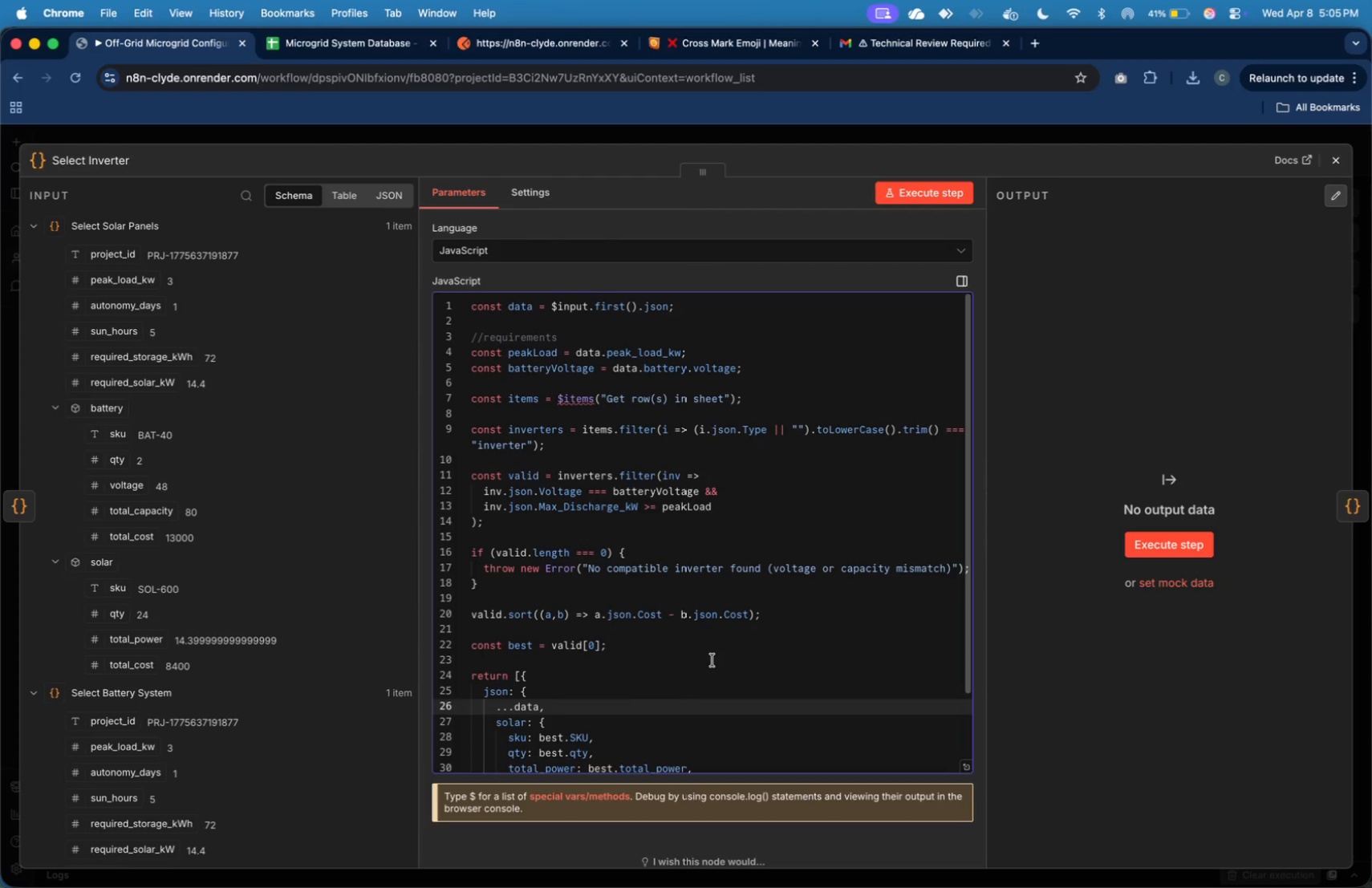 
scroll: coordinate [712, 660], scroll_direction: down, amount: 5.0
 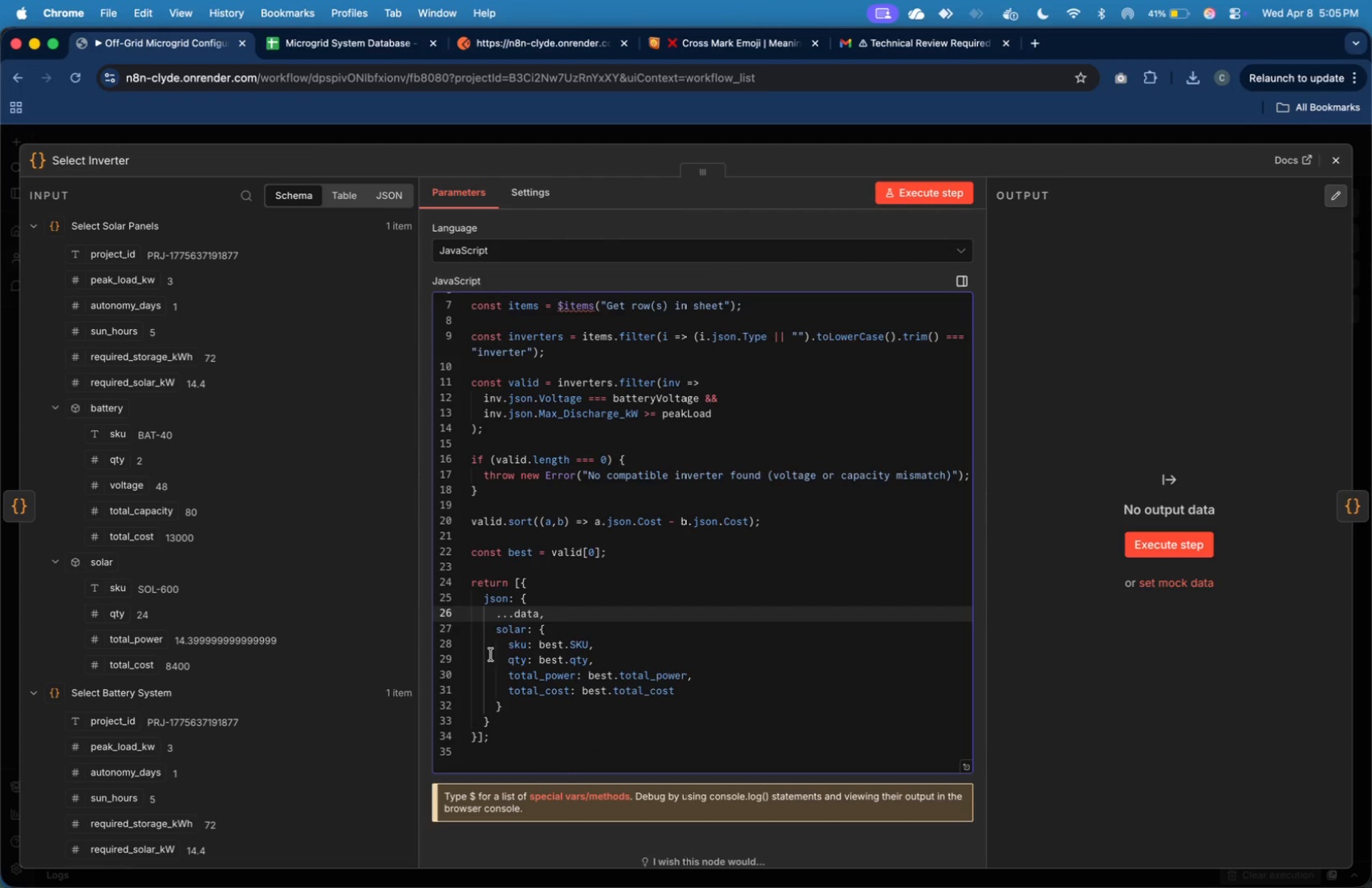 
double_click([514, 632])
 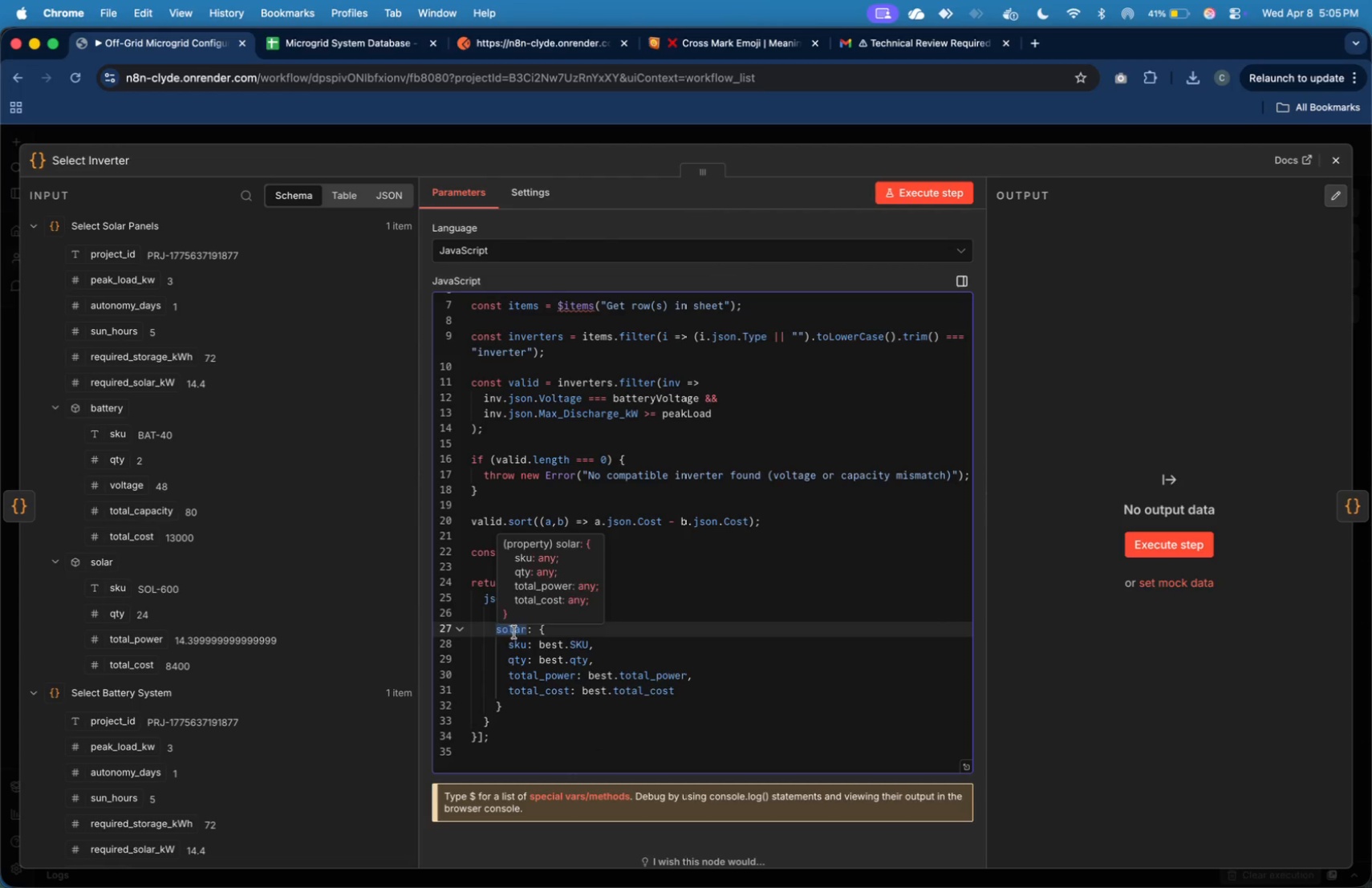 
type(inverter)
 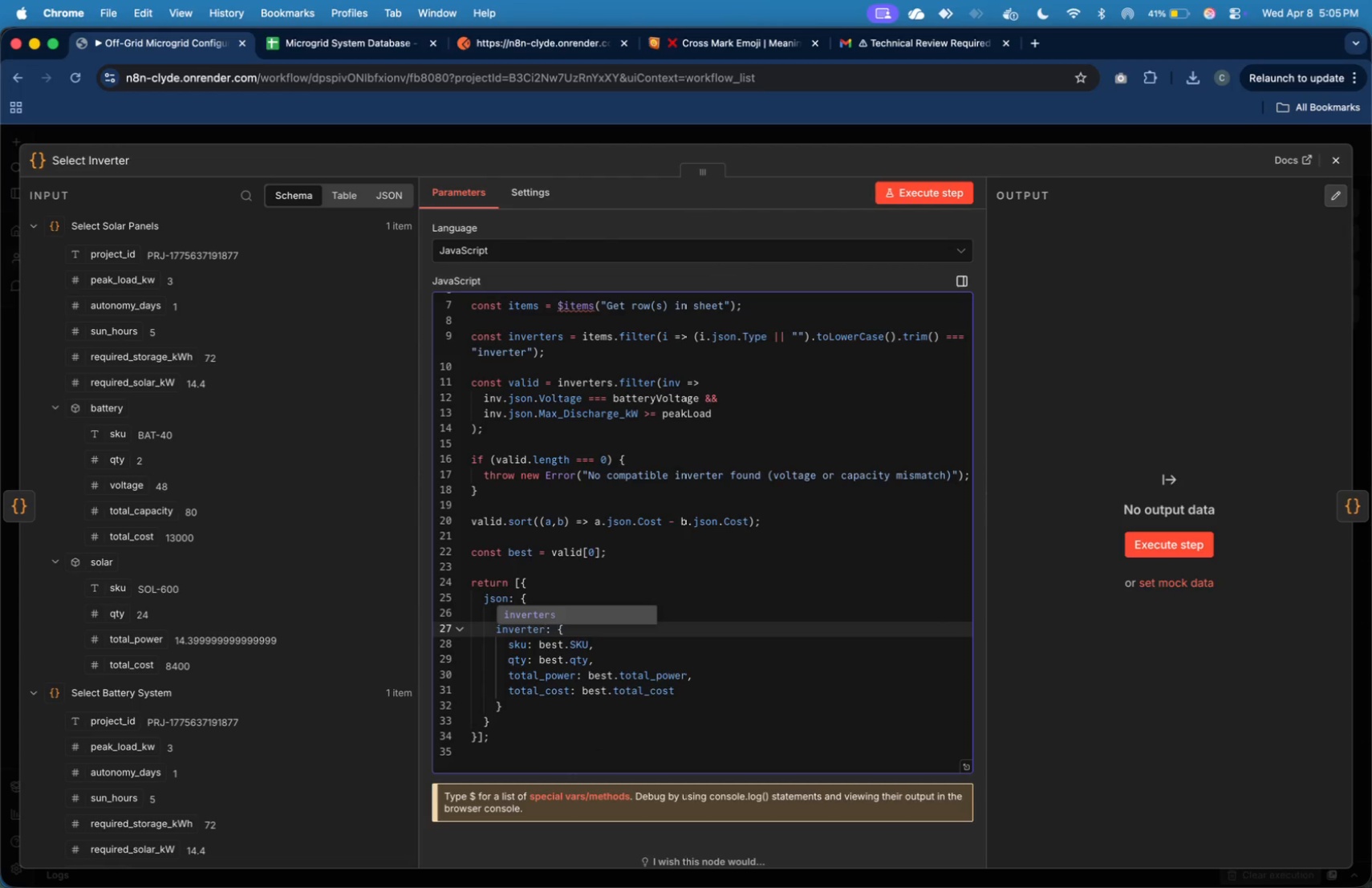 
key(ArrowRight)
 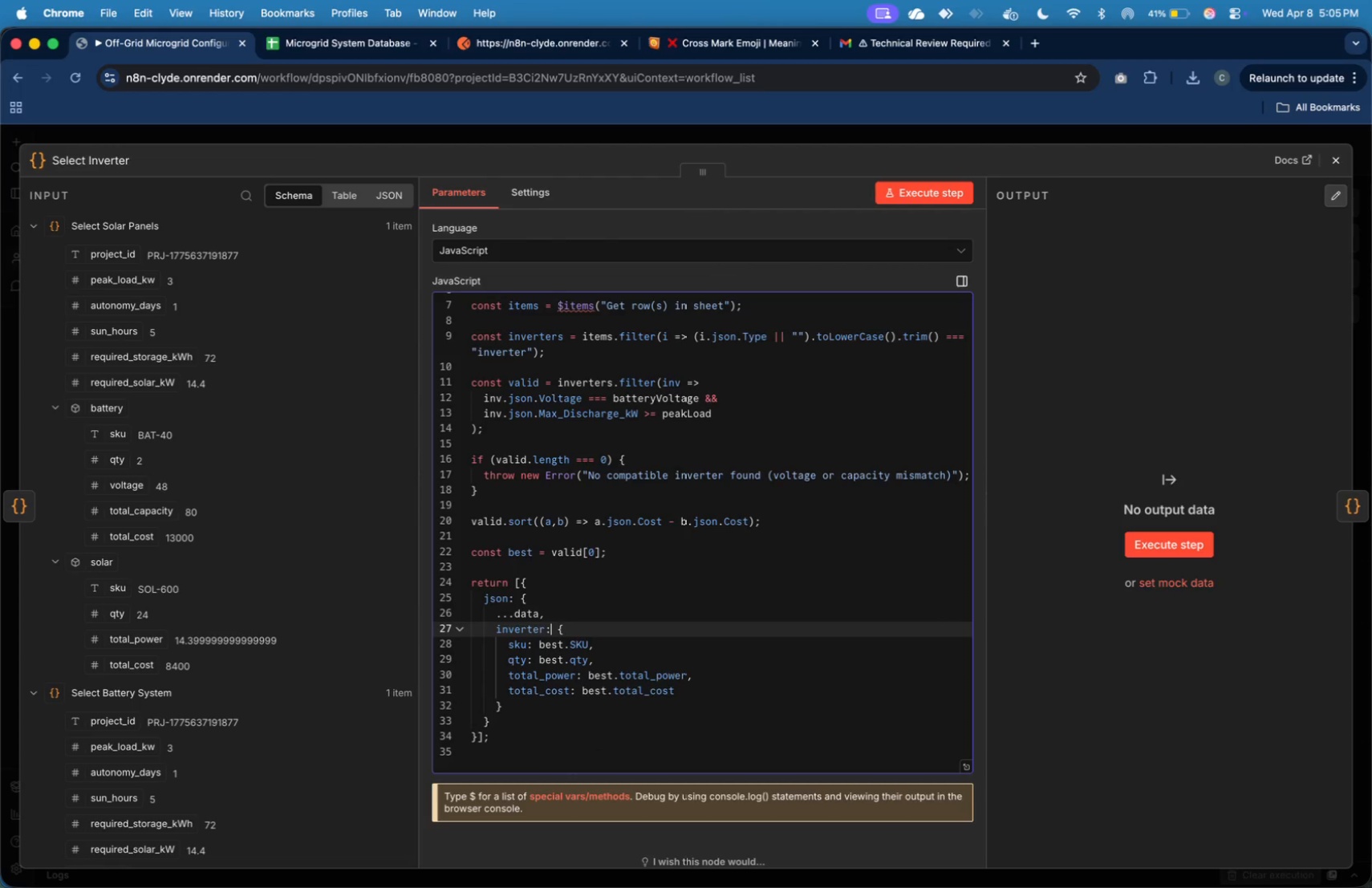 
key(ArrowDown)
 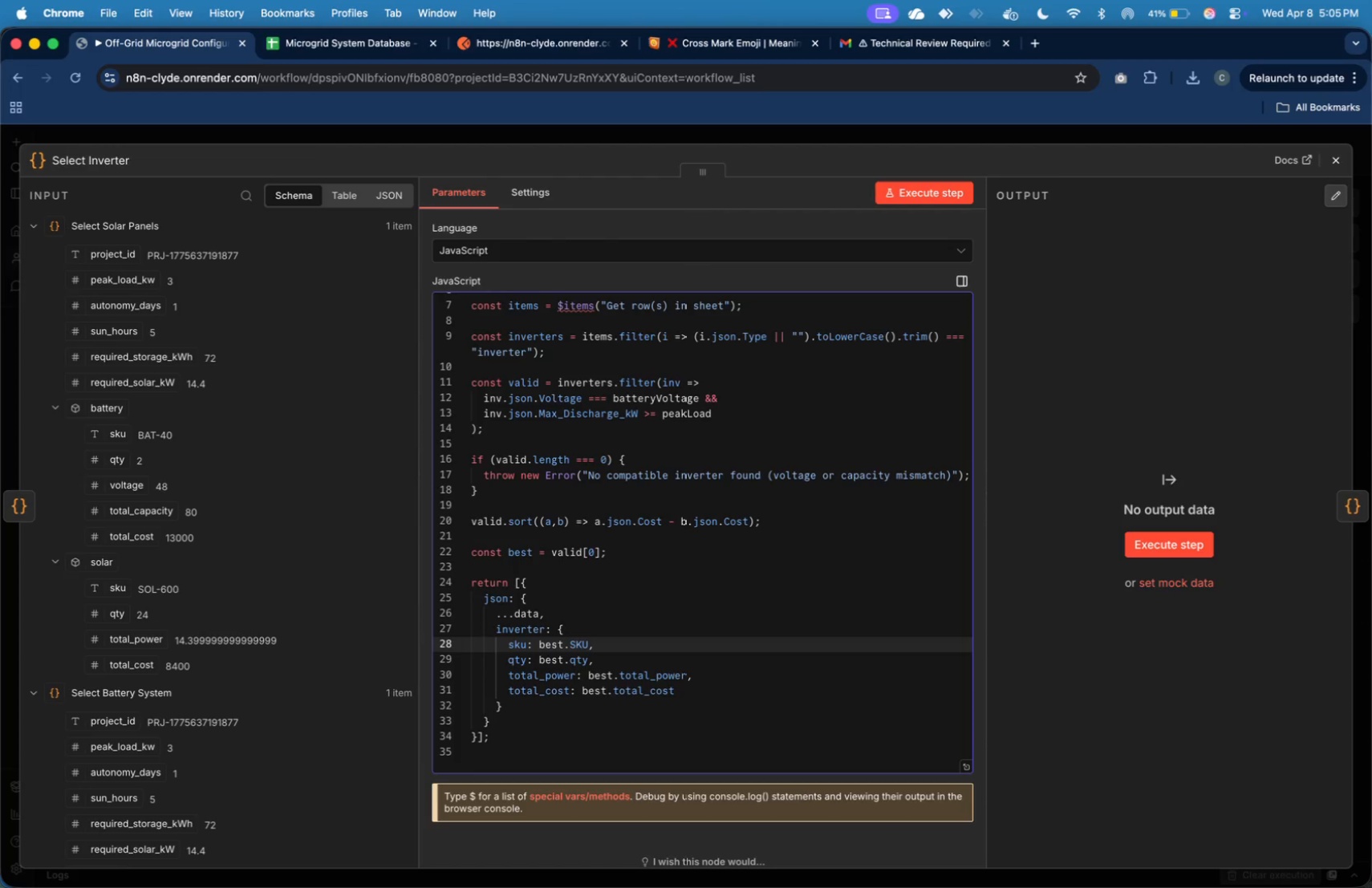 
key(ArrowRight)
 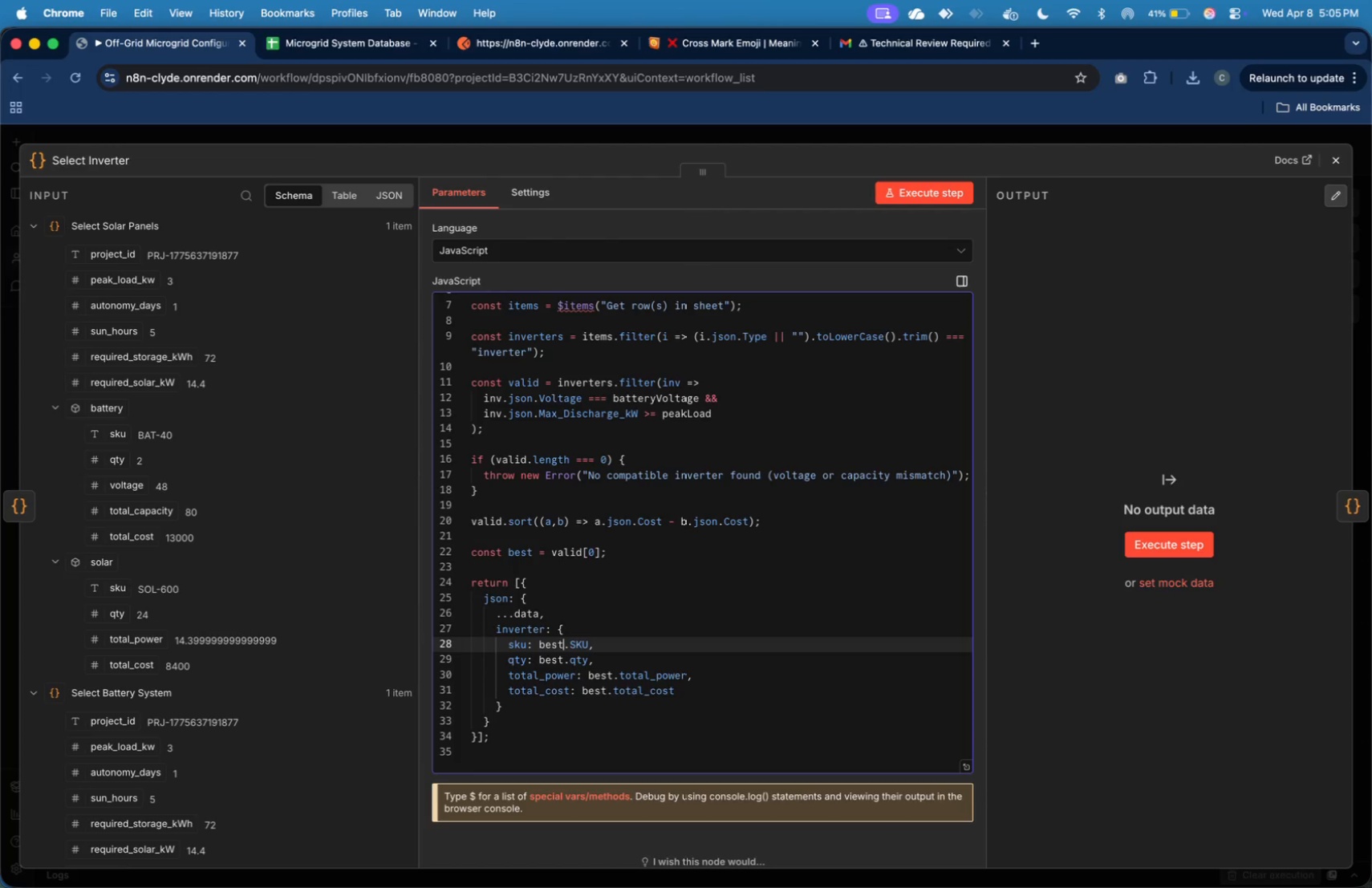 
key(ArrowRight)
 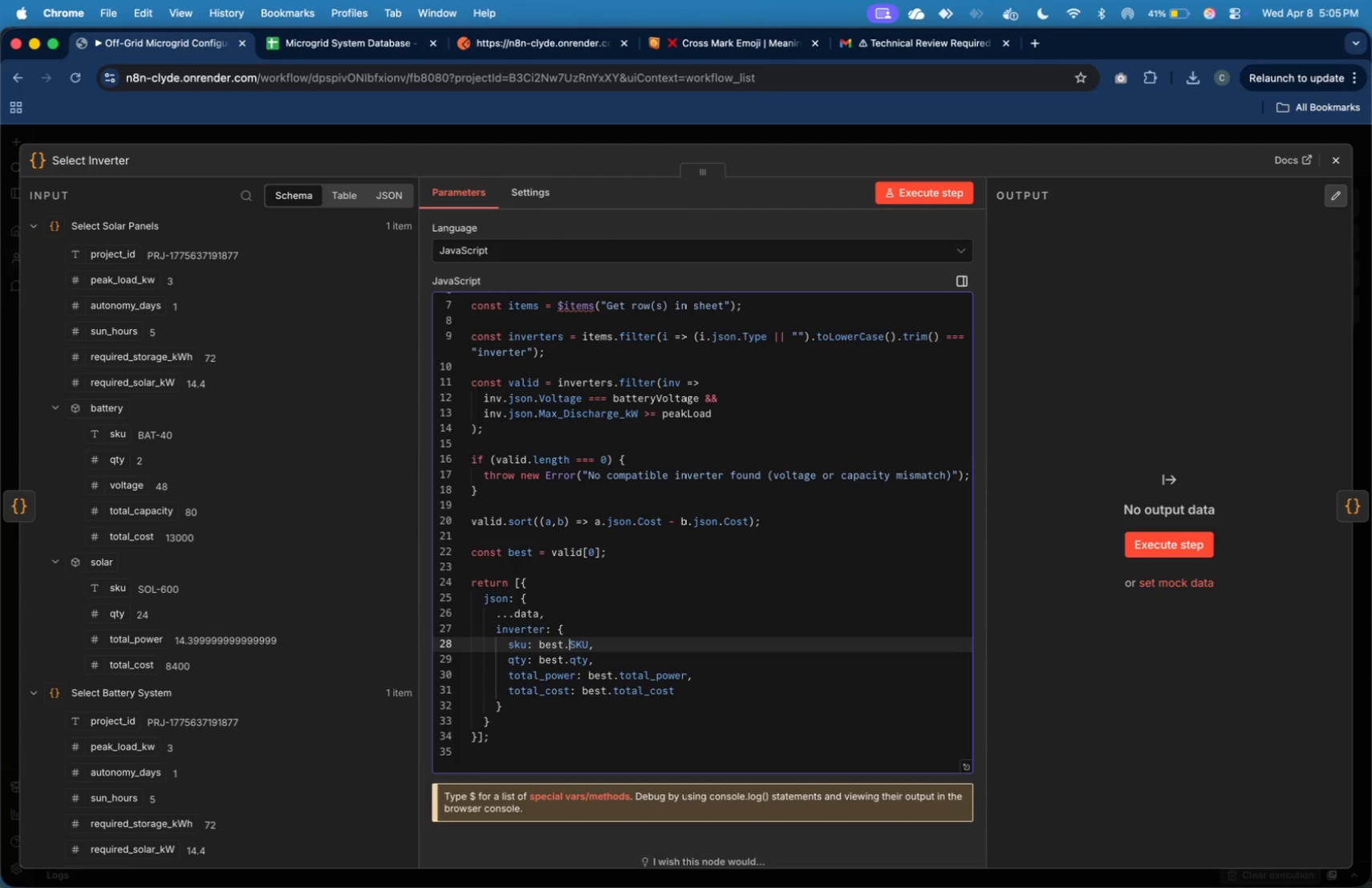 
key(ArrowRight)
 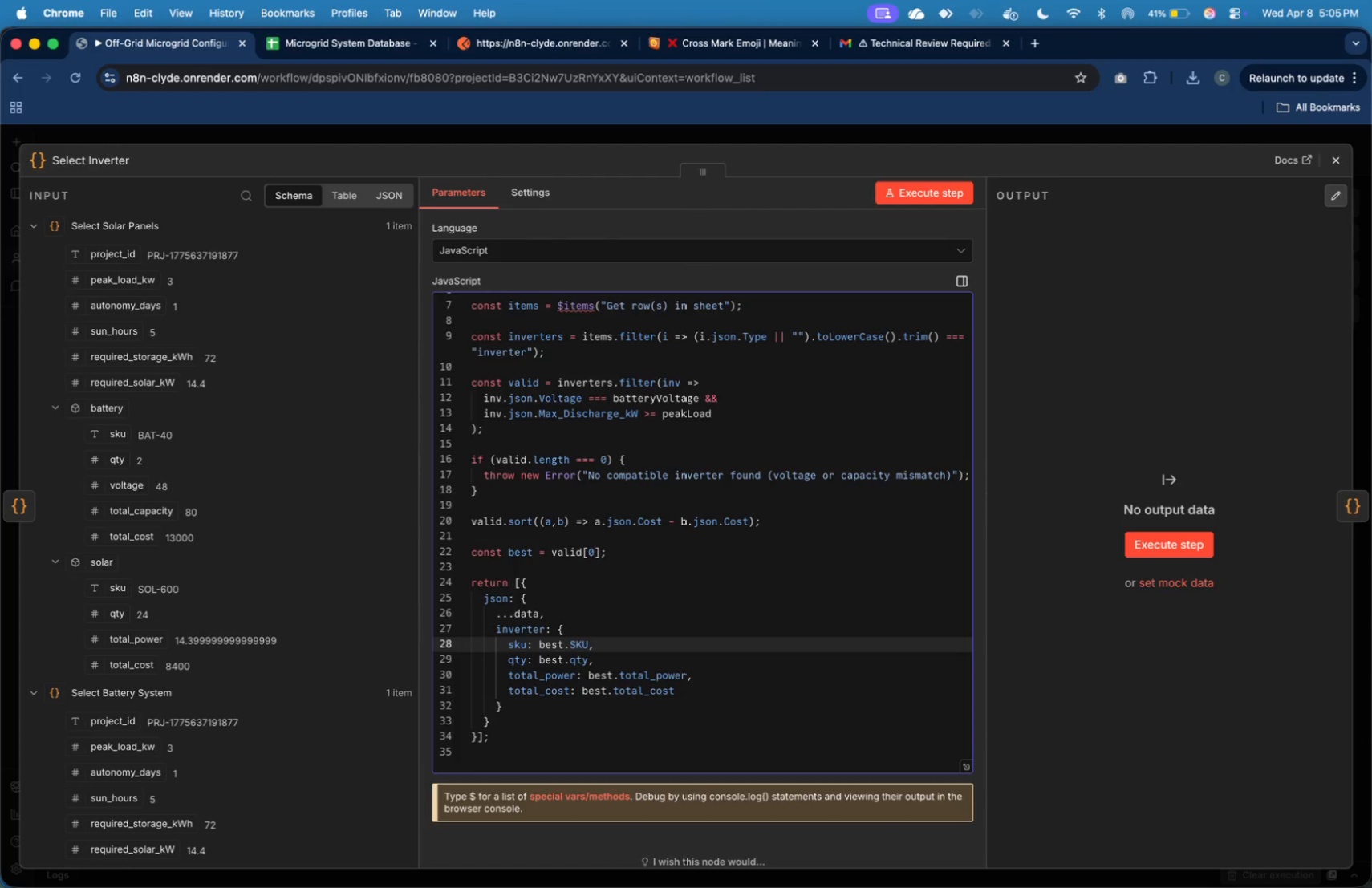 
type(json.)
 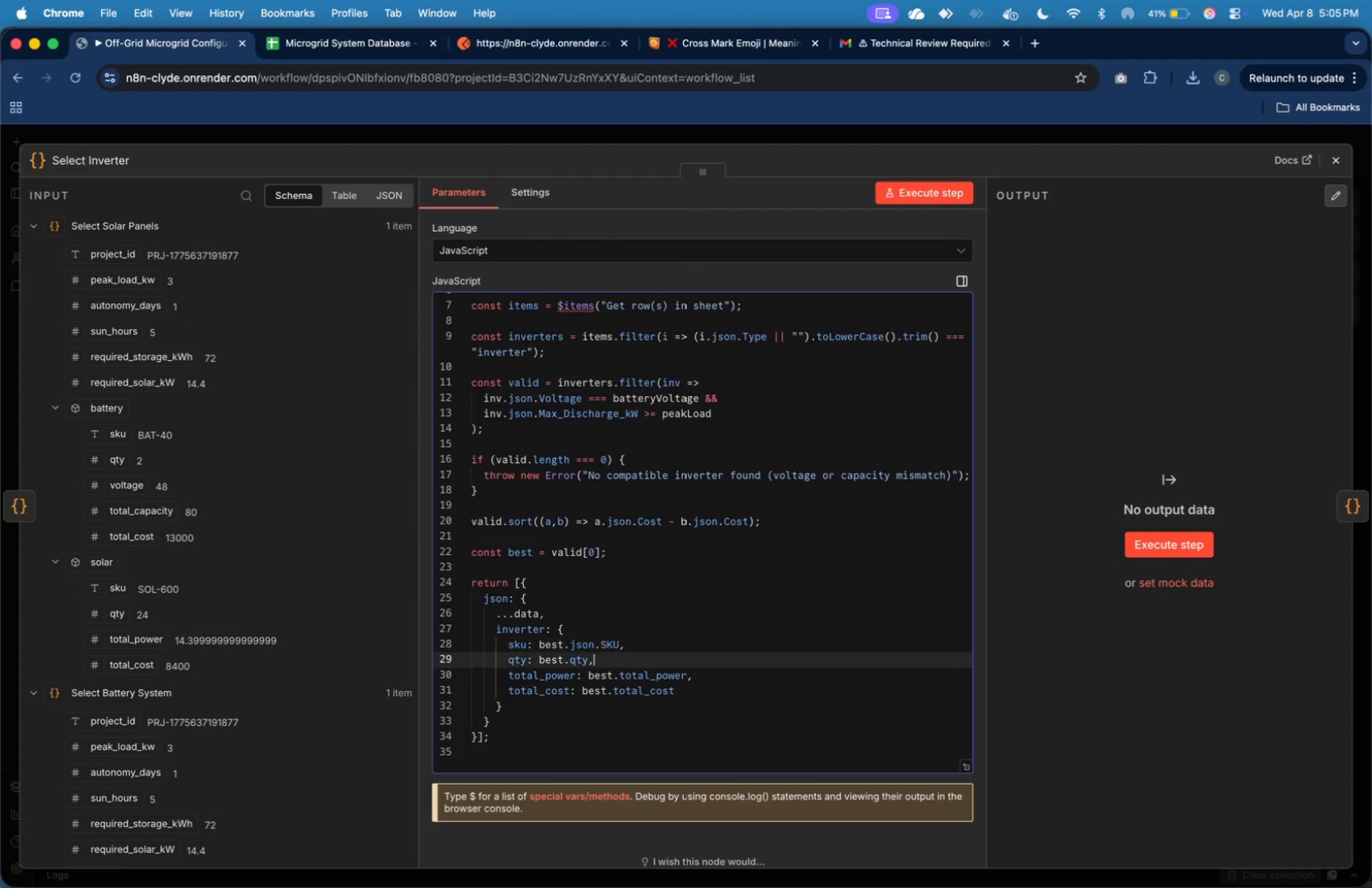 
key(ArrowDown)
 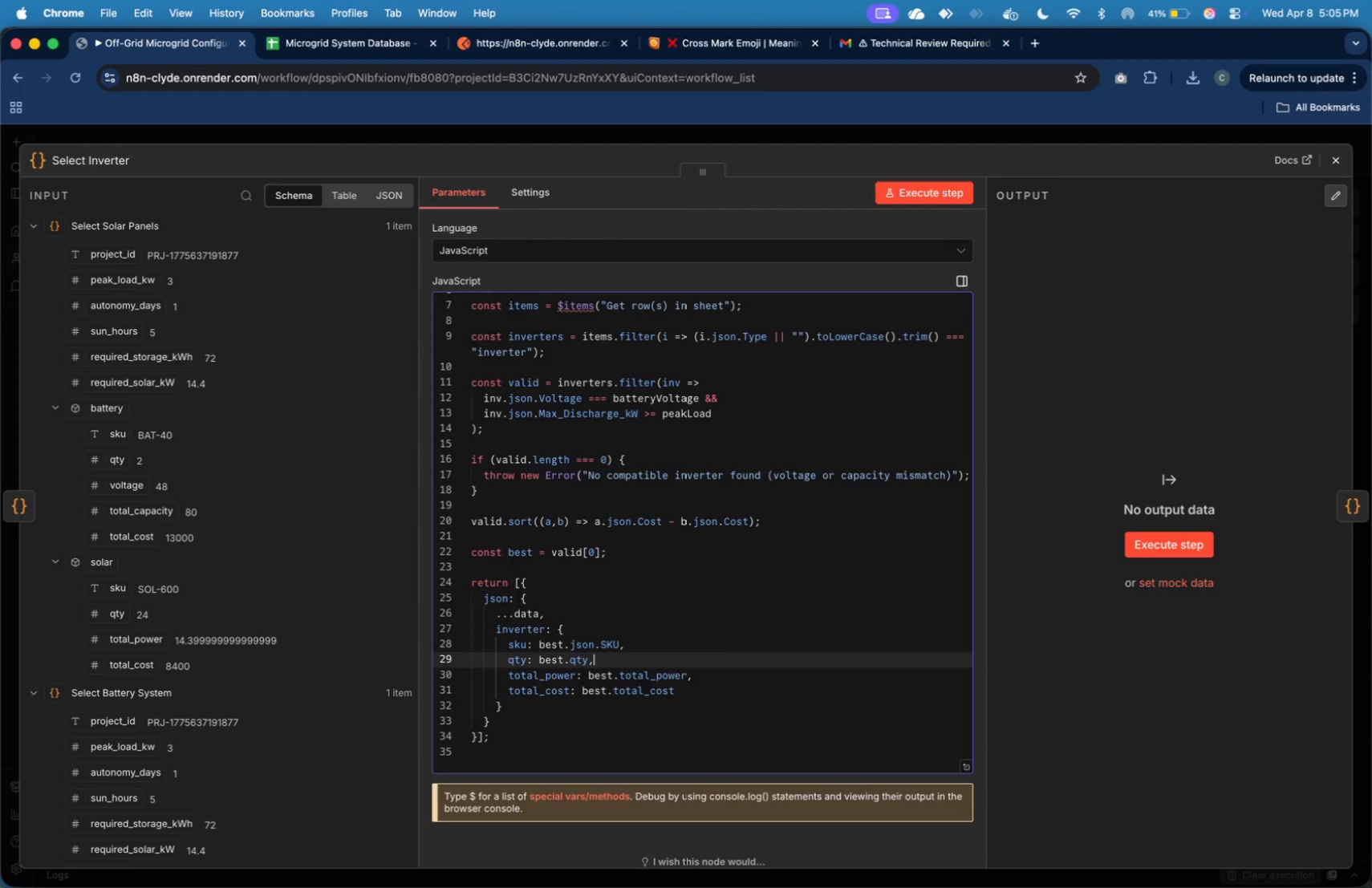 
key(ArrowLeft)
 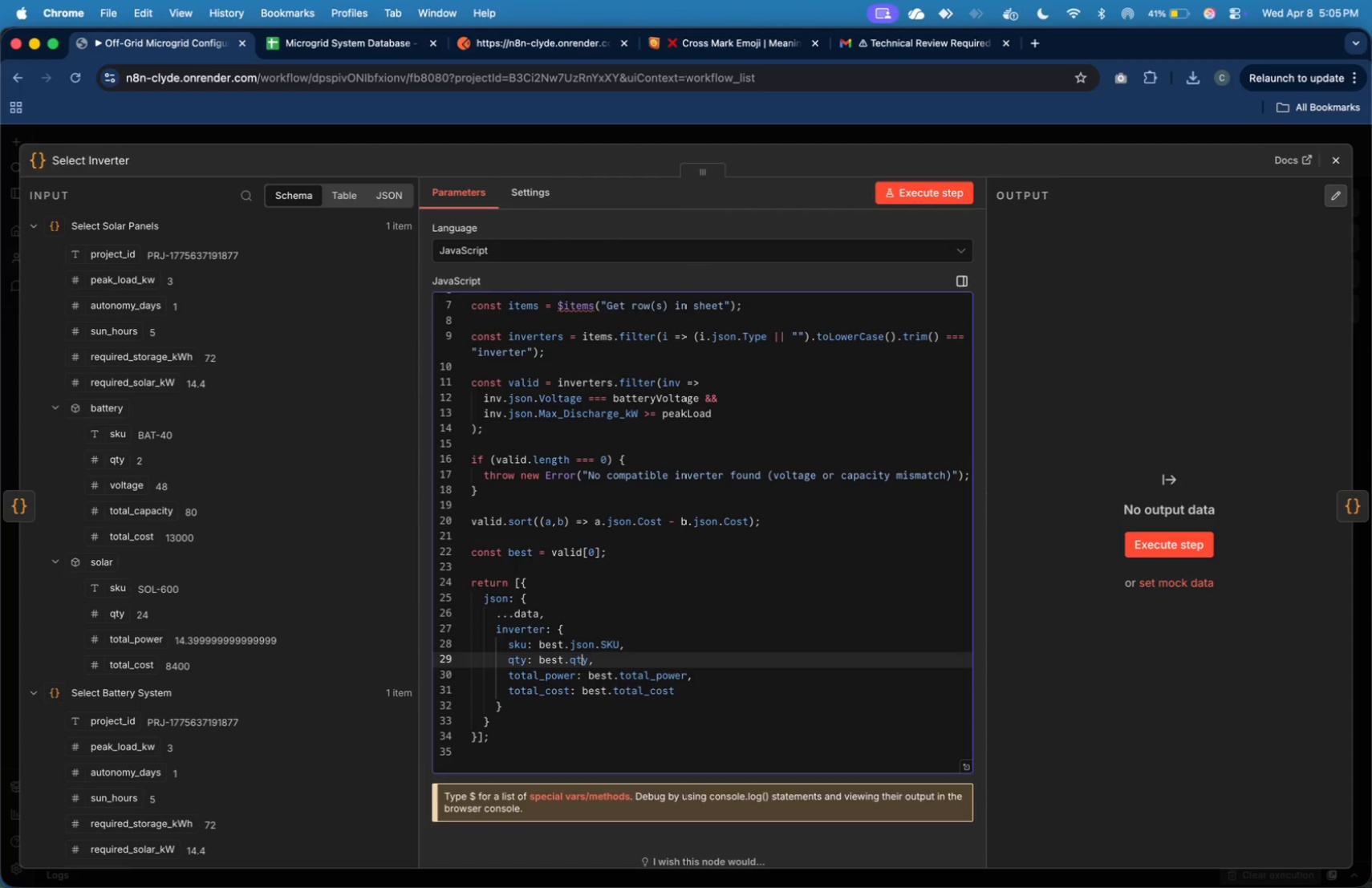 
key(ArrowLeft)
 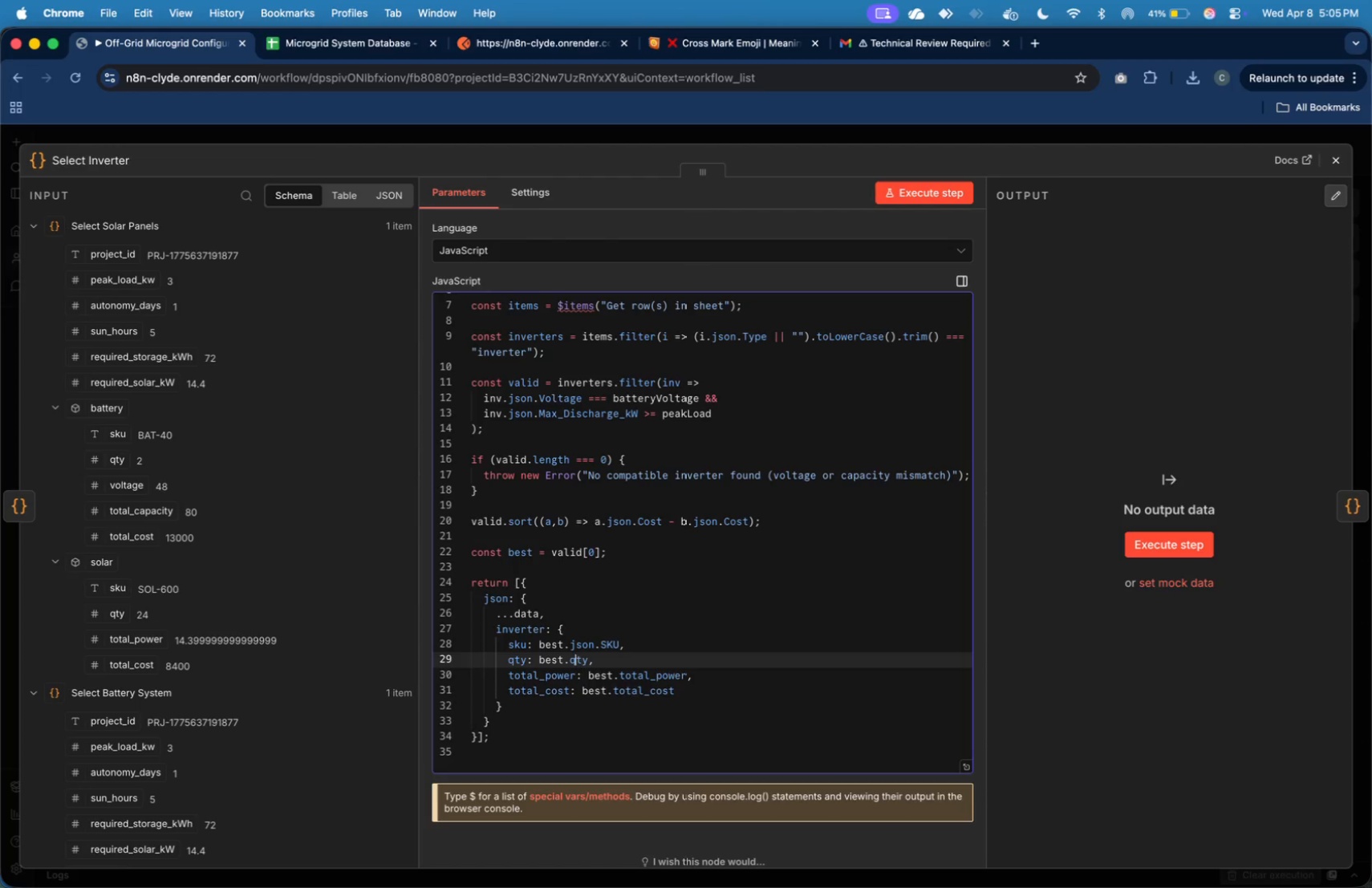 
key(ArrowLeft)
 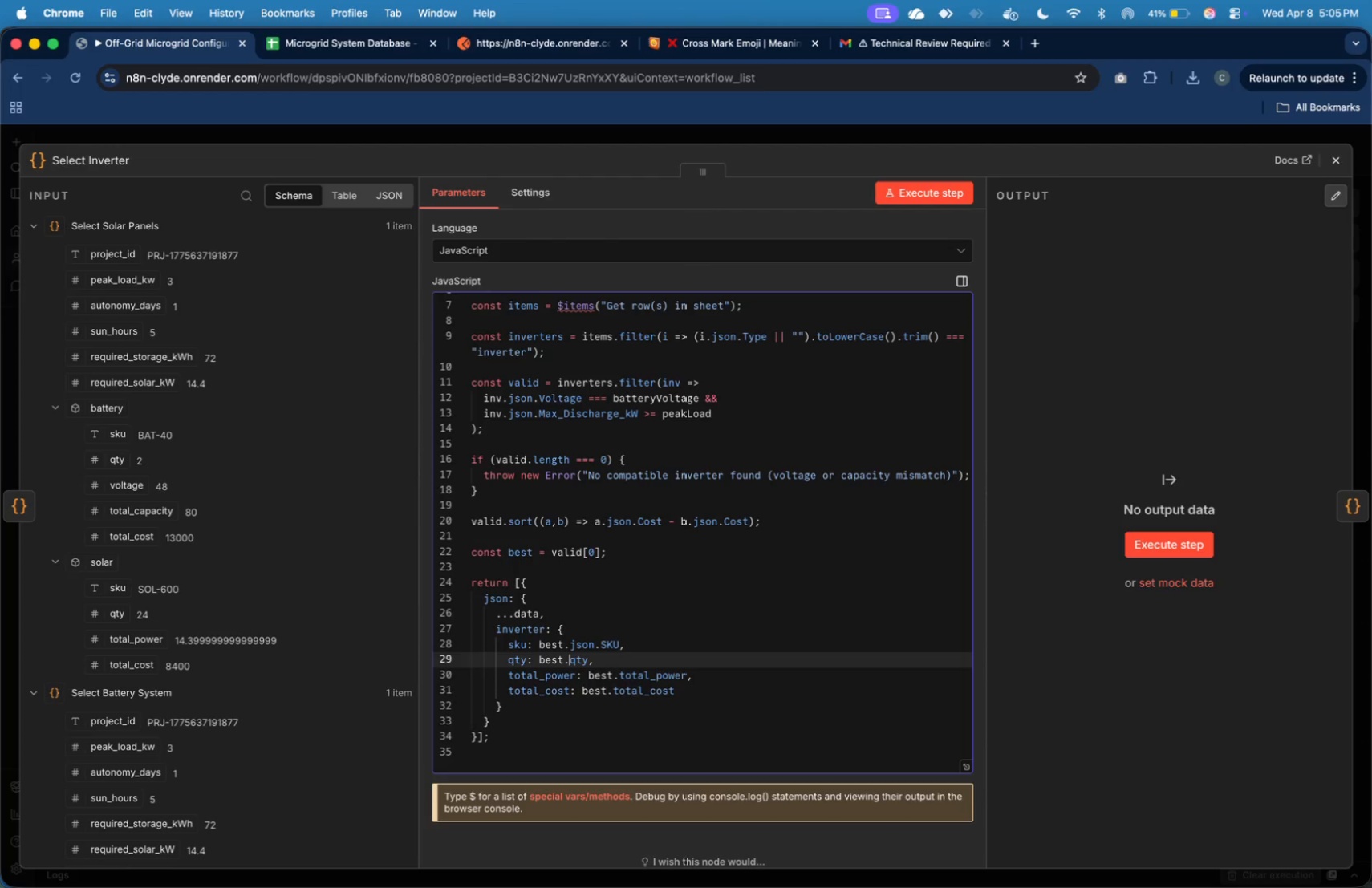 
key(ArrowLeft)
 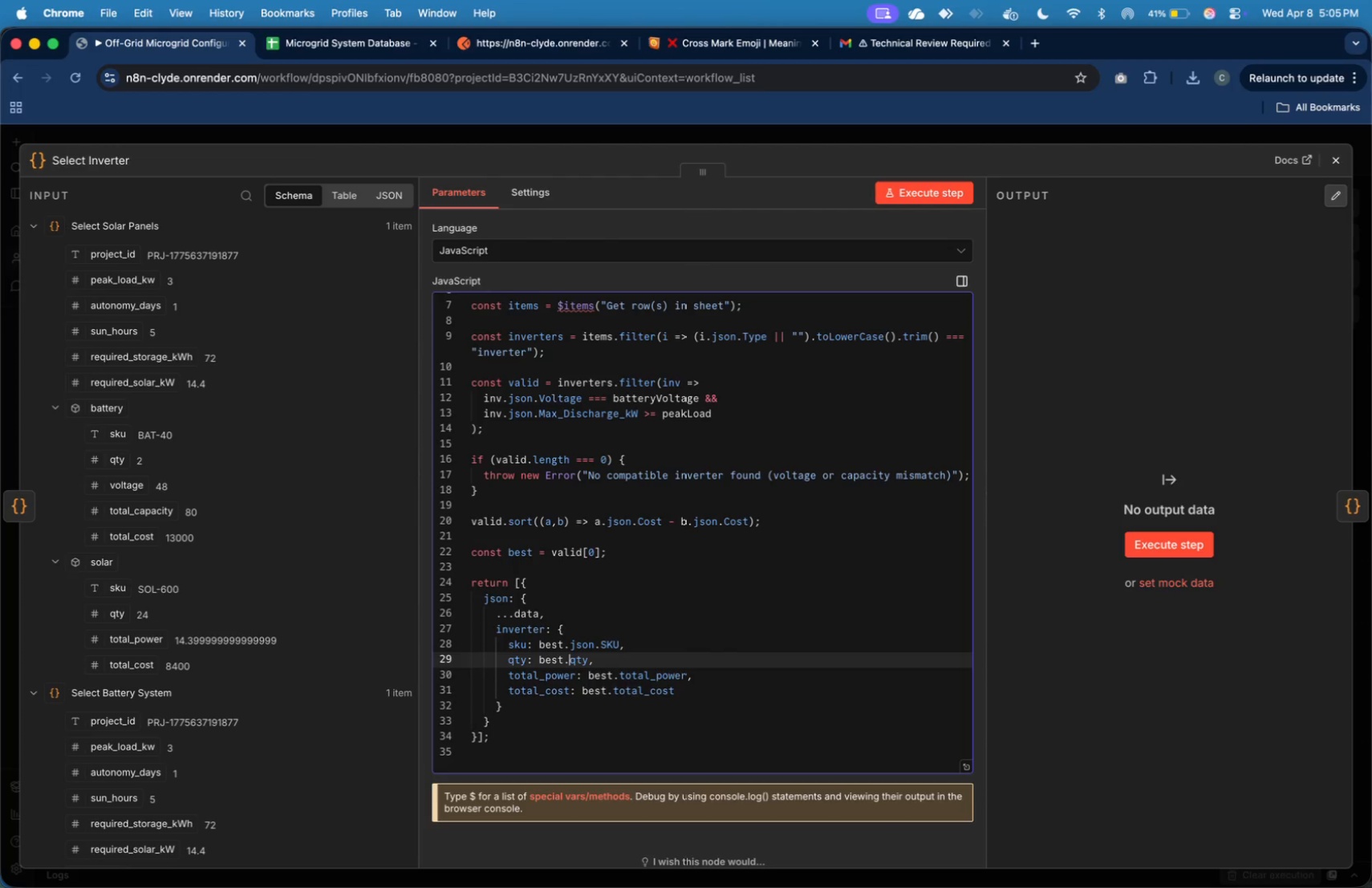 
key(ArrowLeft)
 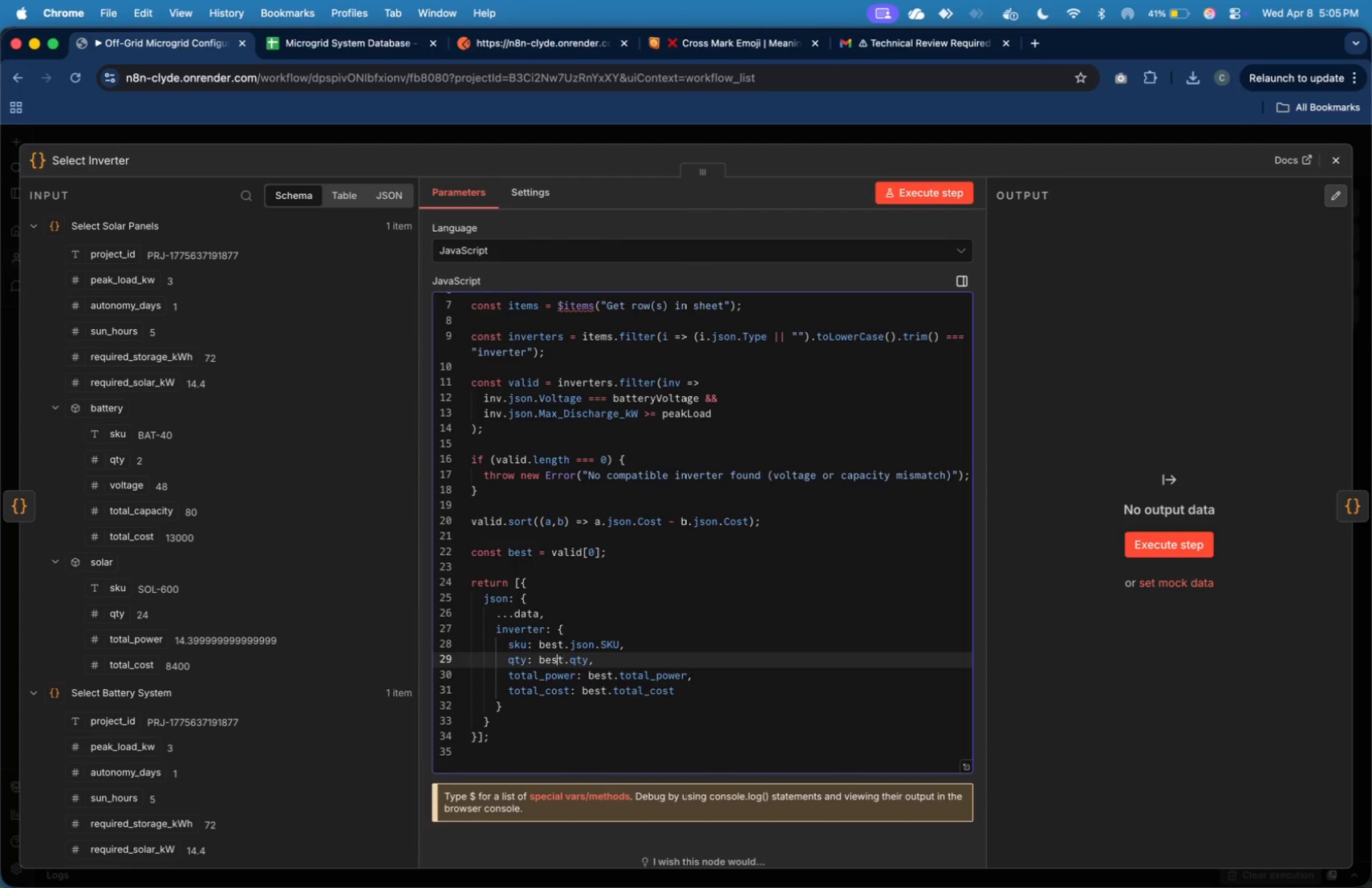 
key(ArrowLeft)
 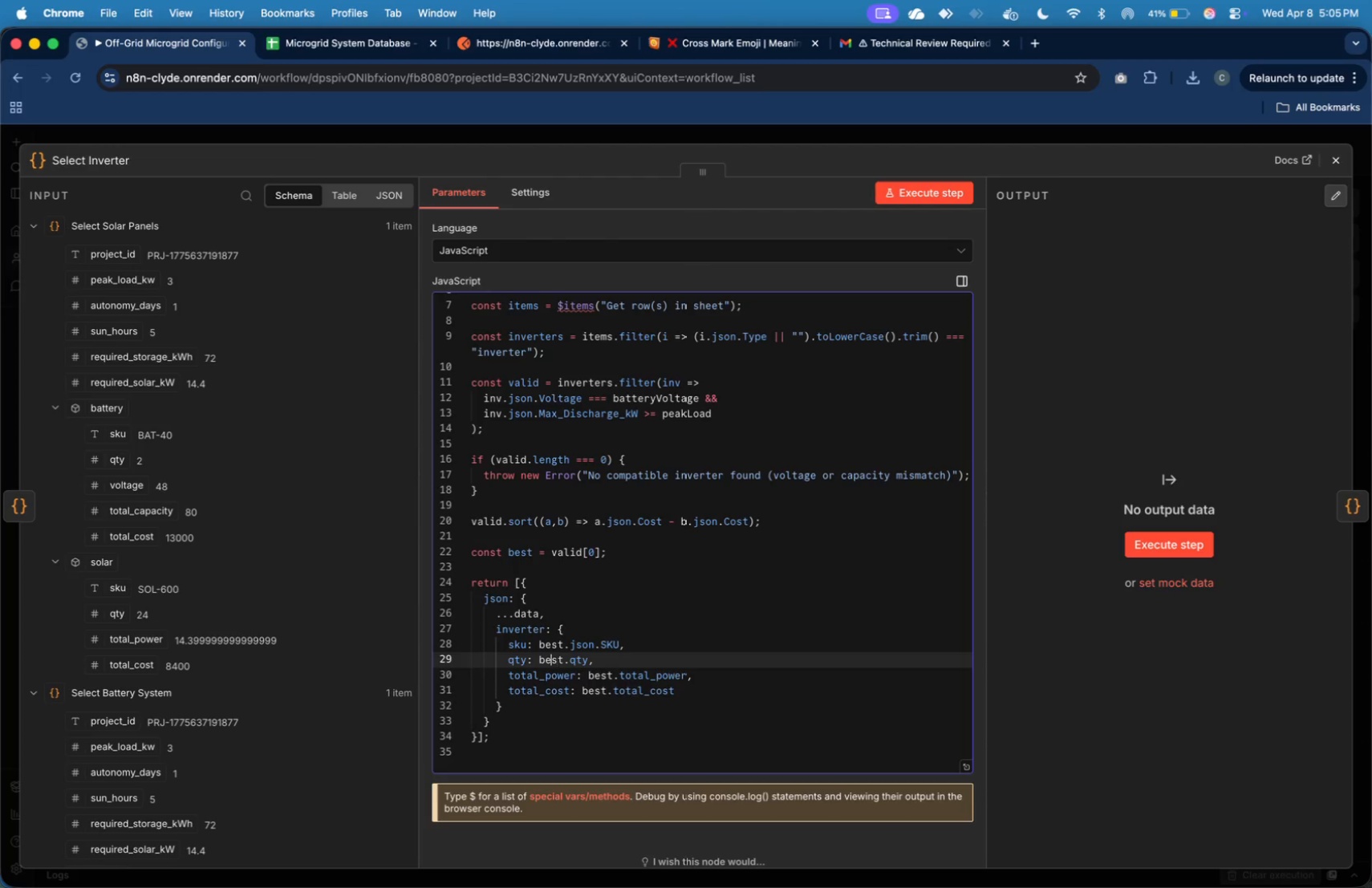 
key(ArrowLeft)
 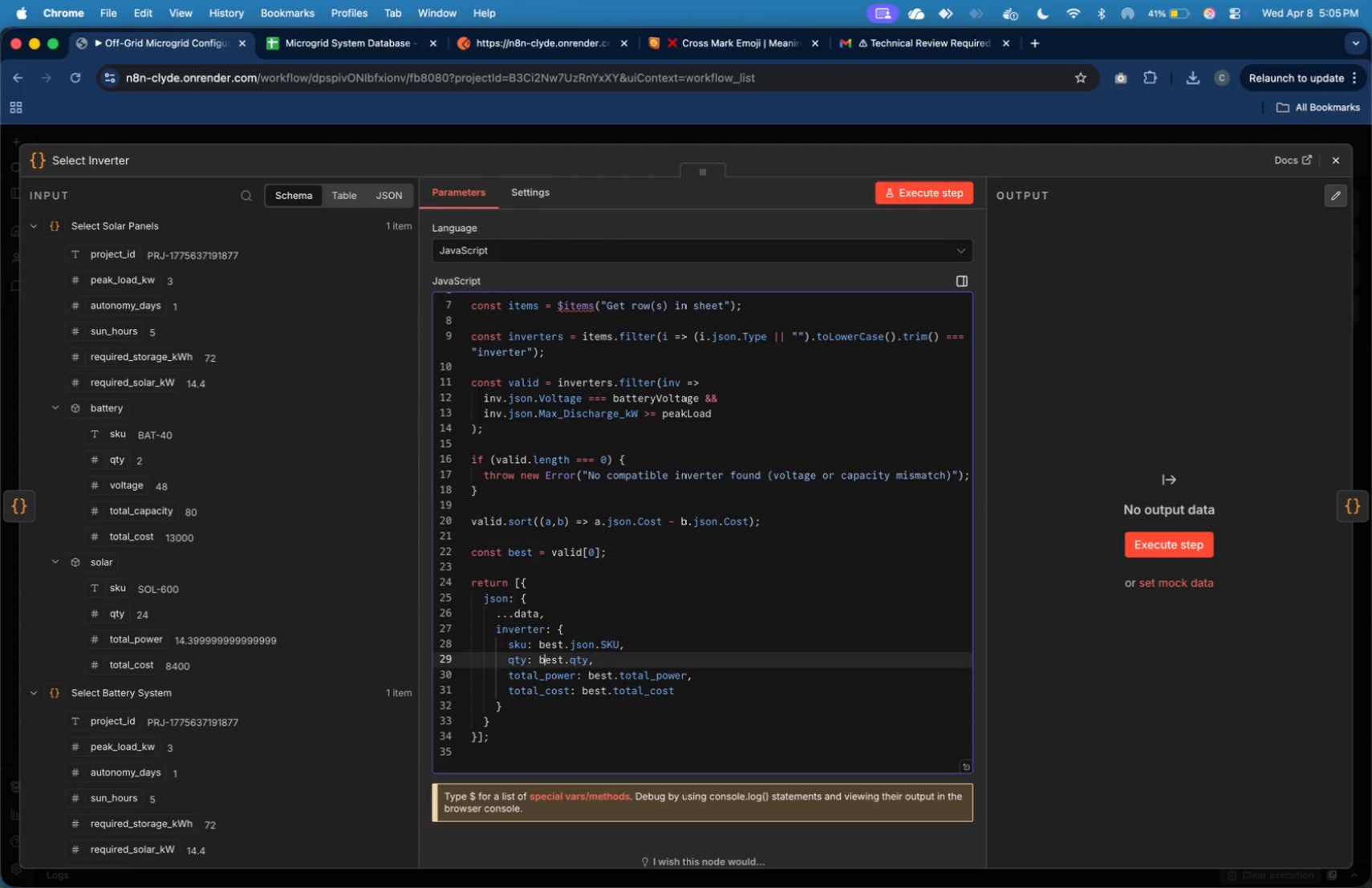 
key(ArrowLeft)
 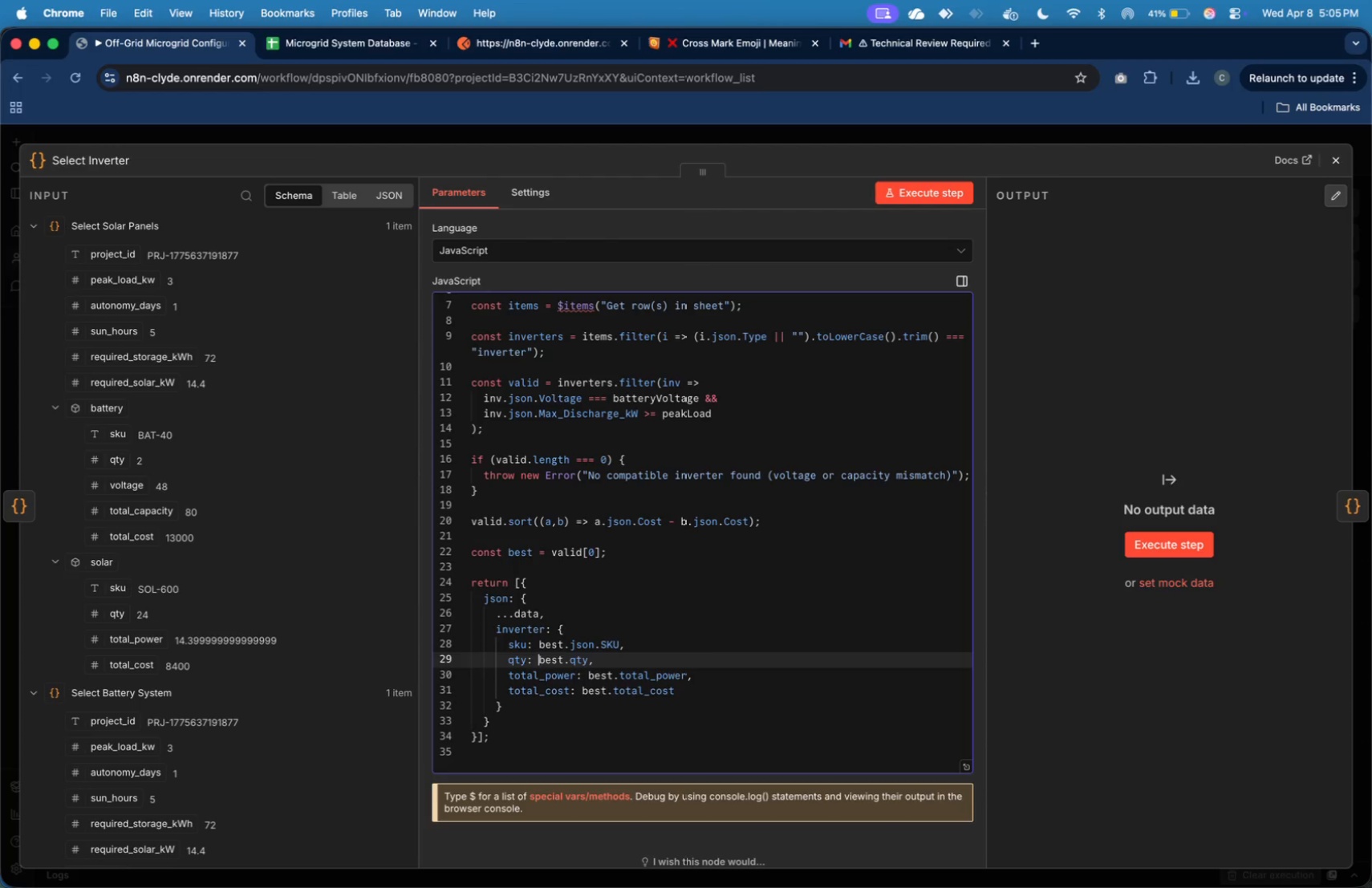 
key(ArrowLeft)
 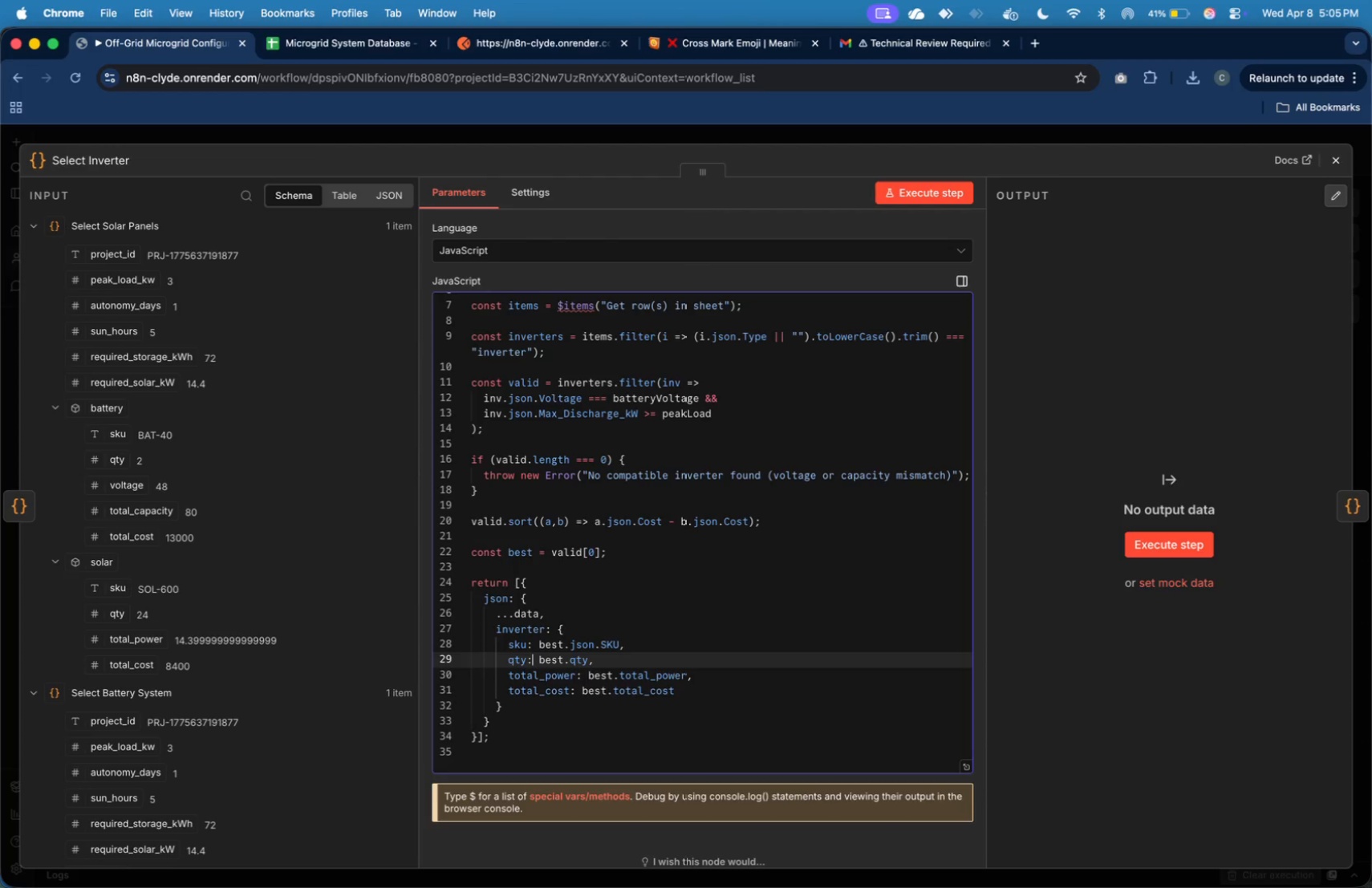 
key(ArrowLeft)
 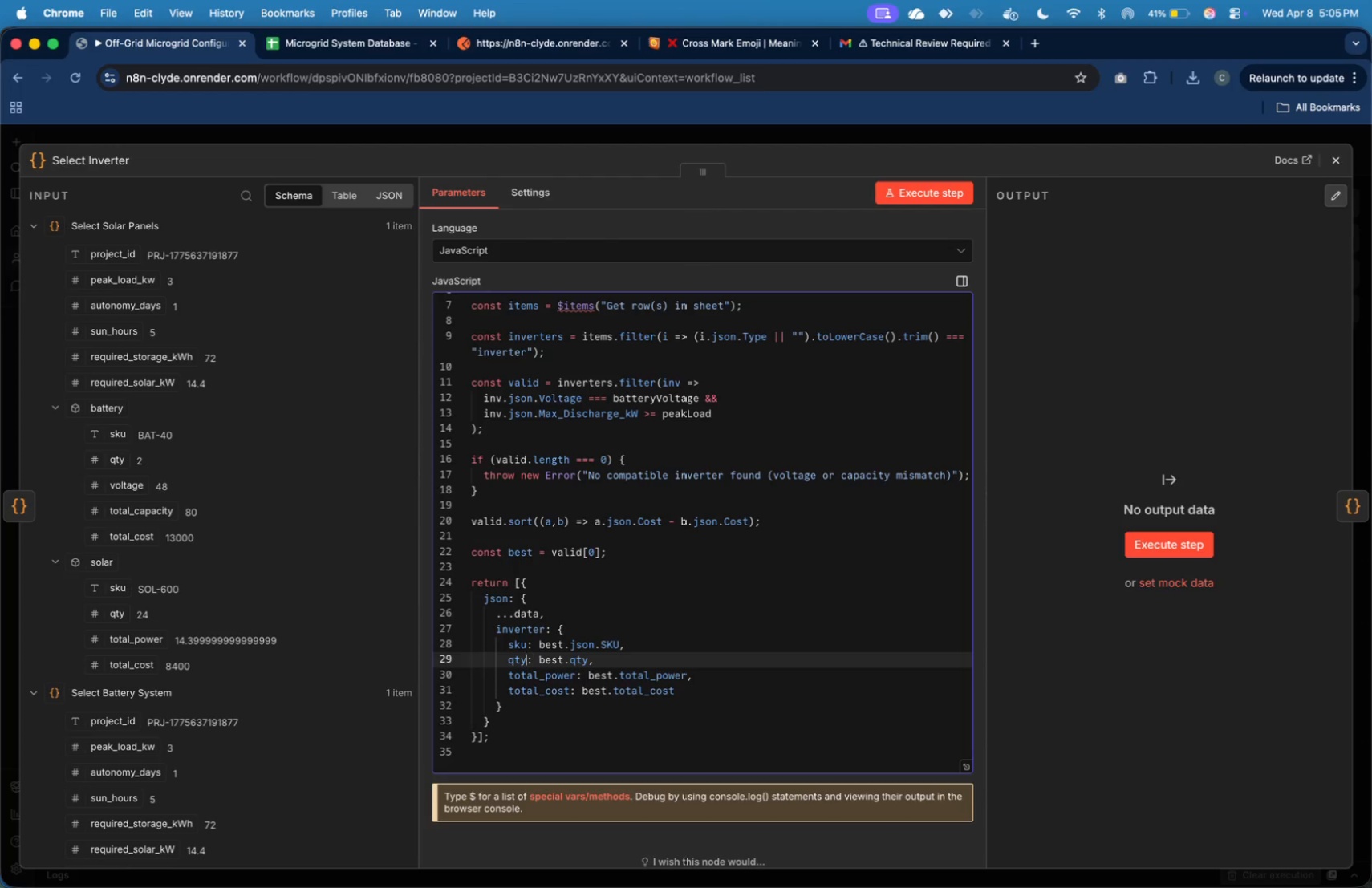 
key(ArrowLeft)
 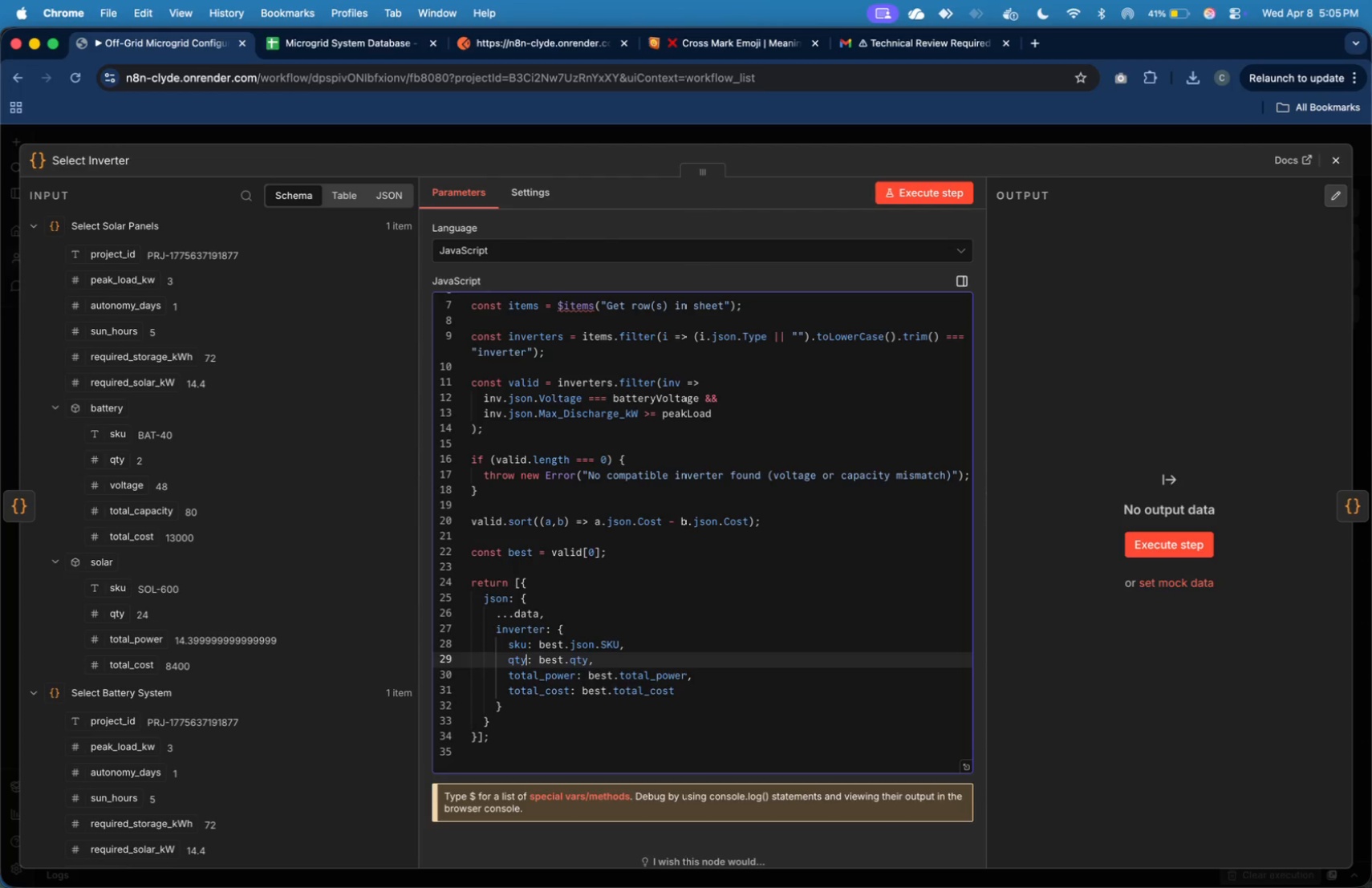 
key(Backspace)
key(Backspace)
key(Backspace)
type(voltage)
 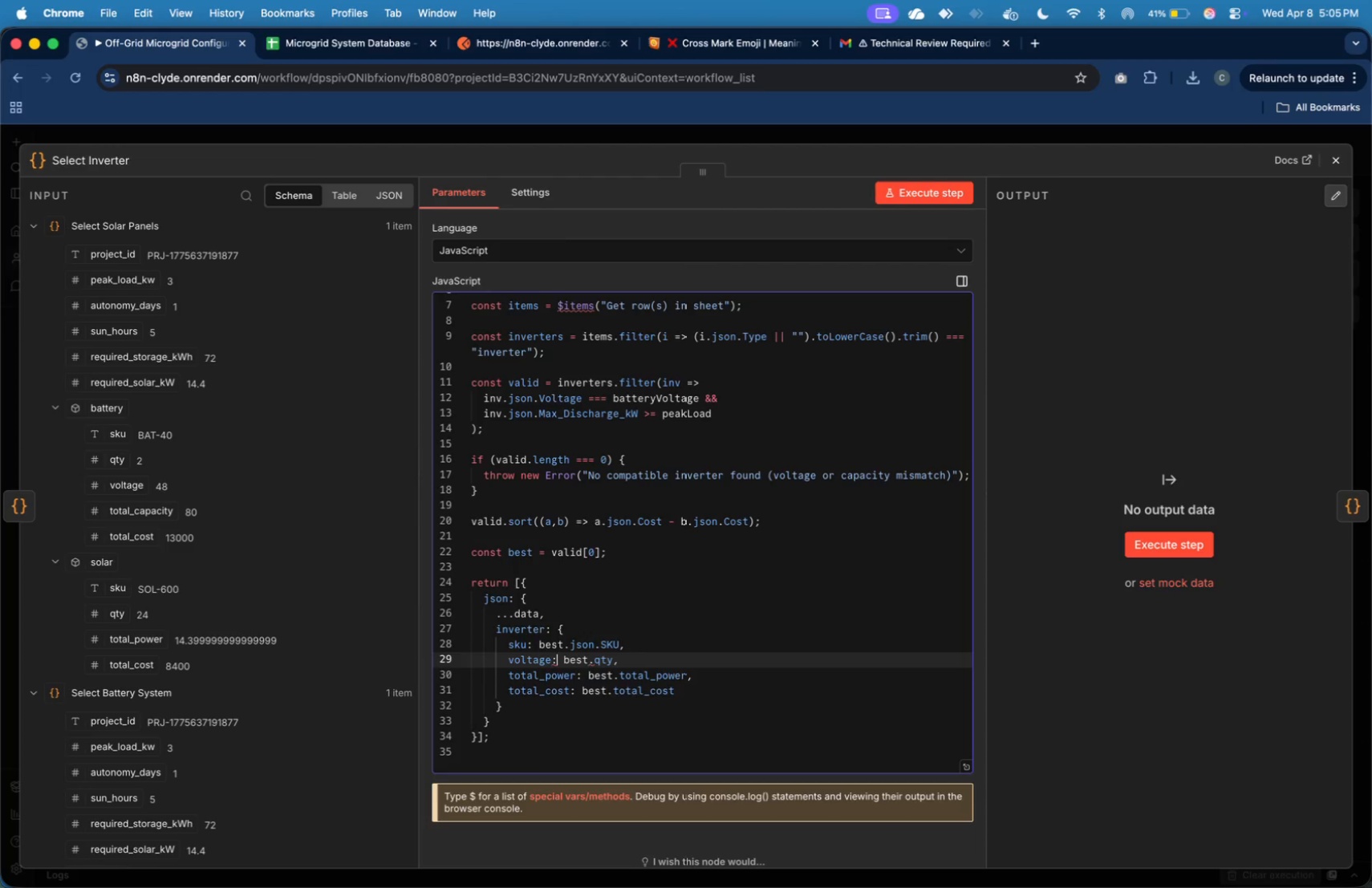 
key(ArrowRight)
 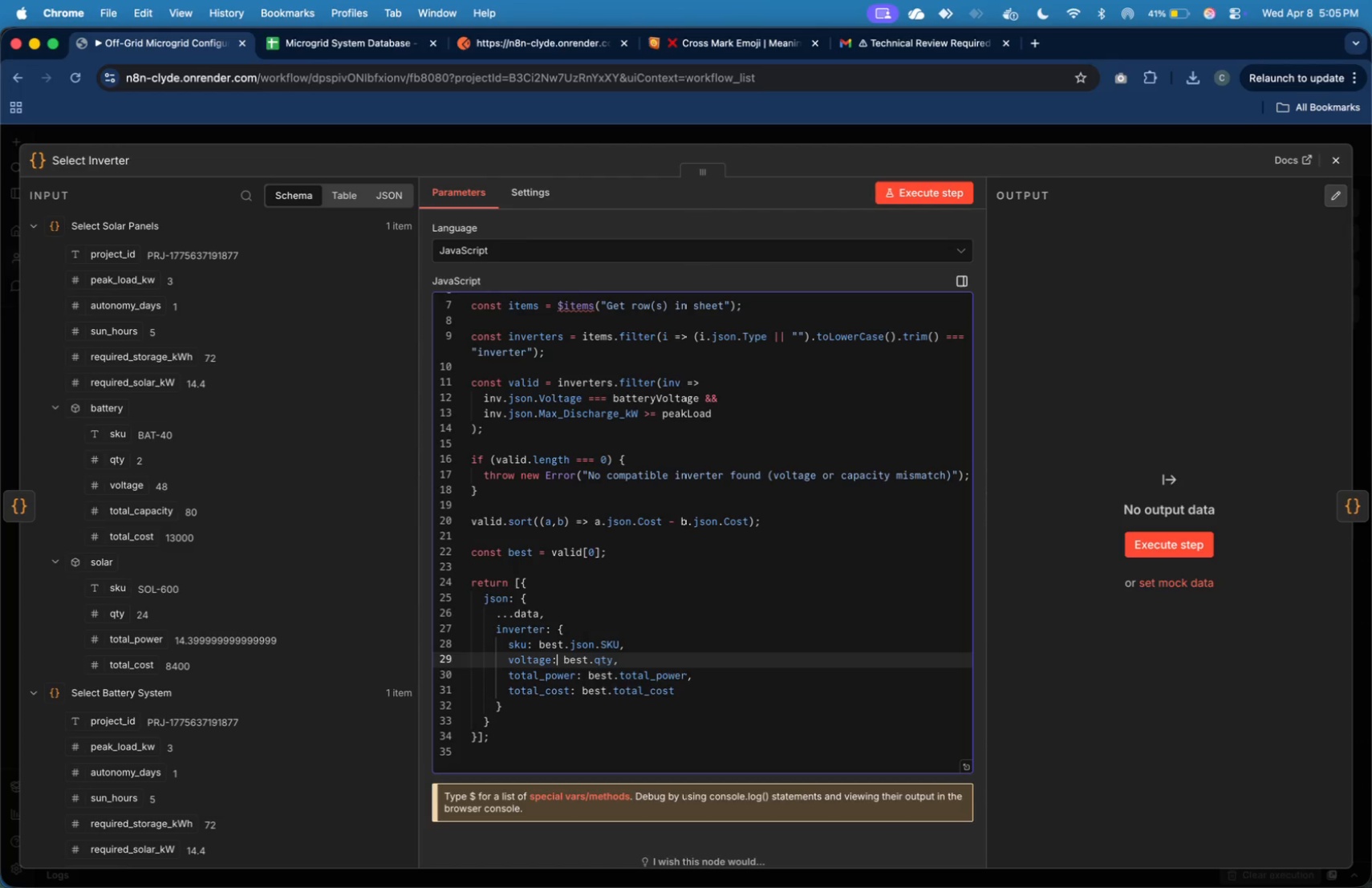 
key(ArrowRight)
 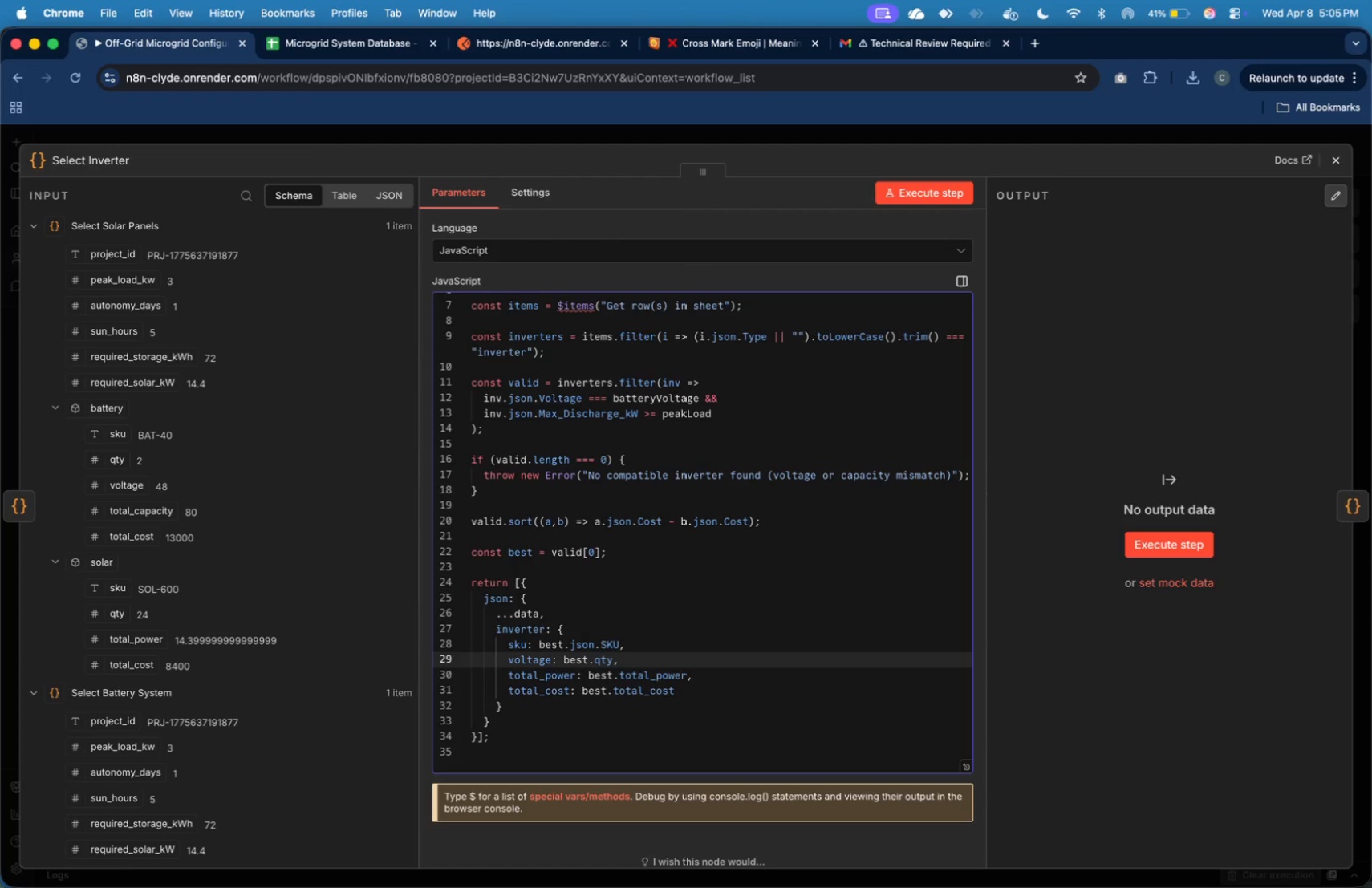 
key(ArrowRight)
 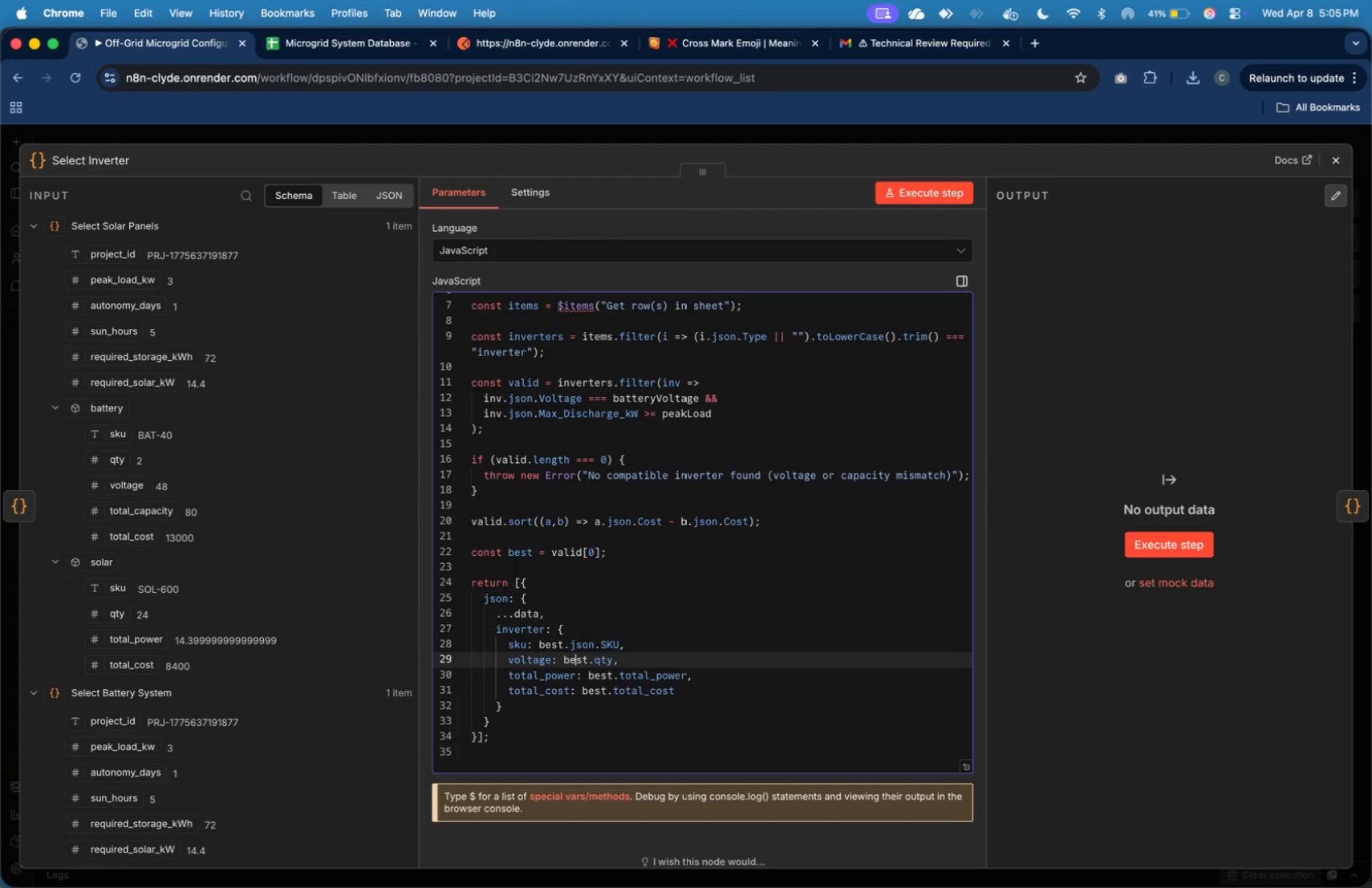 
key(ArrowRight)
 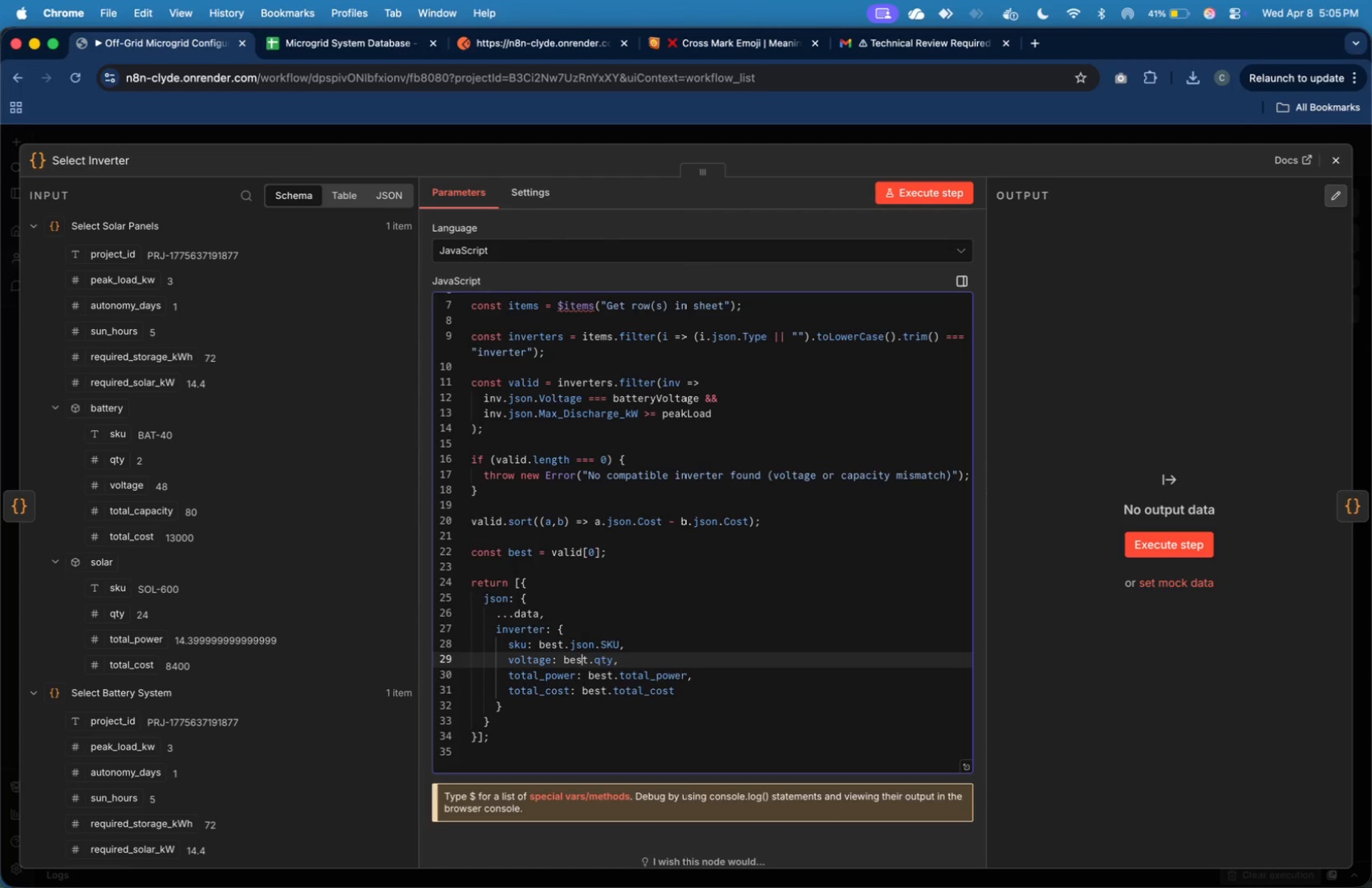 
key(ArrowRight)
 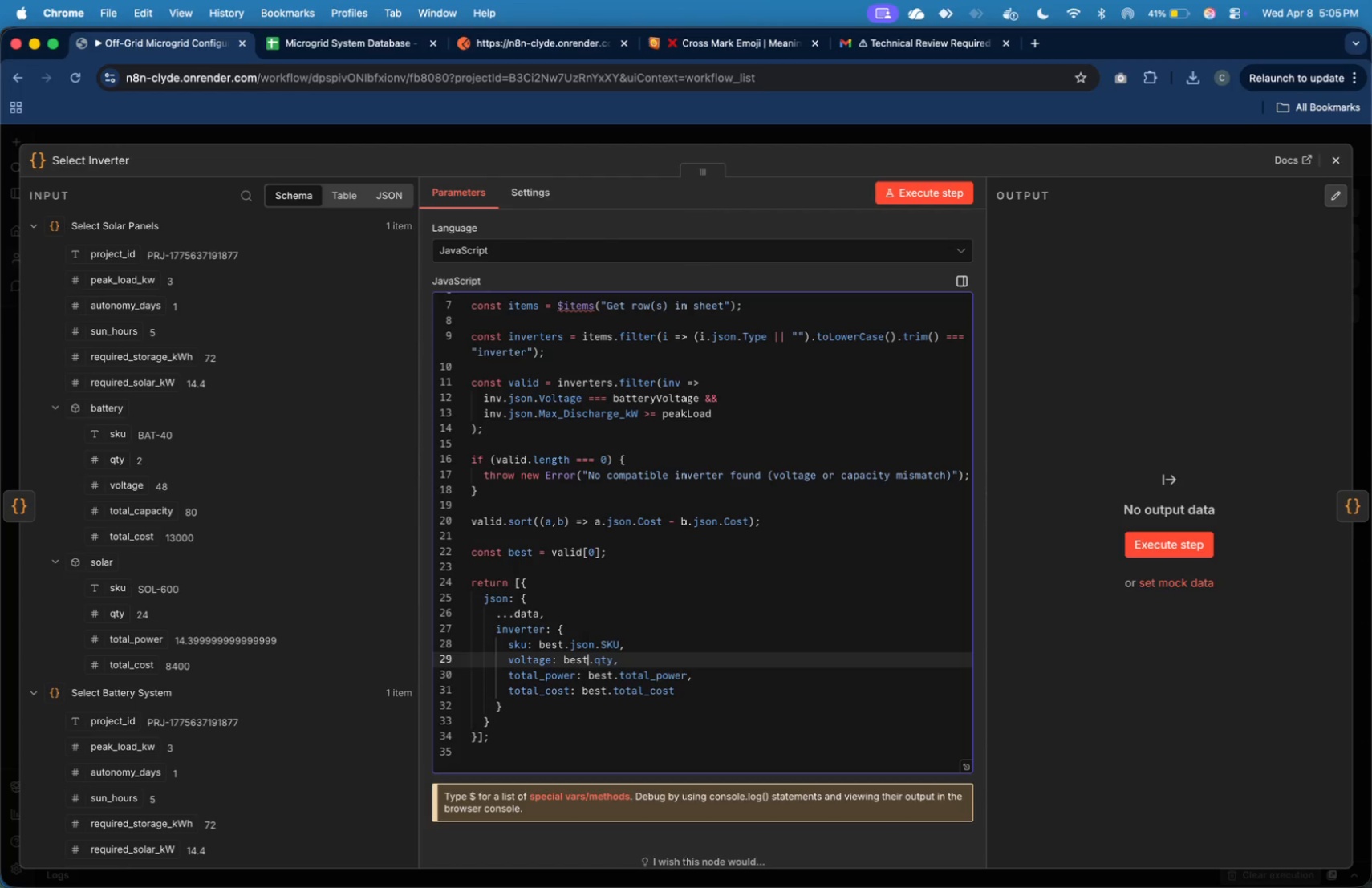 
key(ArrowRight)
 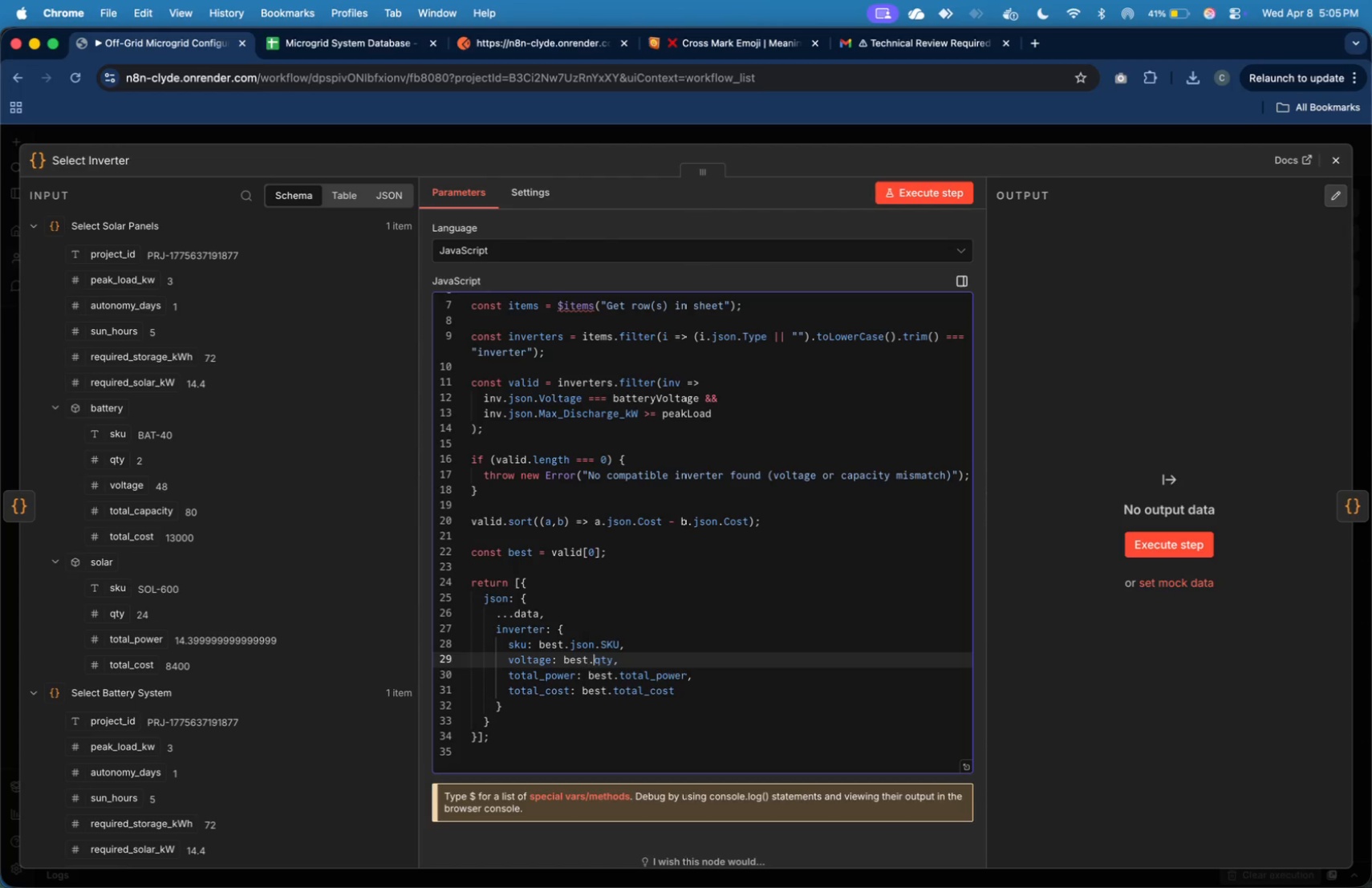 
key(ArrowRight)
 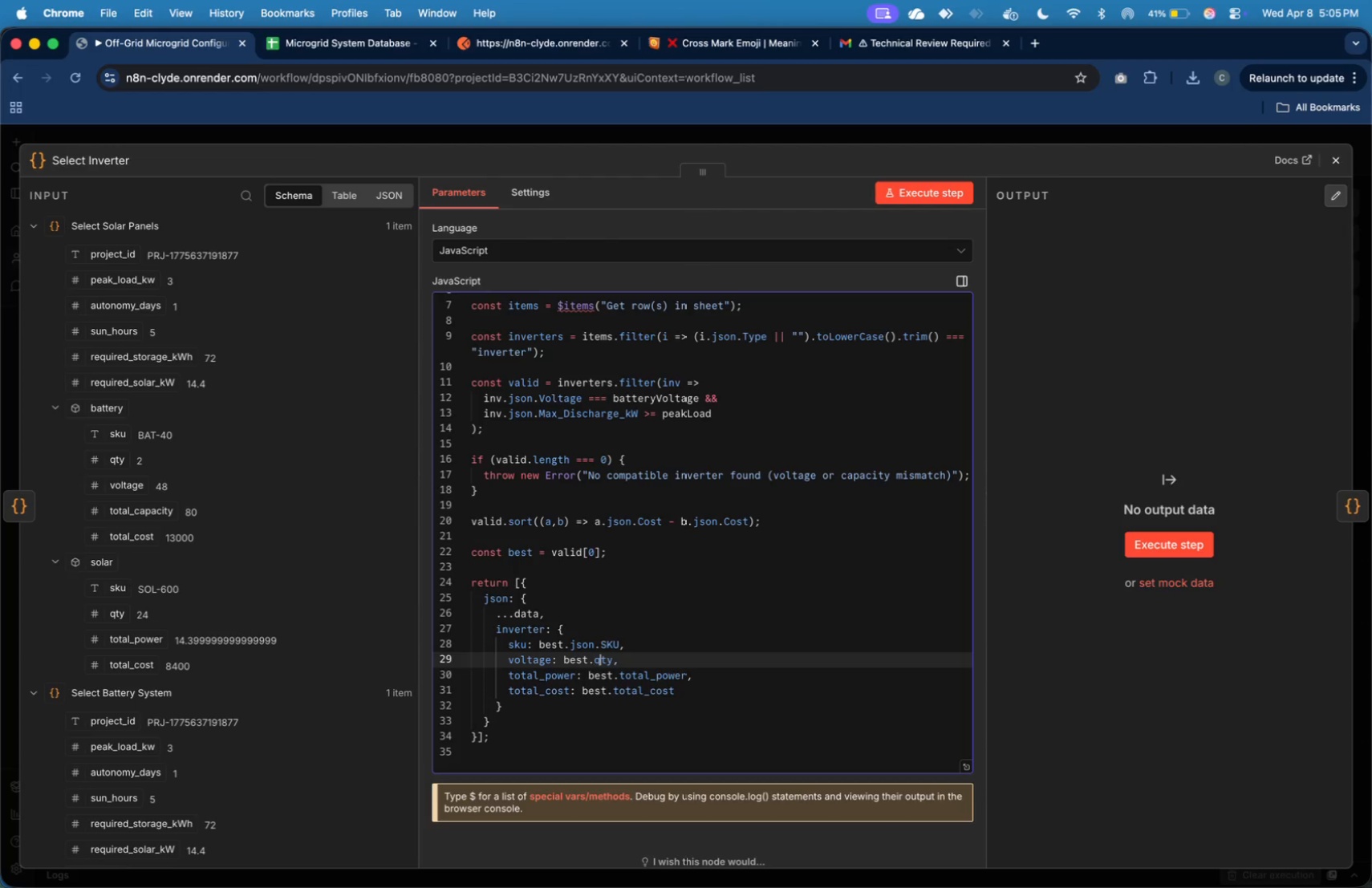 
key(ArrowRight)
 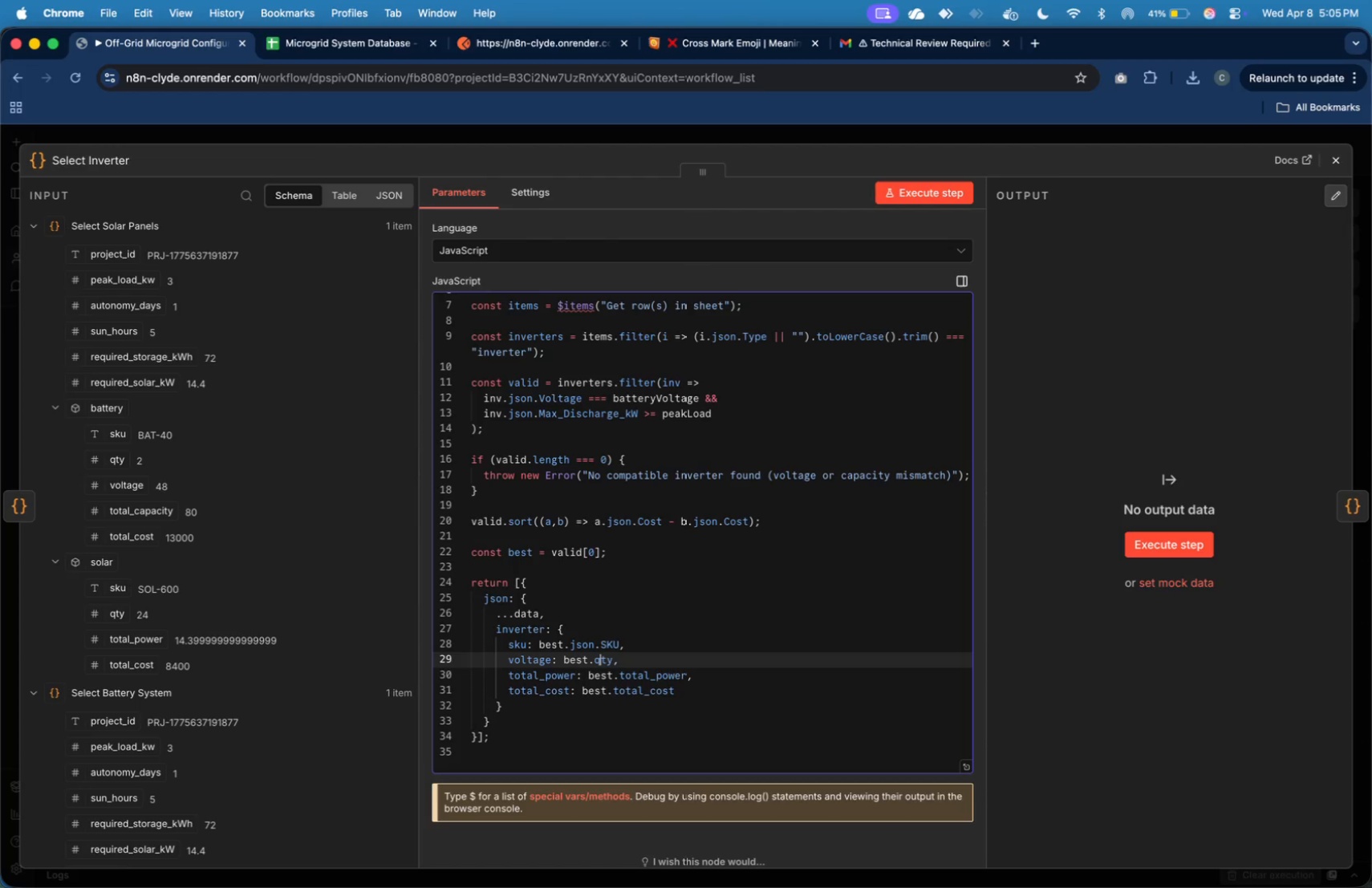 
key(ArrowLeft)
 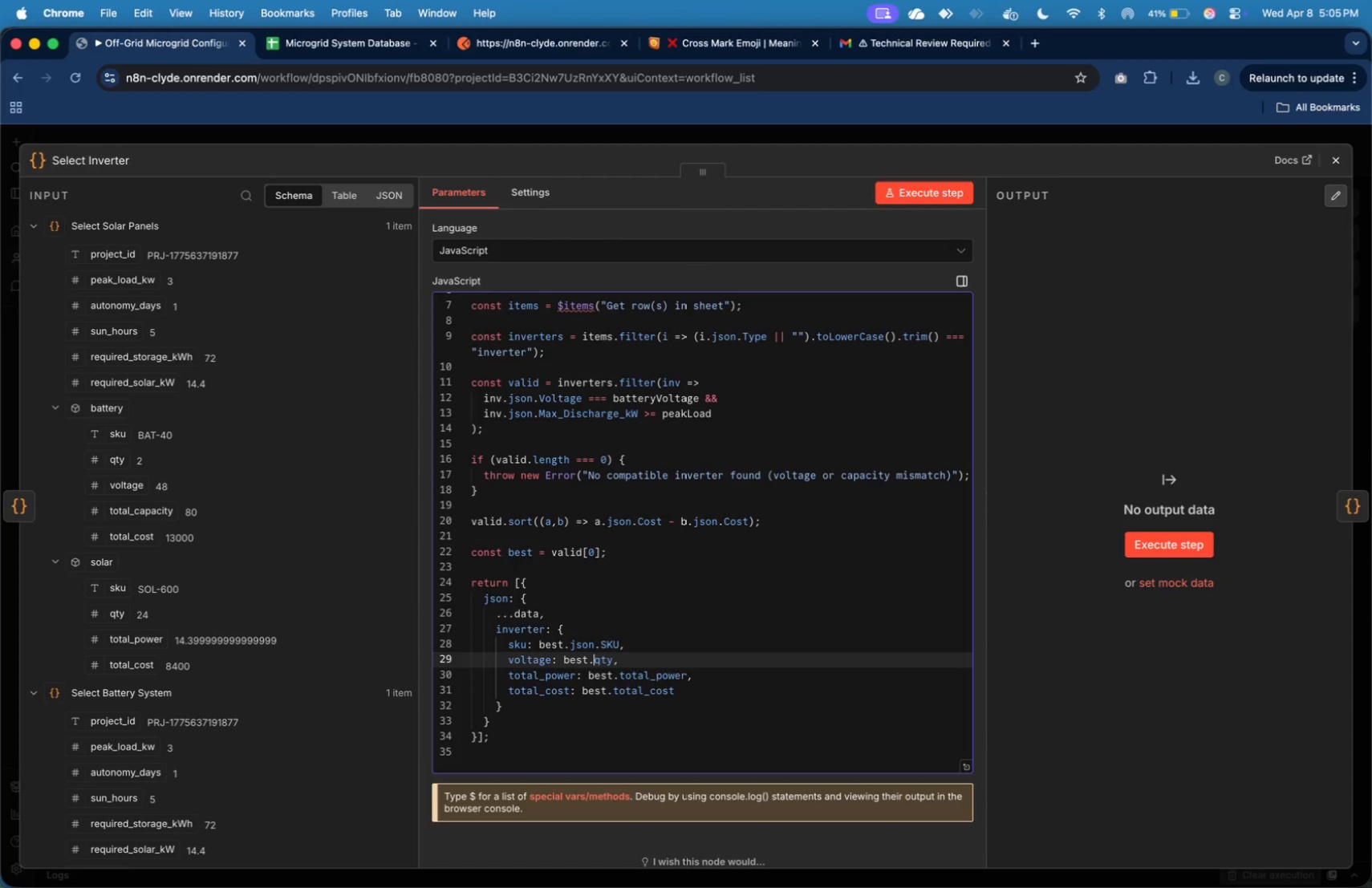 
key(Shift+ArrowRight)
 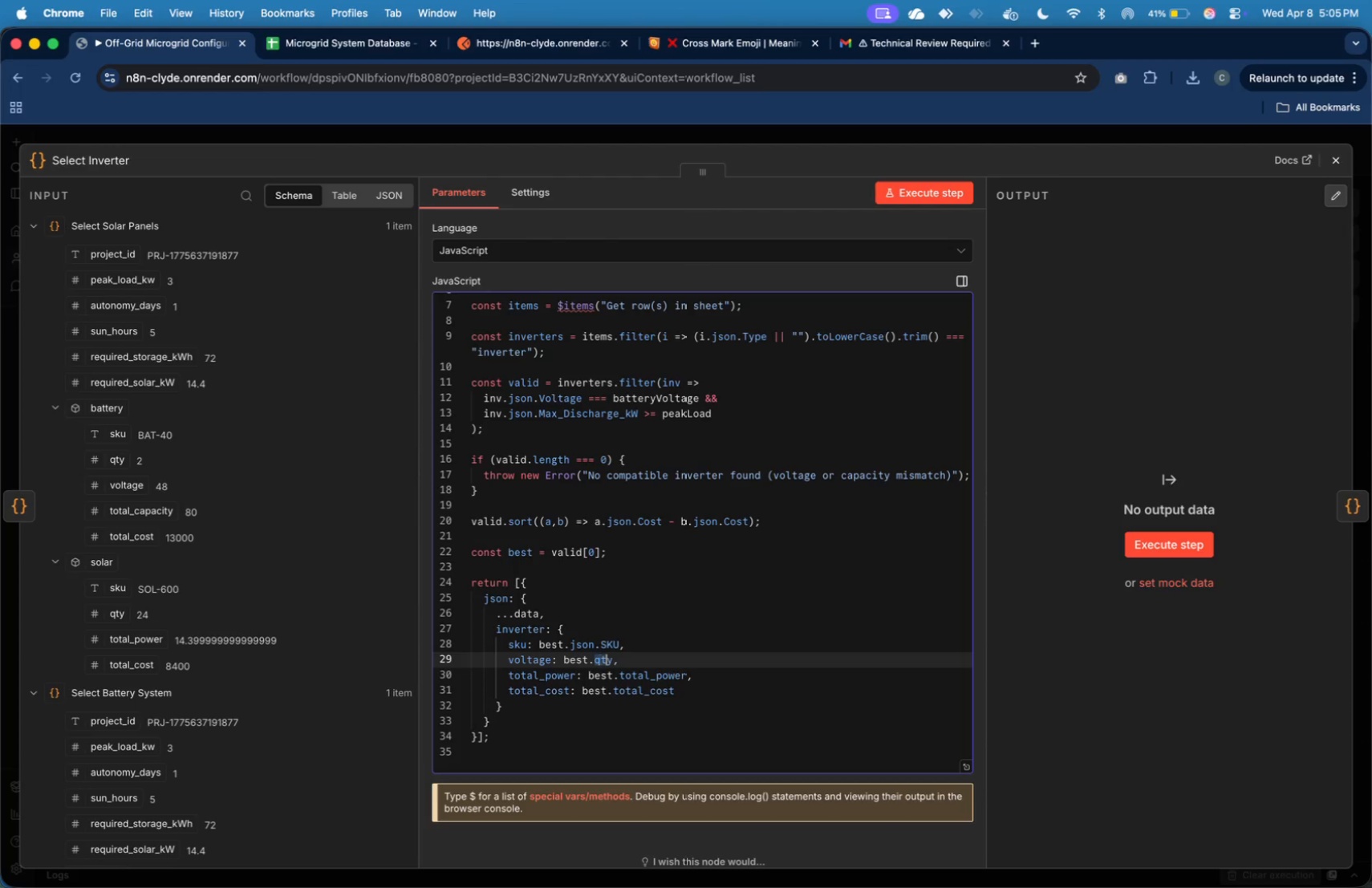 
key(Shift+ArrowRight)
 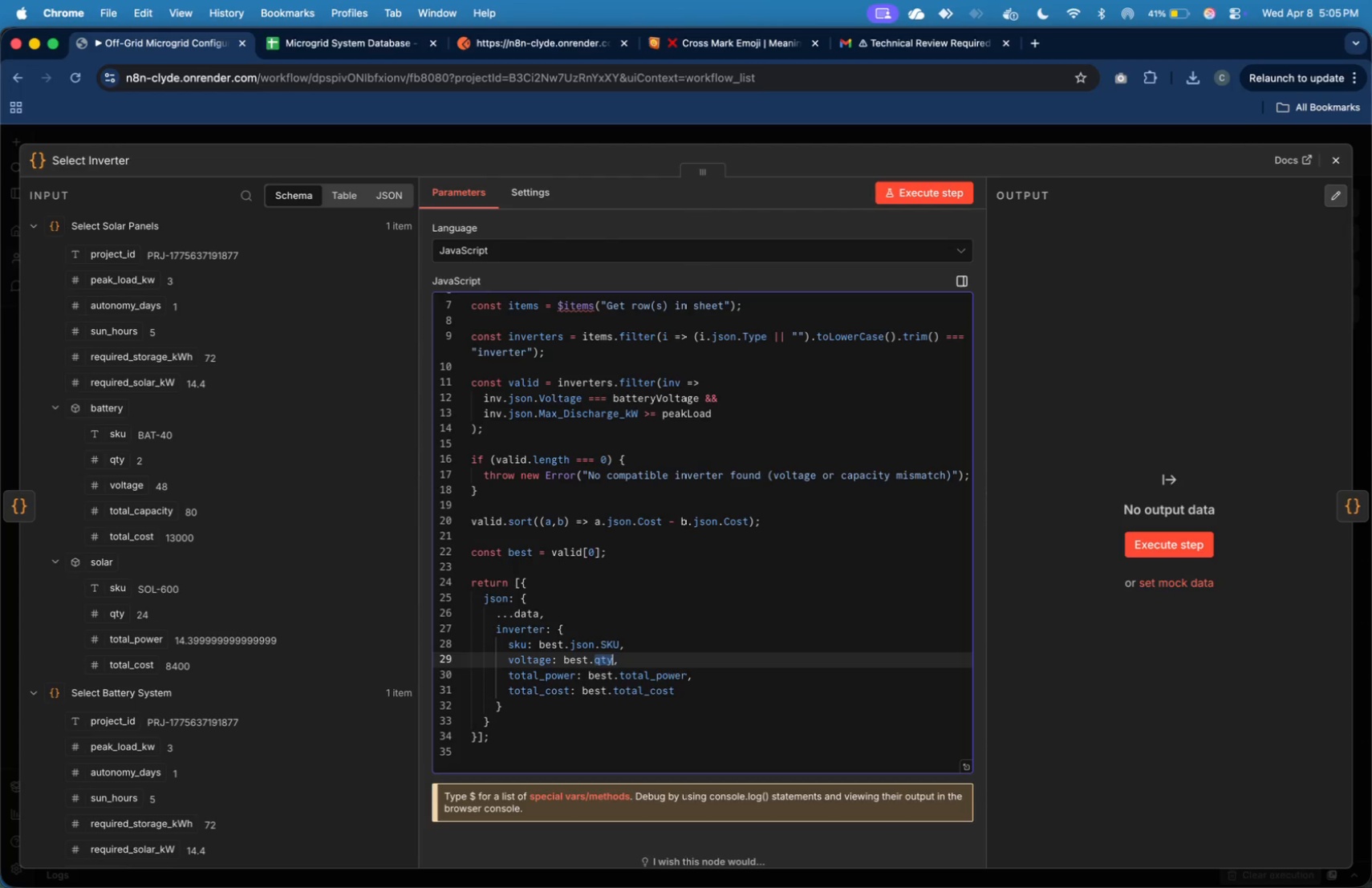 
key(Shift+ArrowRight)
 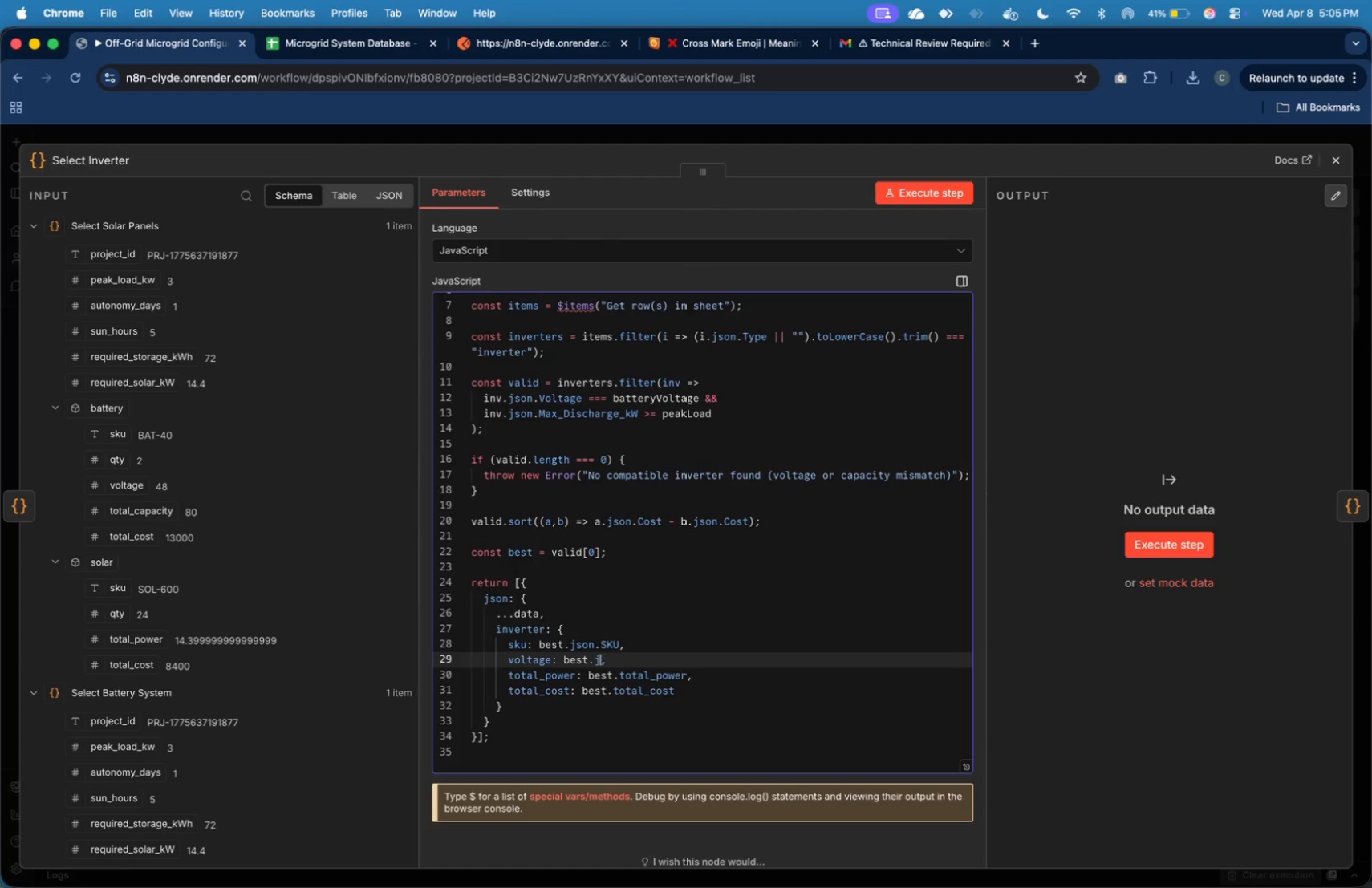 
type(json.Voltage)
 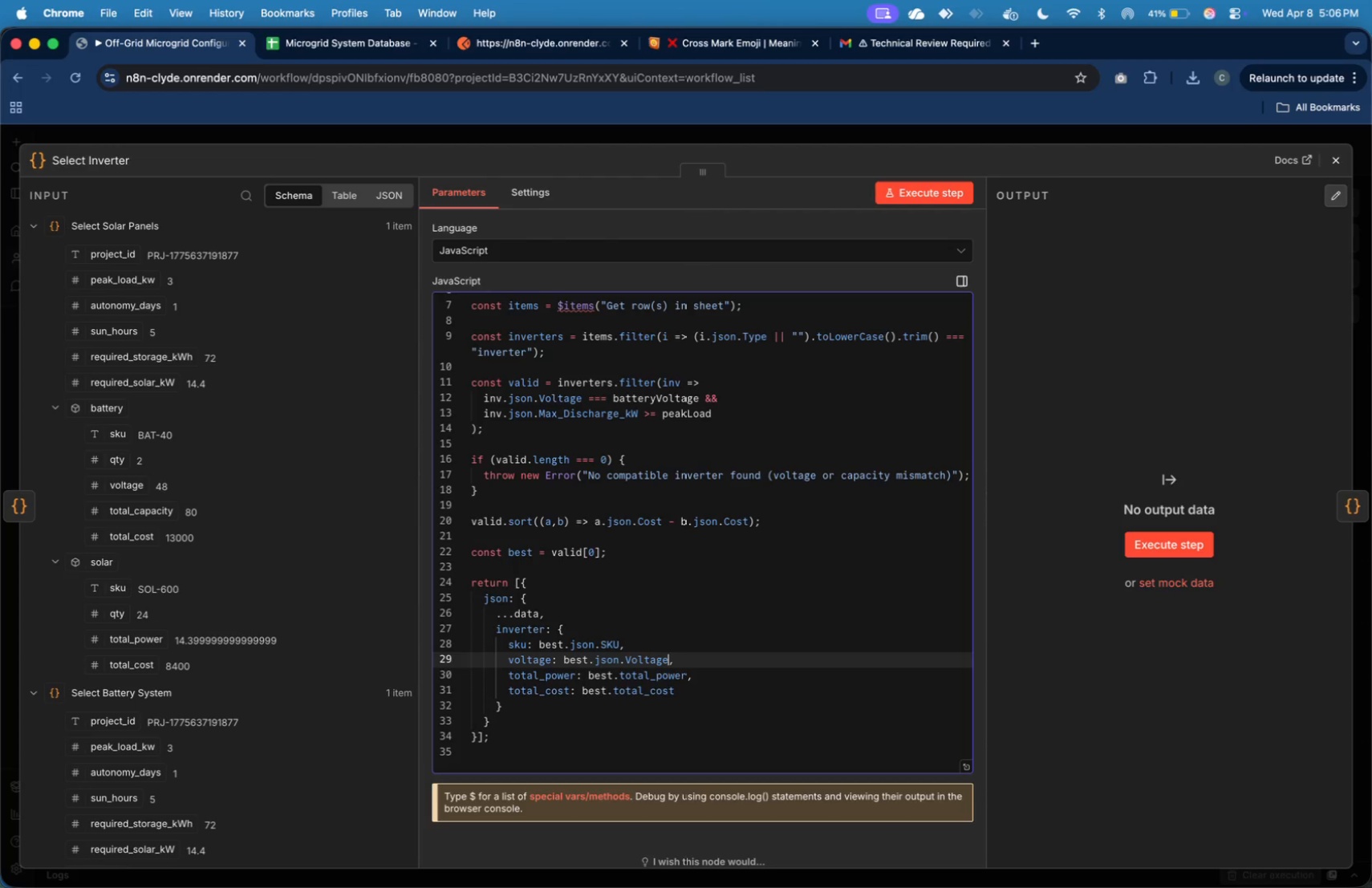 
key(ArrowDown)
 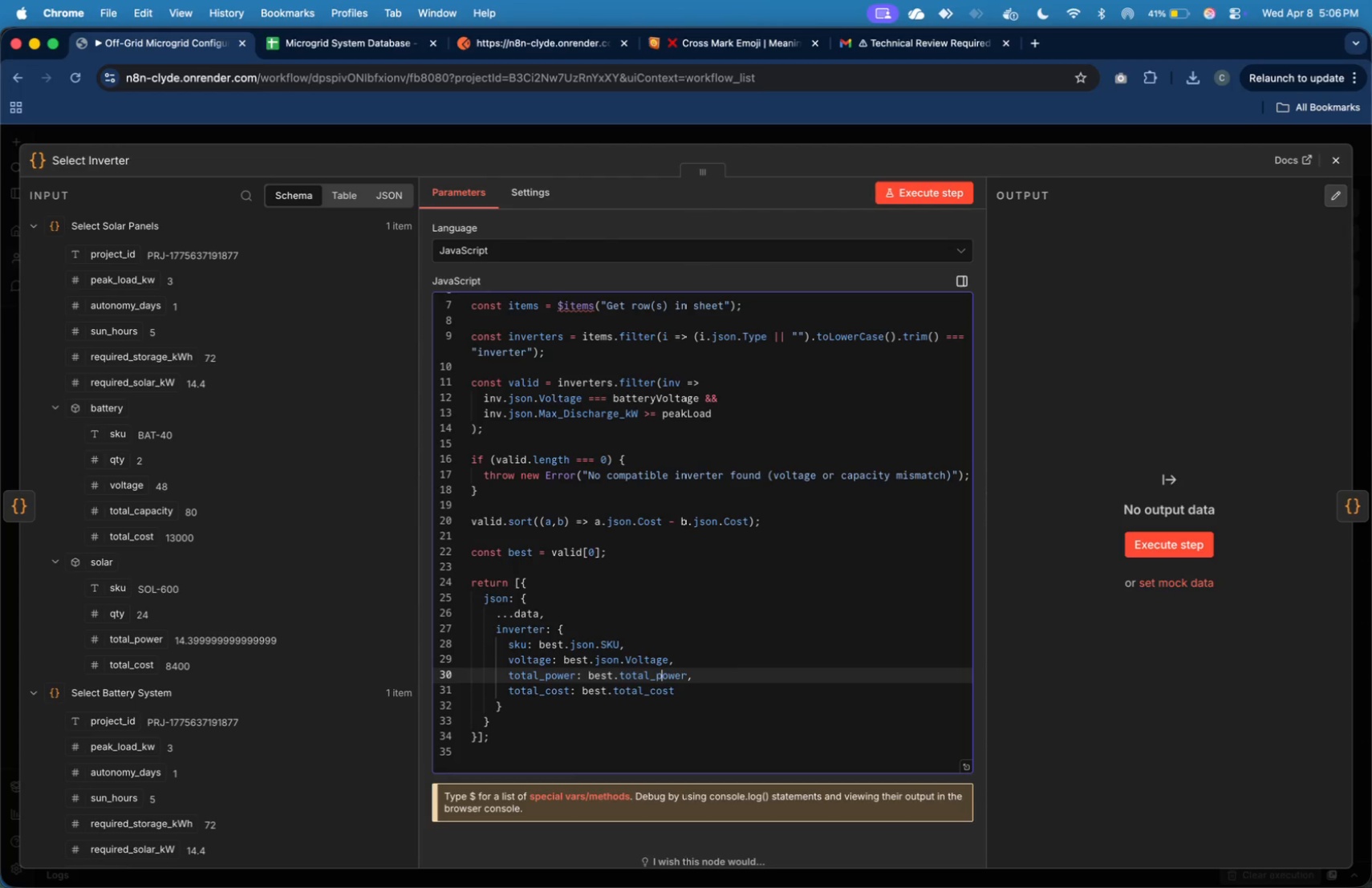 
hold_key(key=ArrowLeft, duration=1.51)
 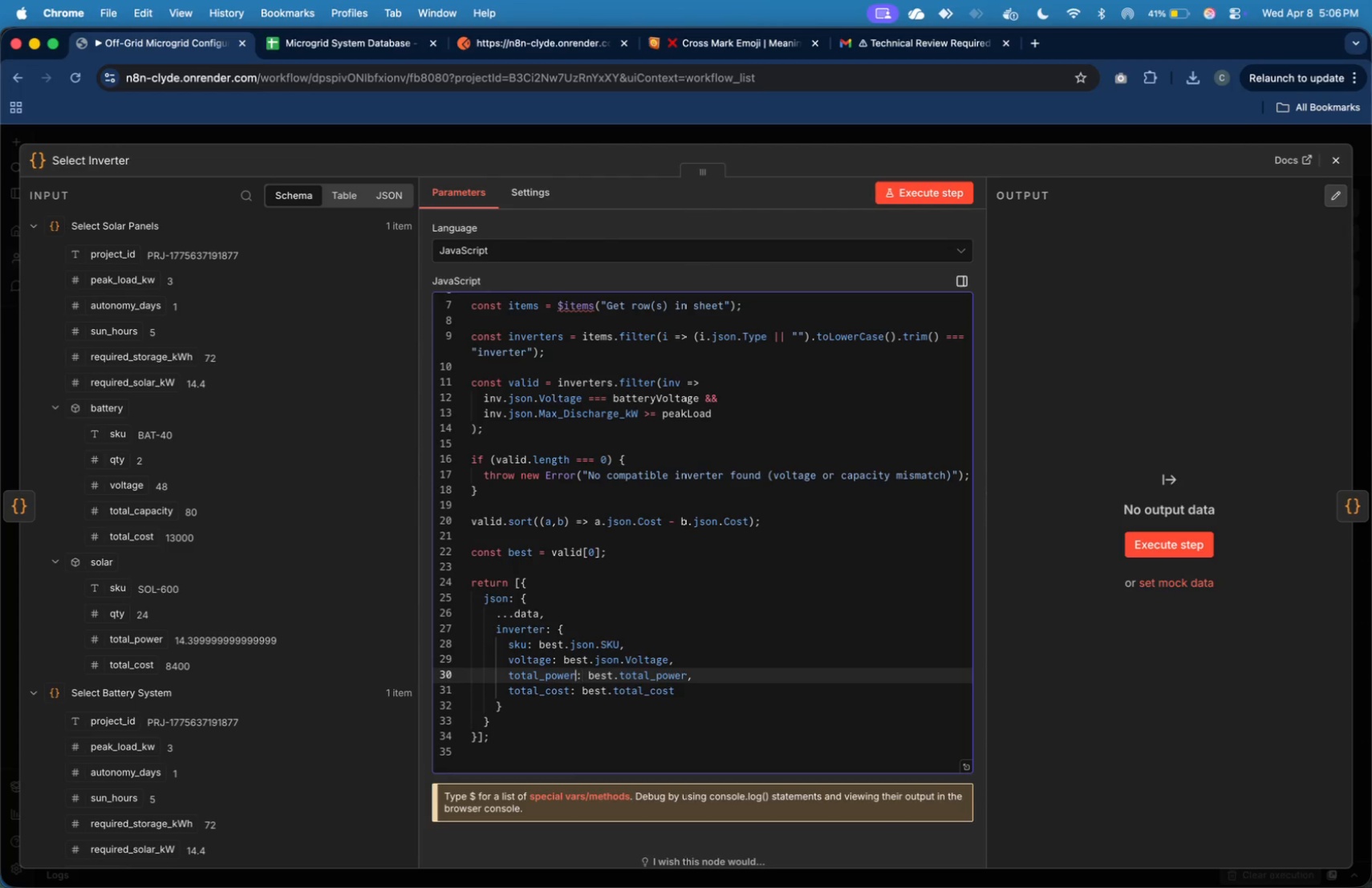 
key(ArrowLeft)
 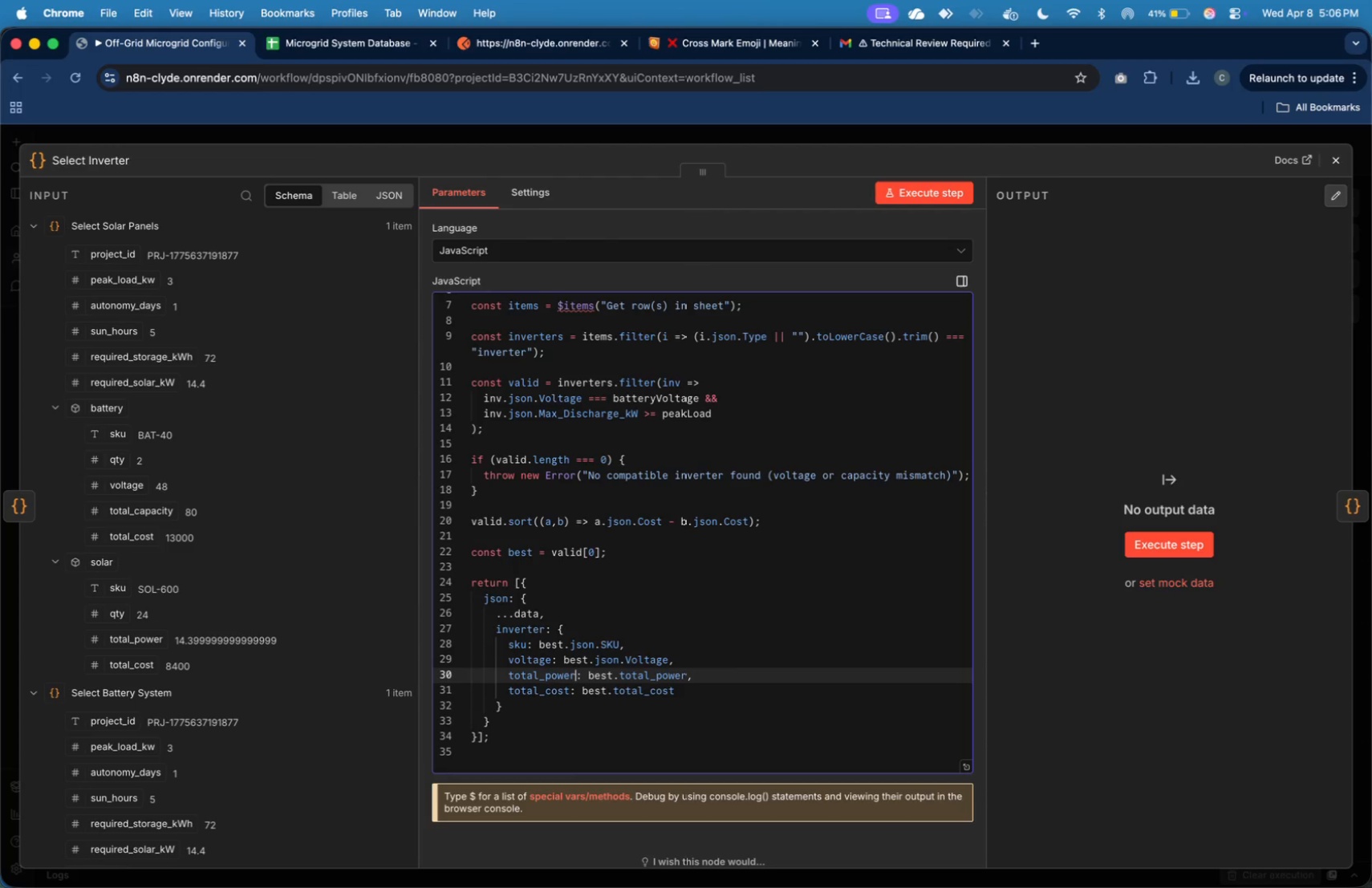 
hold_key(key=ArrowLeft, duration=1.14)
 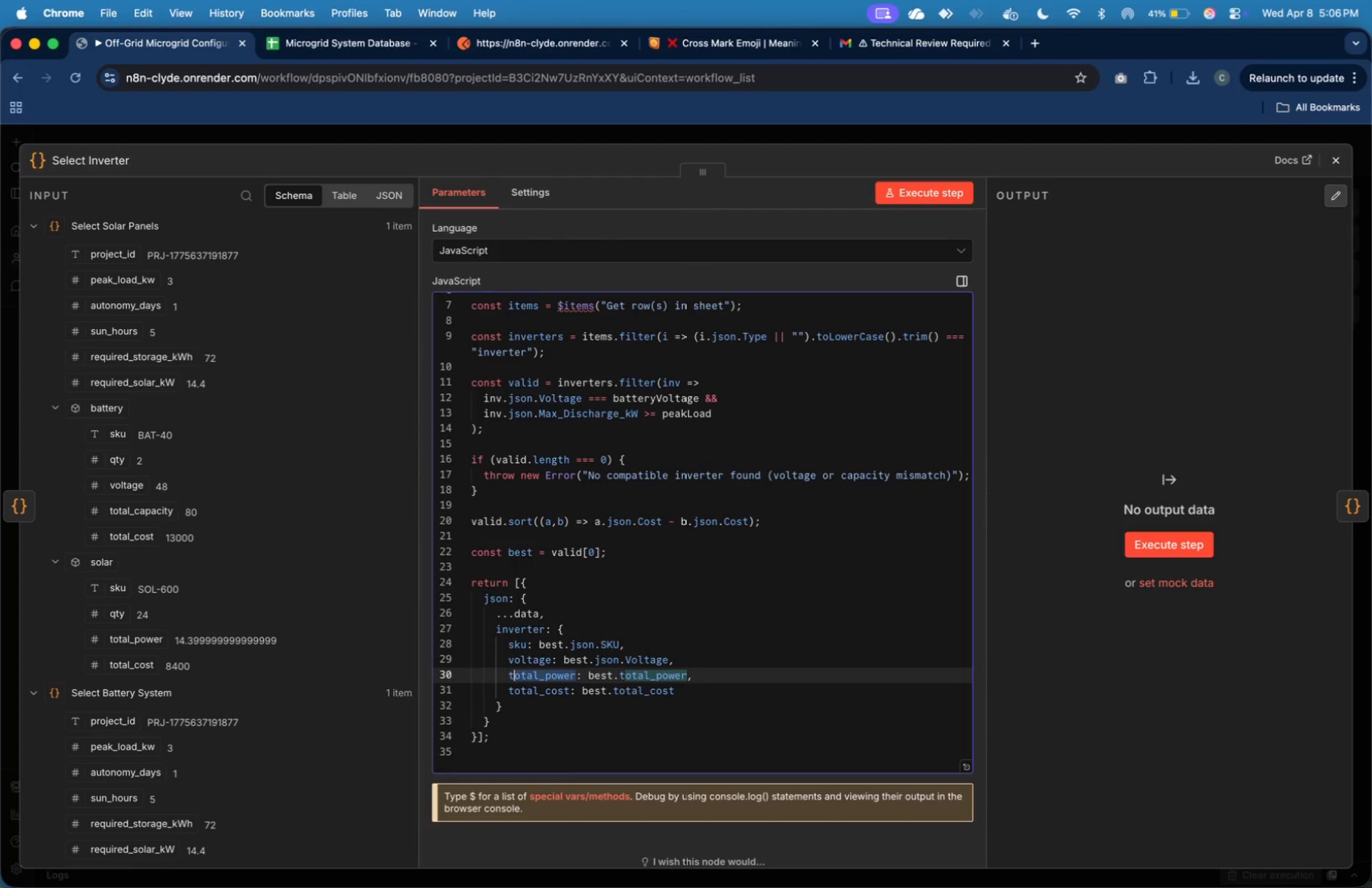 
key(Shift+ArrowLeft)
 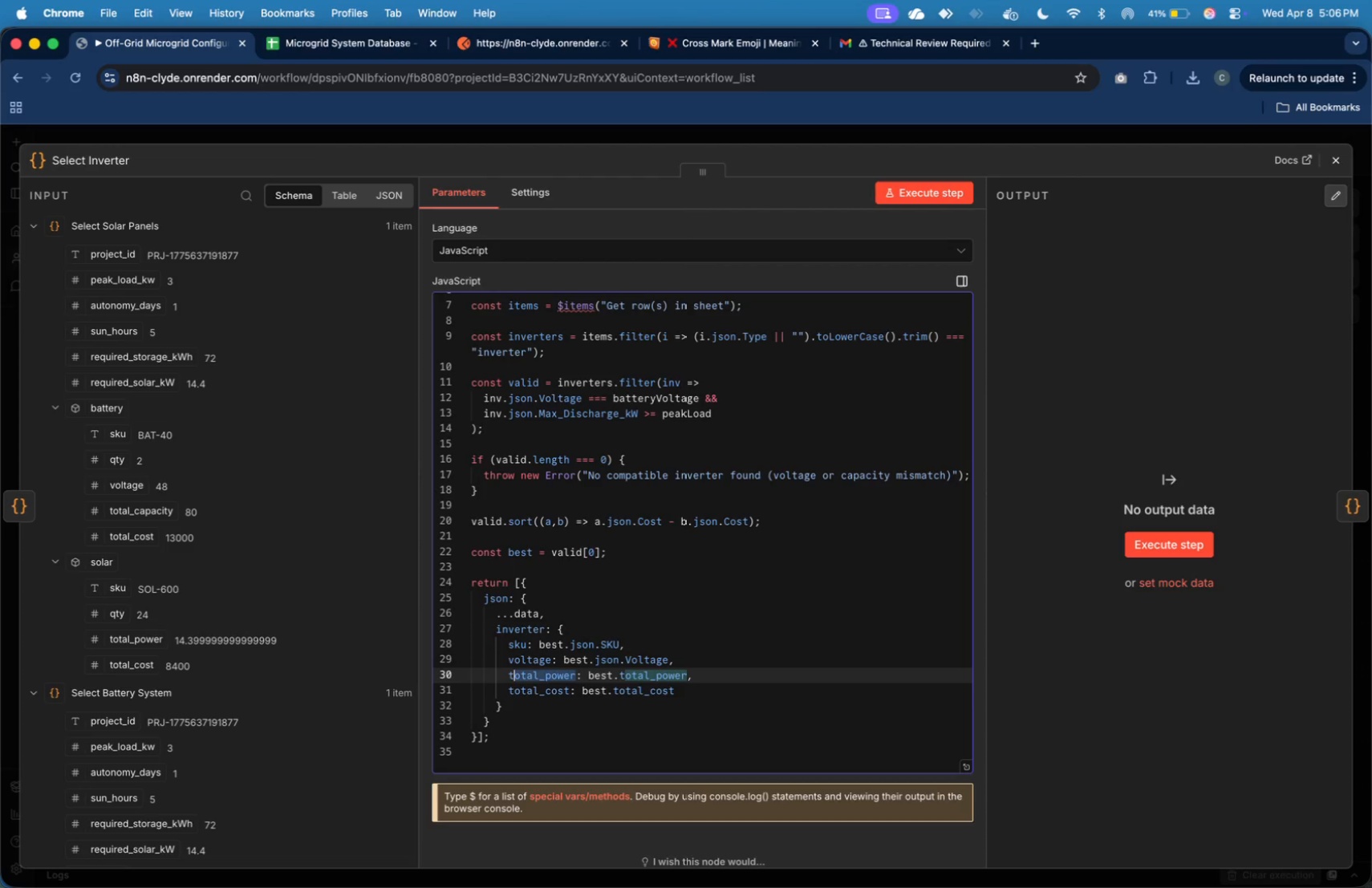 
key(Shift+ArrowLeft)
 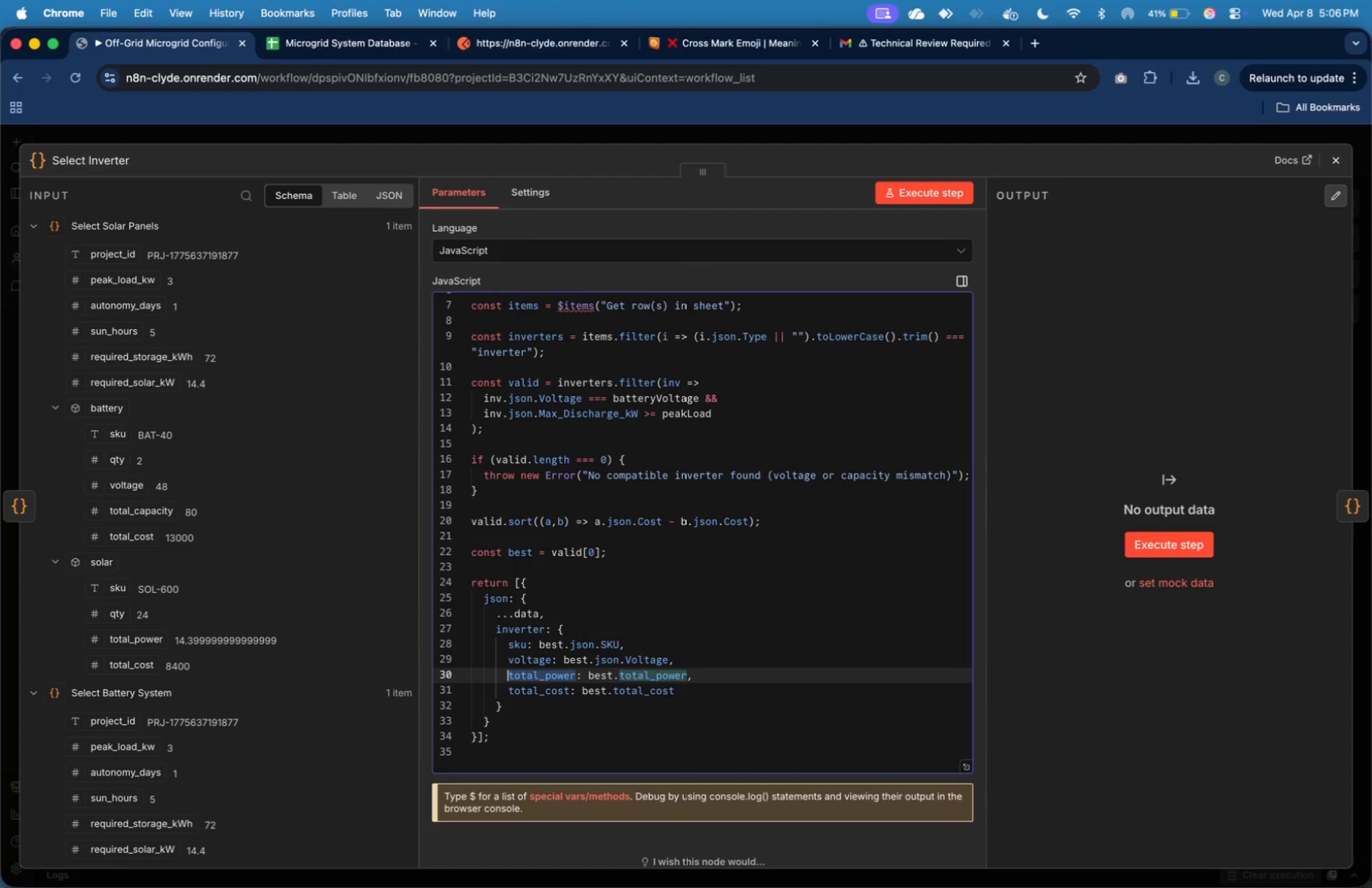 
type(max)
 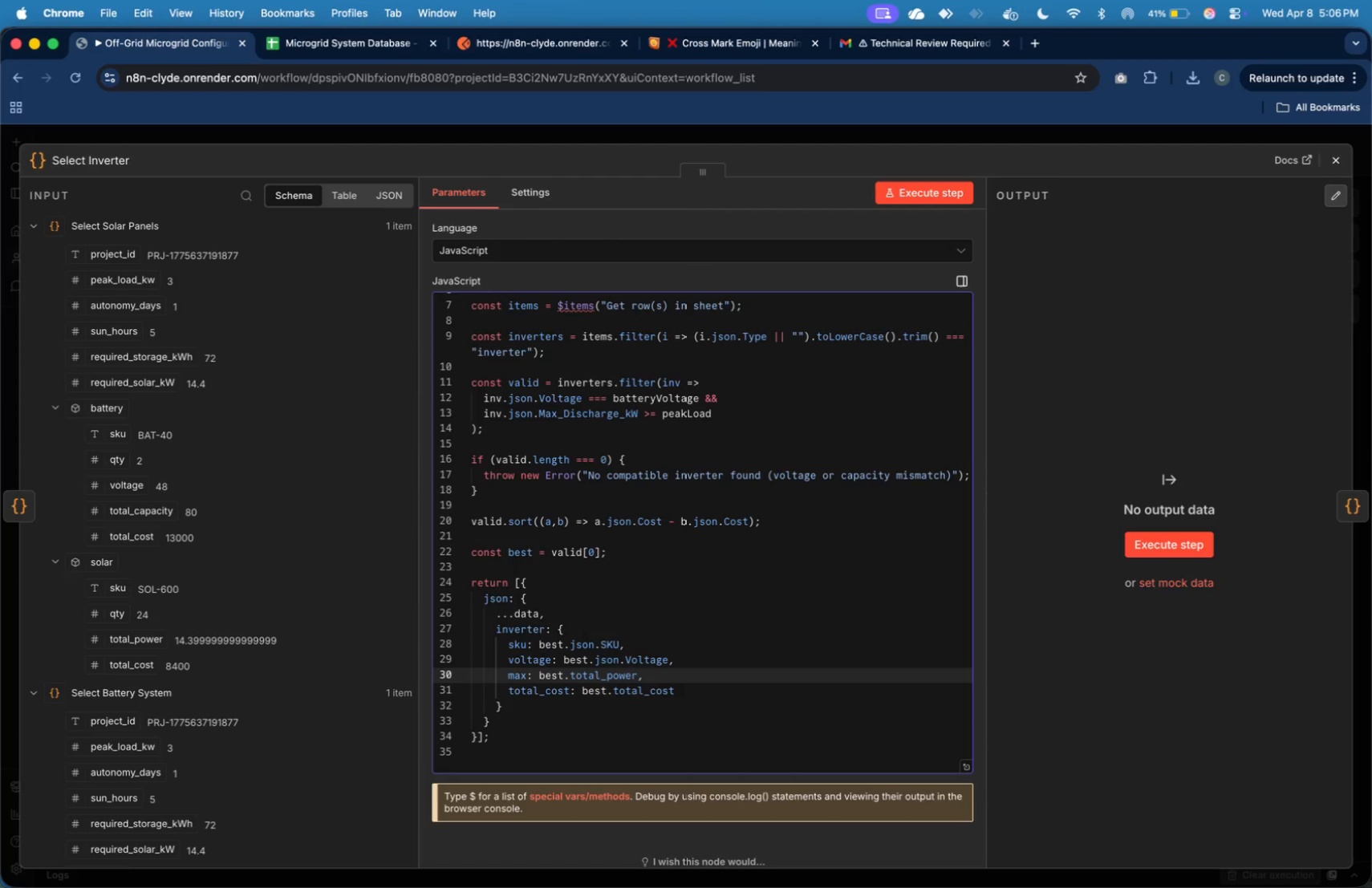 
key(ArrowLeft)
 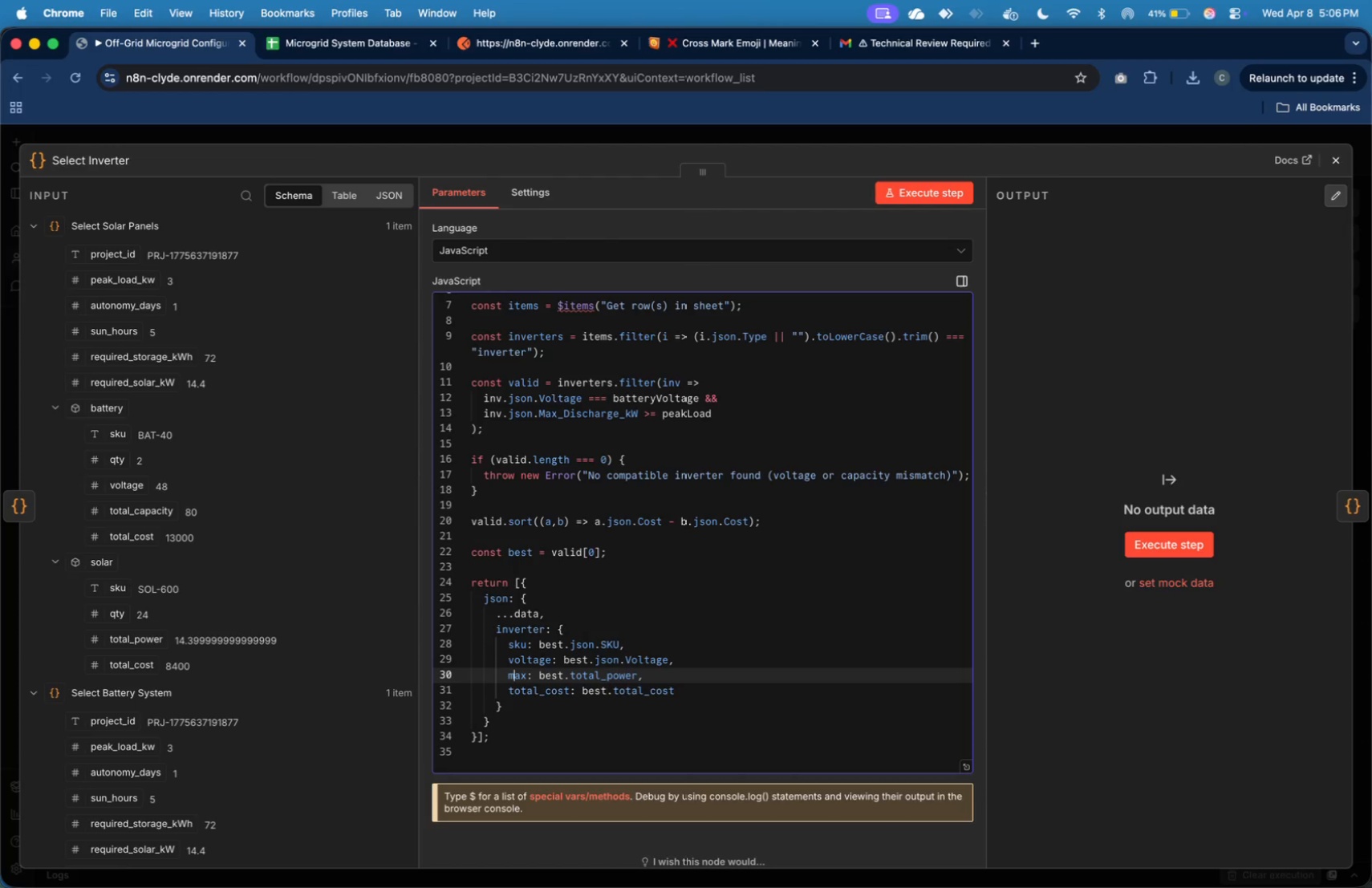 
key(ArrowLeft)
 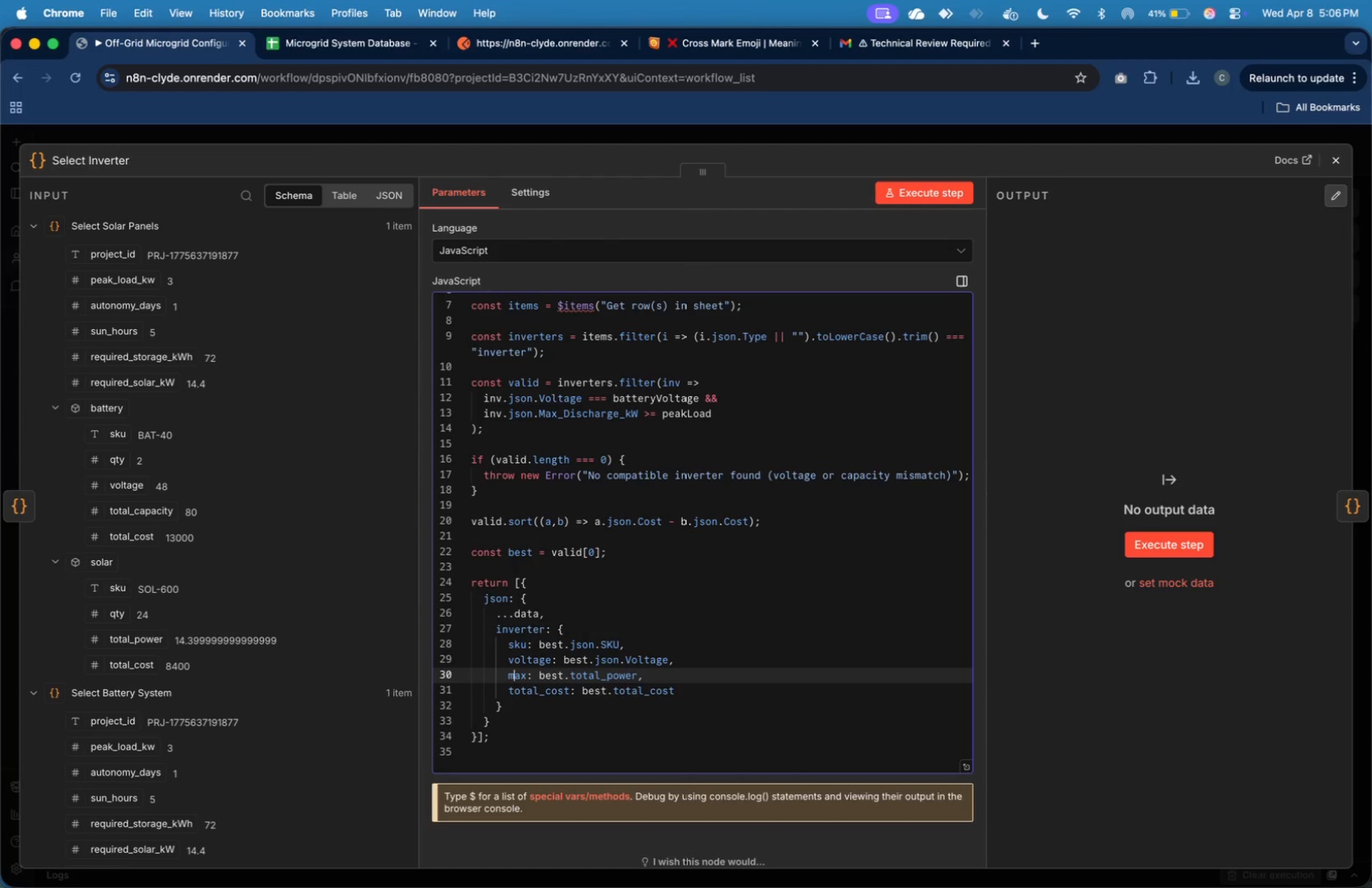 
key(ArrowLeft)
 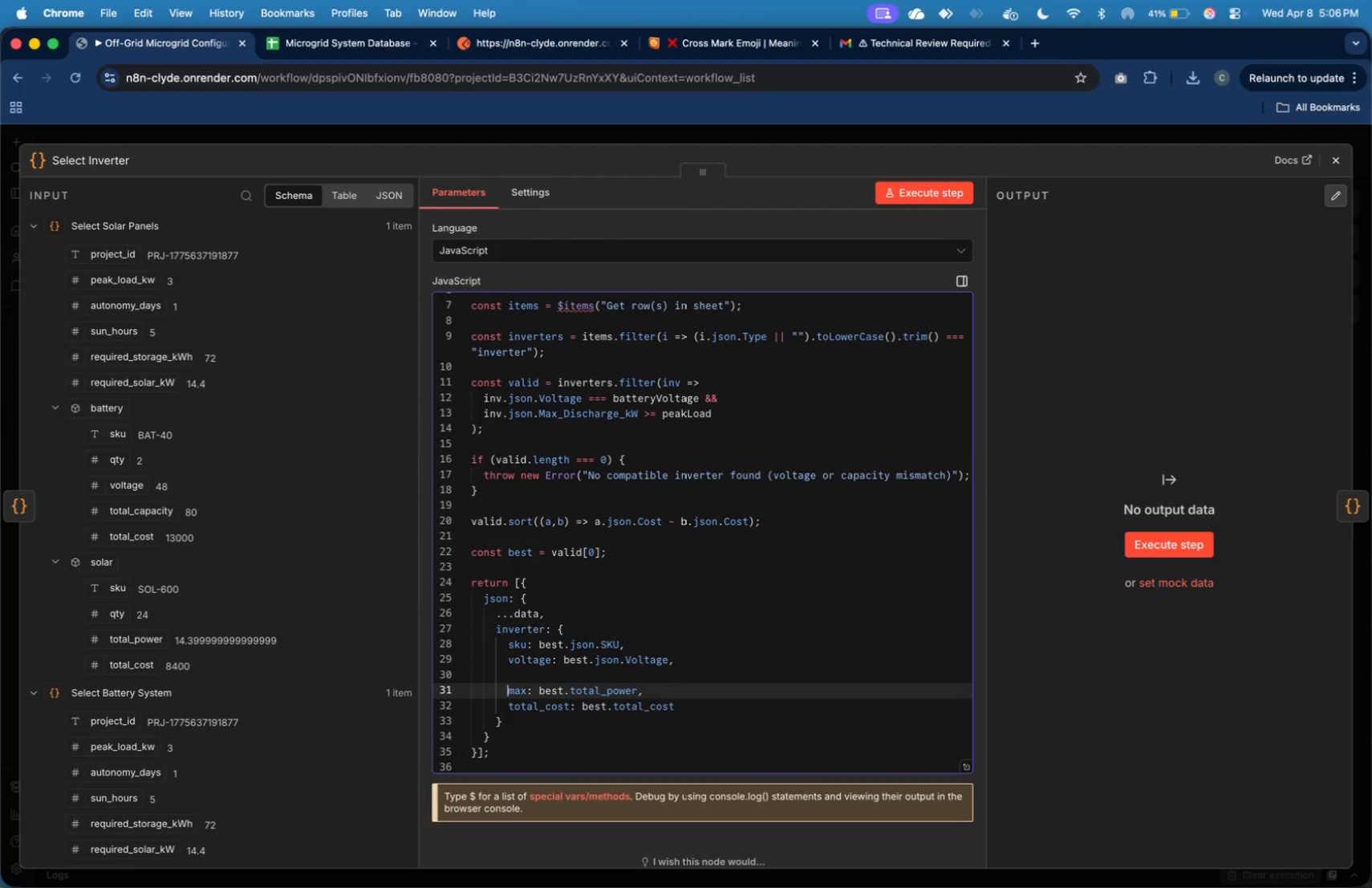 
key(Enter)
 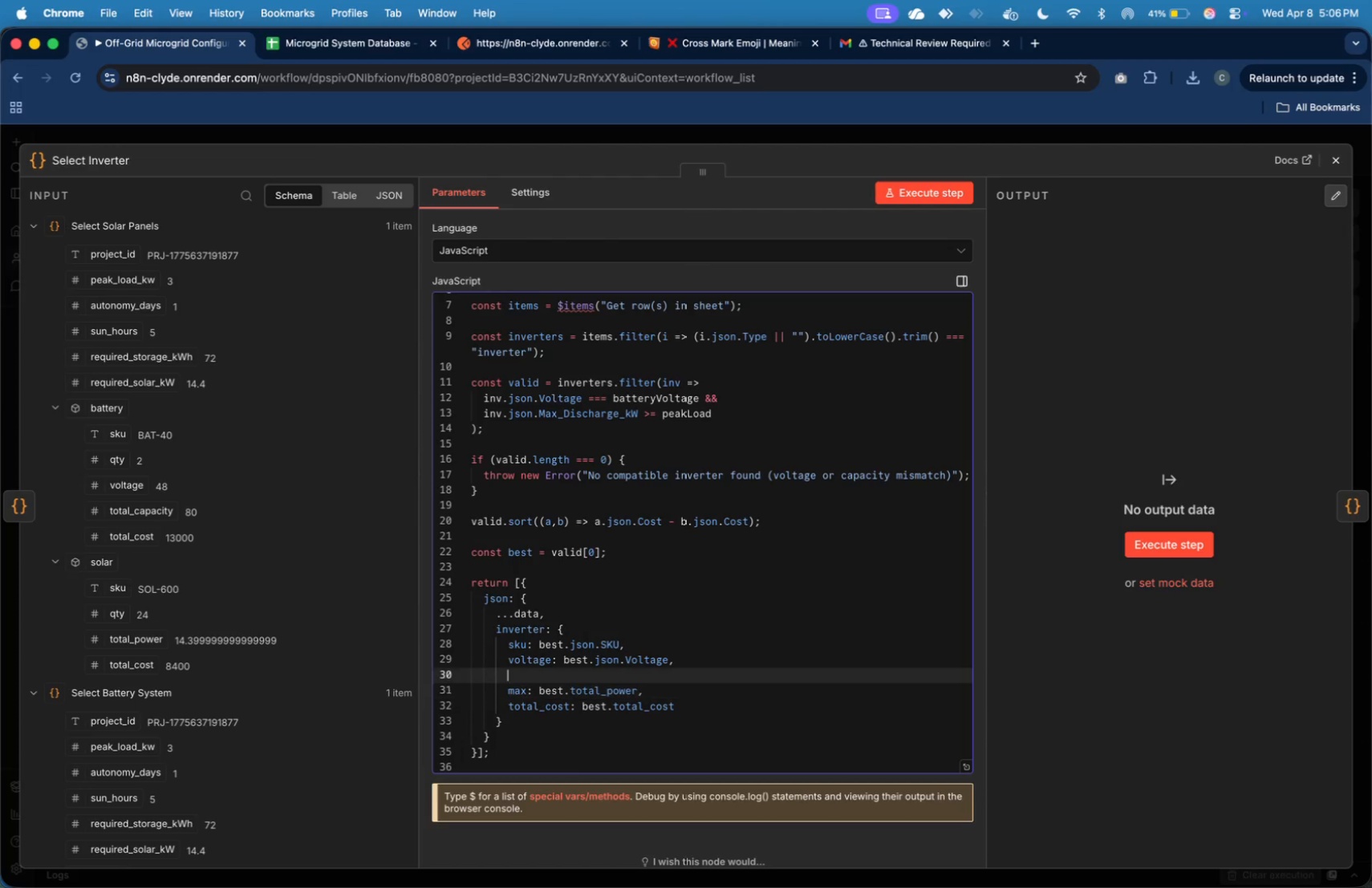 
key(ArrowUp)
 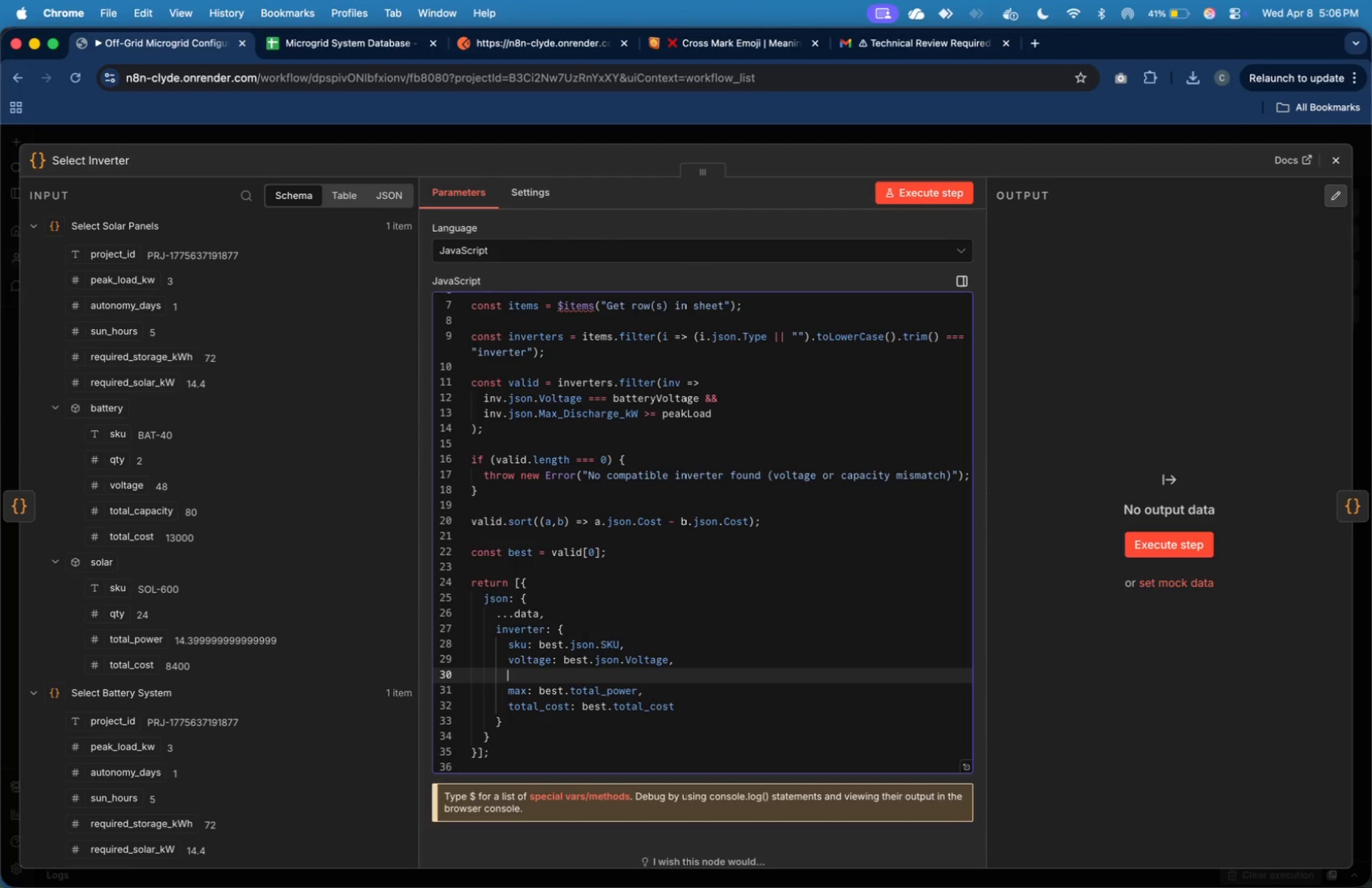 
type(max_discharge: best.json.Max-)
key(Backspace)
type(_d)
key(Backspace)
type(Dish)
key(Backspace)
type(ca)
key(Backspace)
type(harge_kW,)
 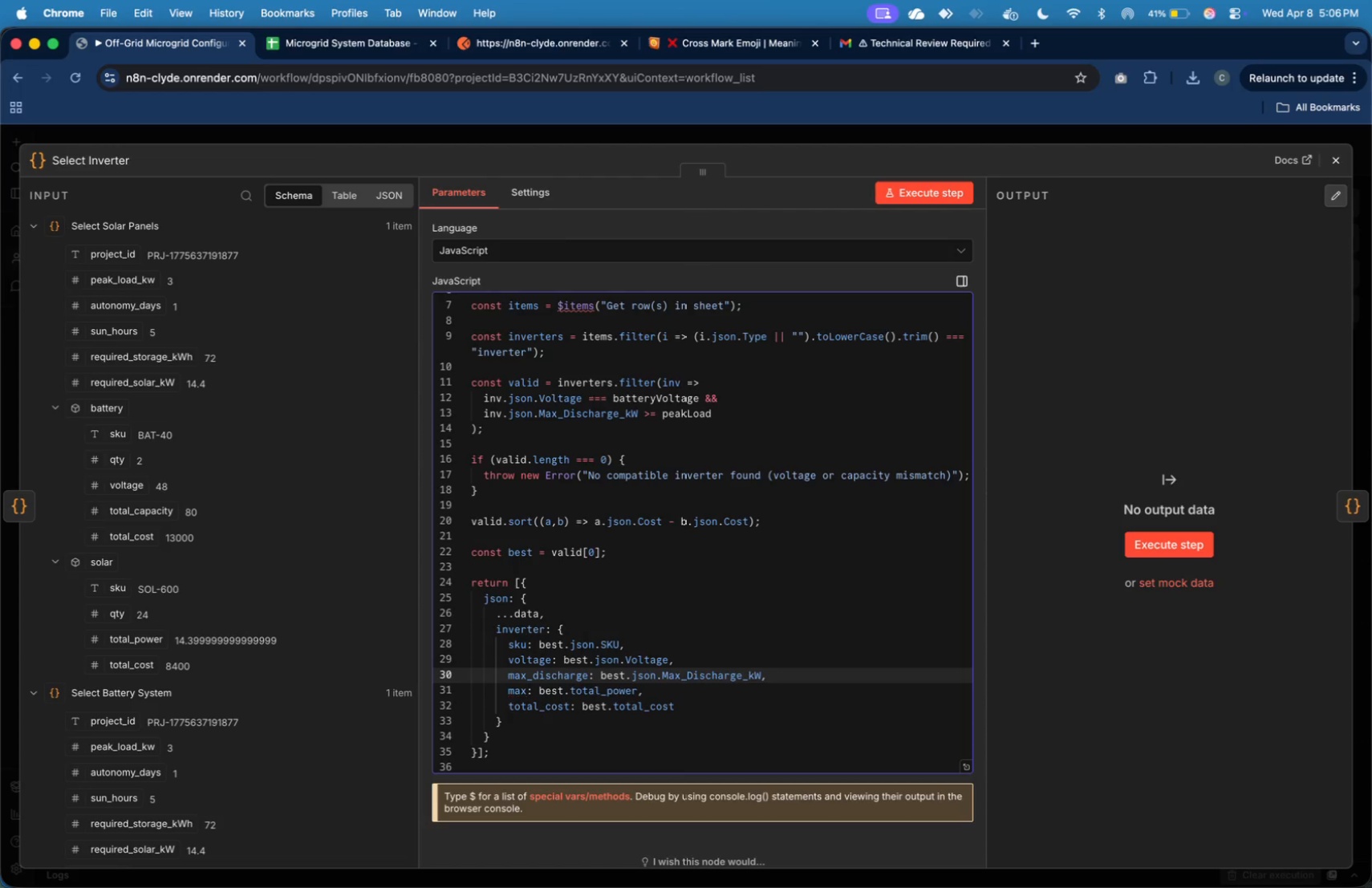 
key(Enter)
 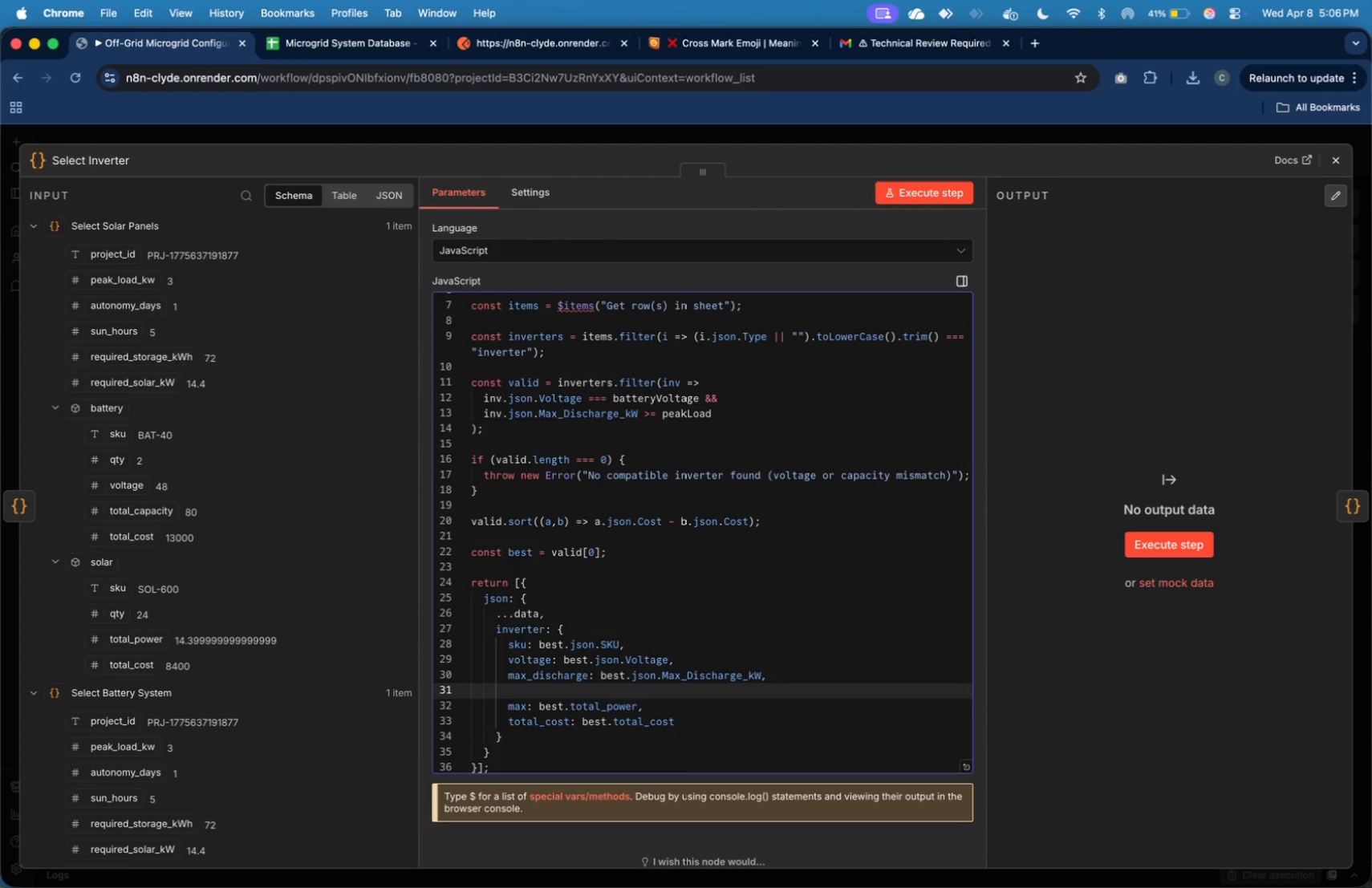 
type(cost: best.json.Cost)
 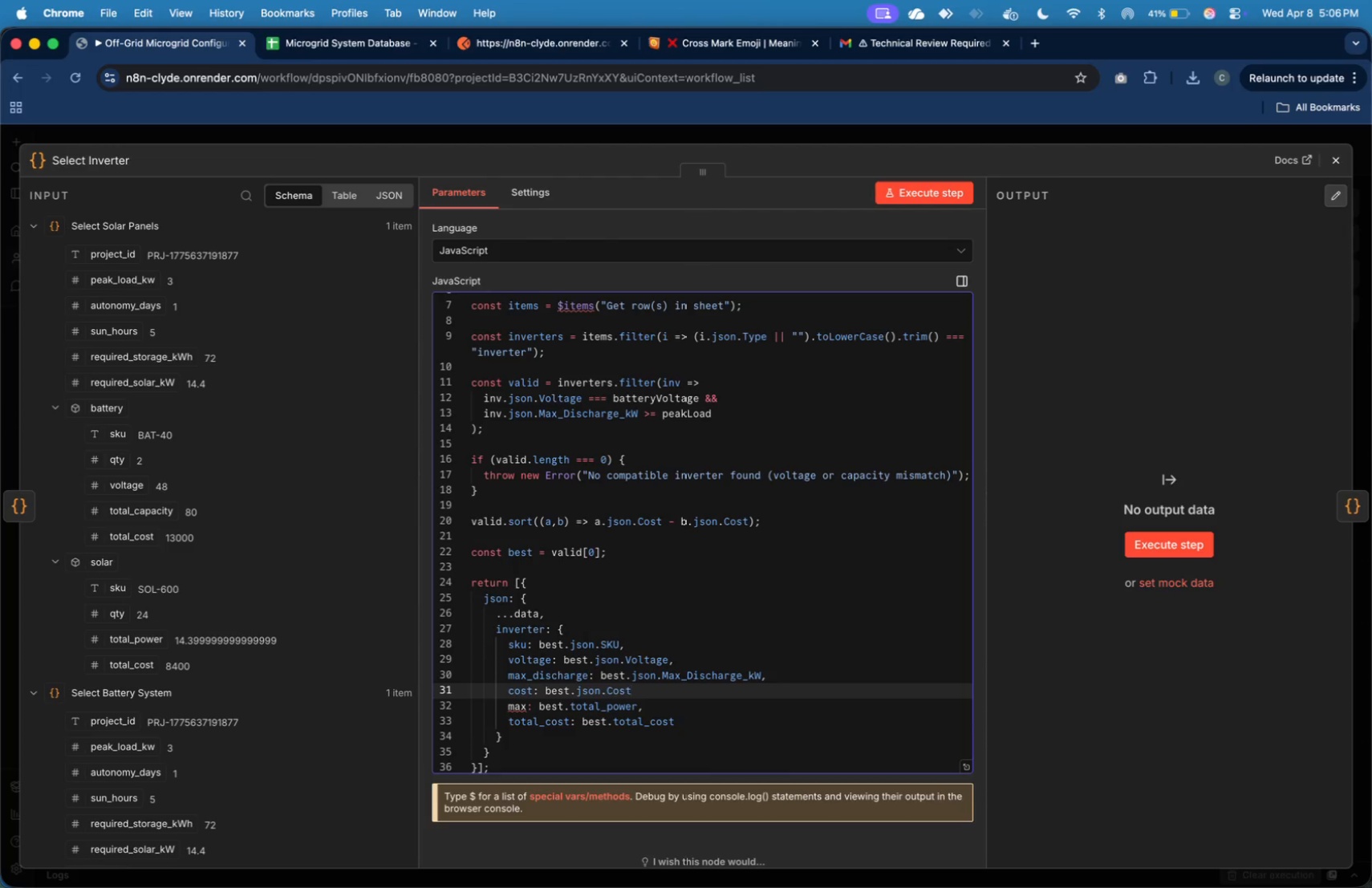 
key(Shift+ArrowDown)
 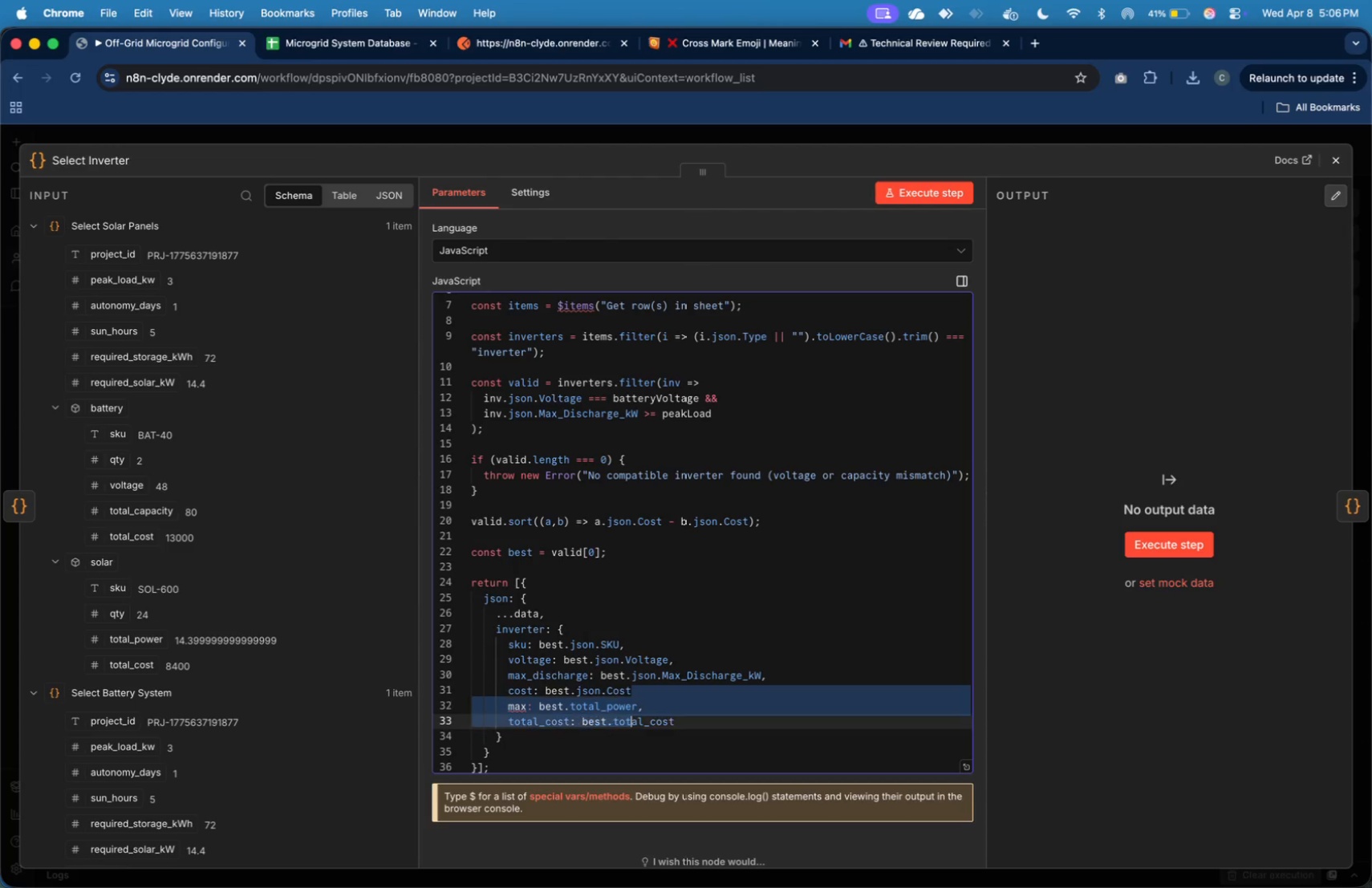 
key(Shift+ArrowDown)
 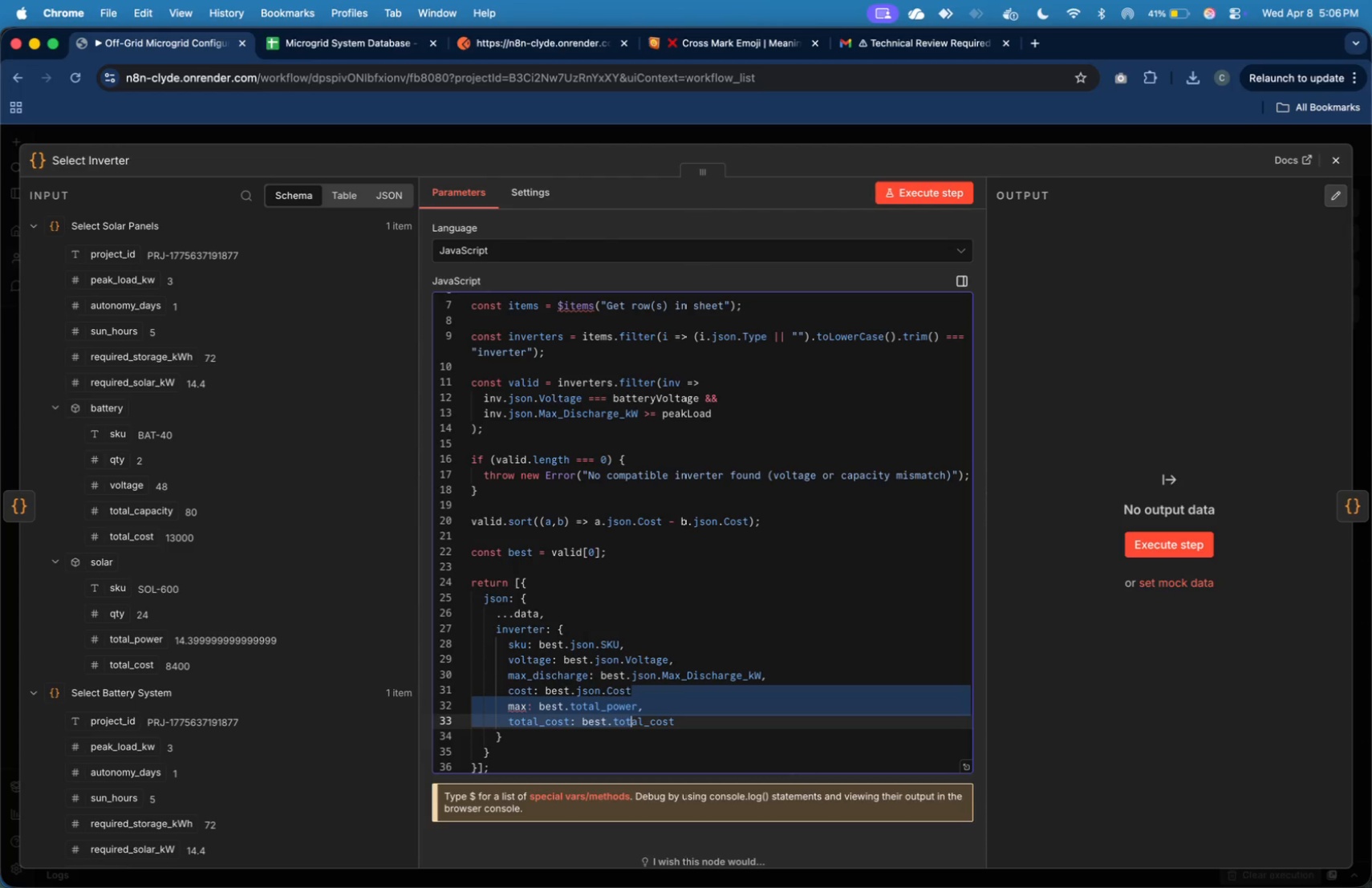 
key(Shift+ArrowDown)
 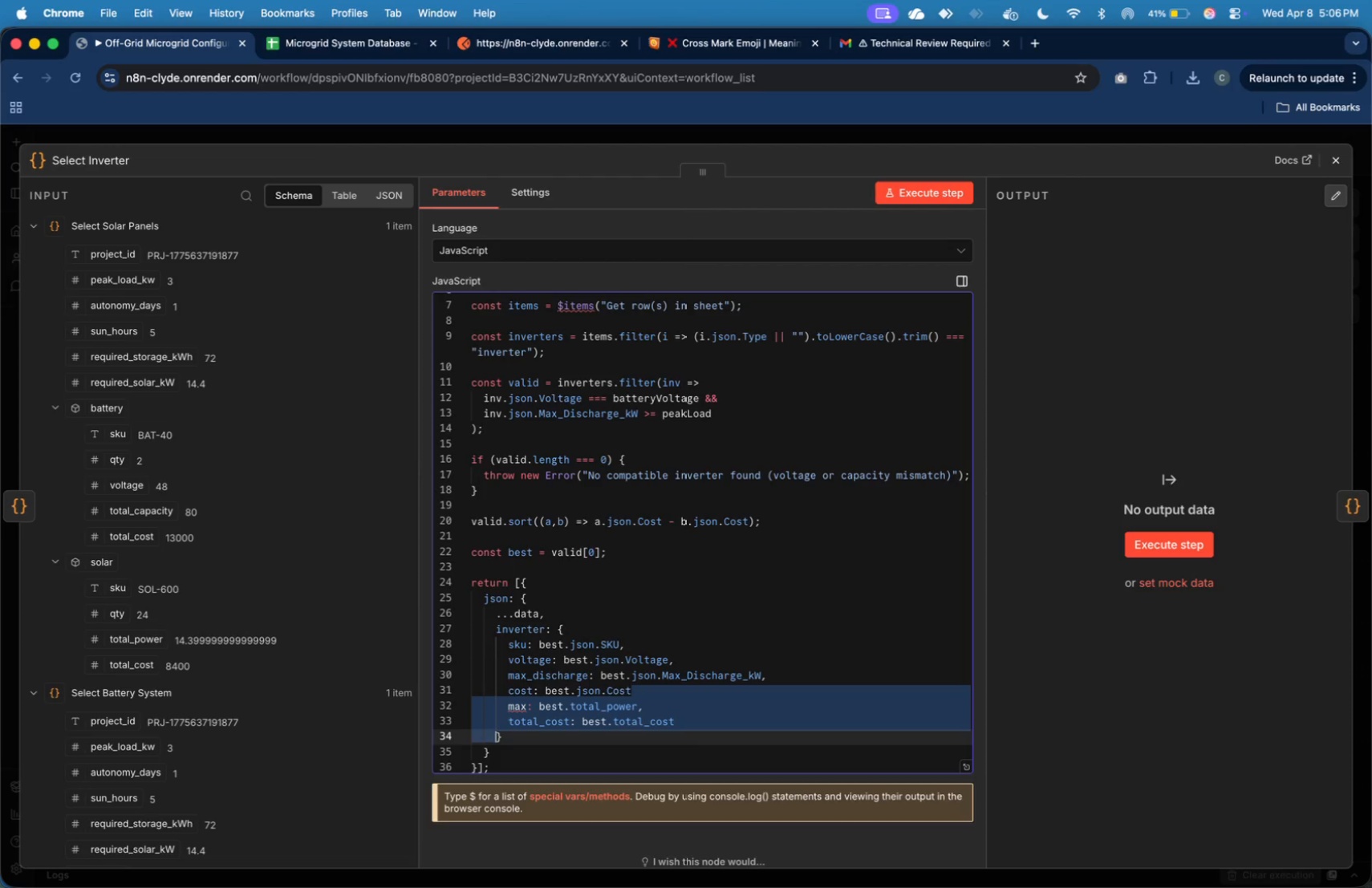 
key(Shift+ArrowLeft)
 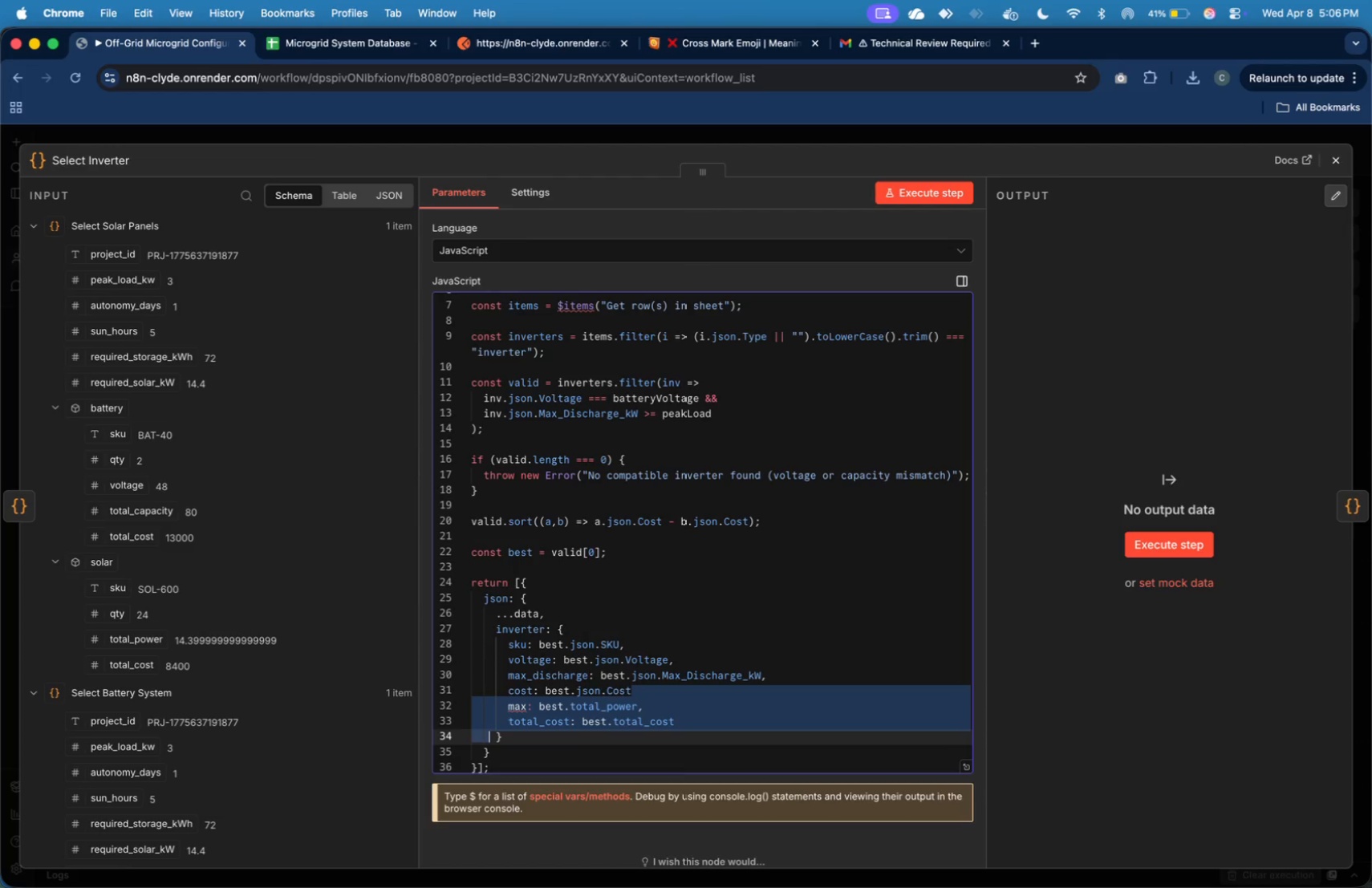 
key(Shift+ArrowLeft)
 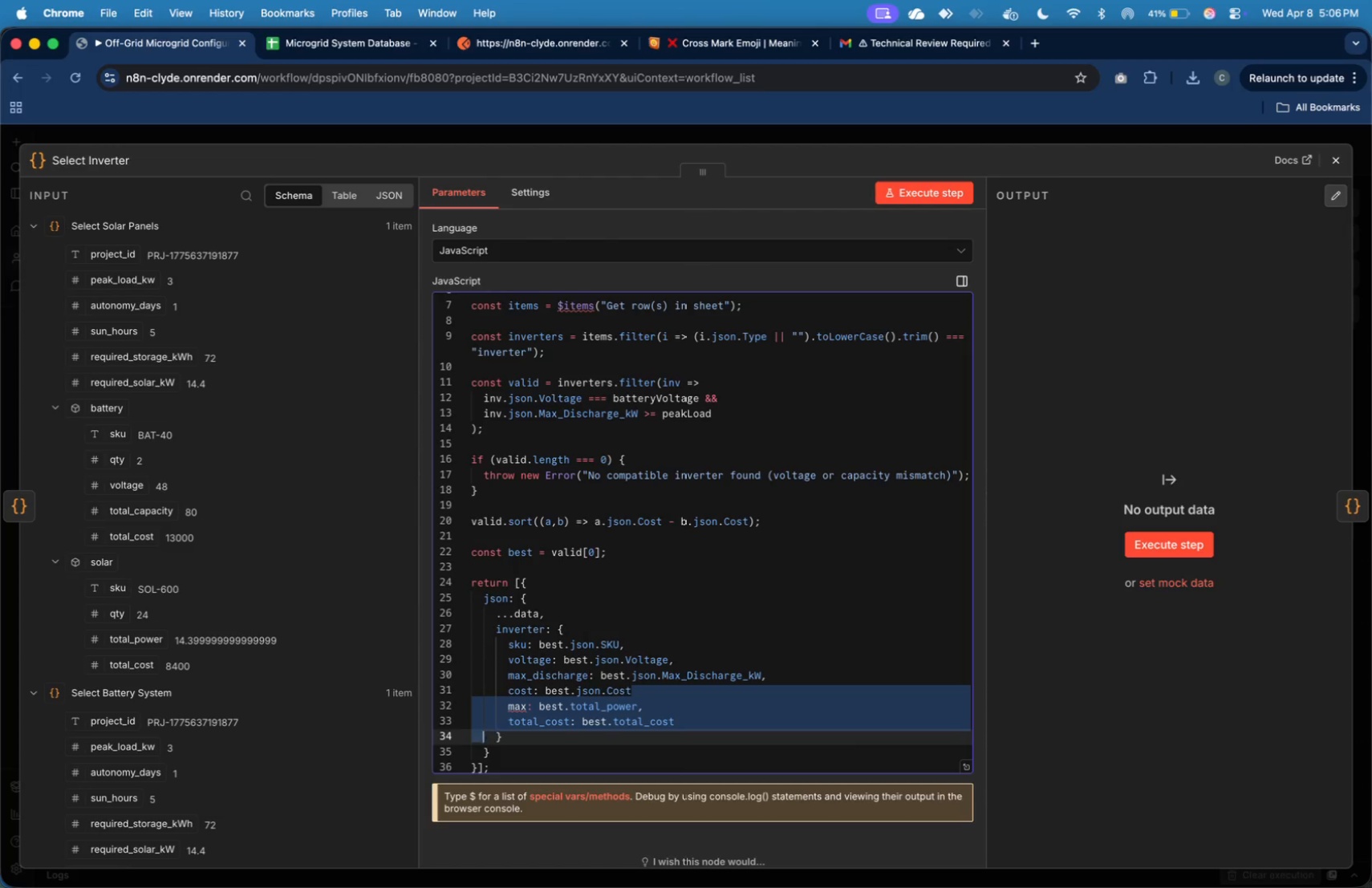 
key(Shift+ArrowLeft)
 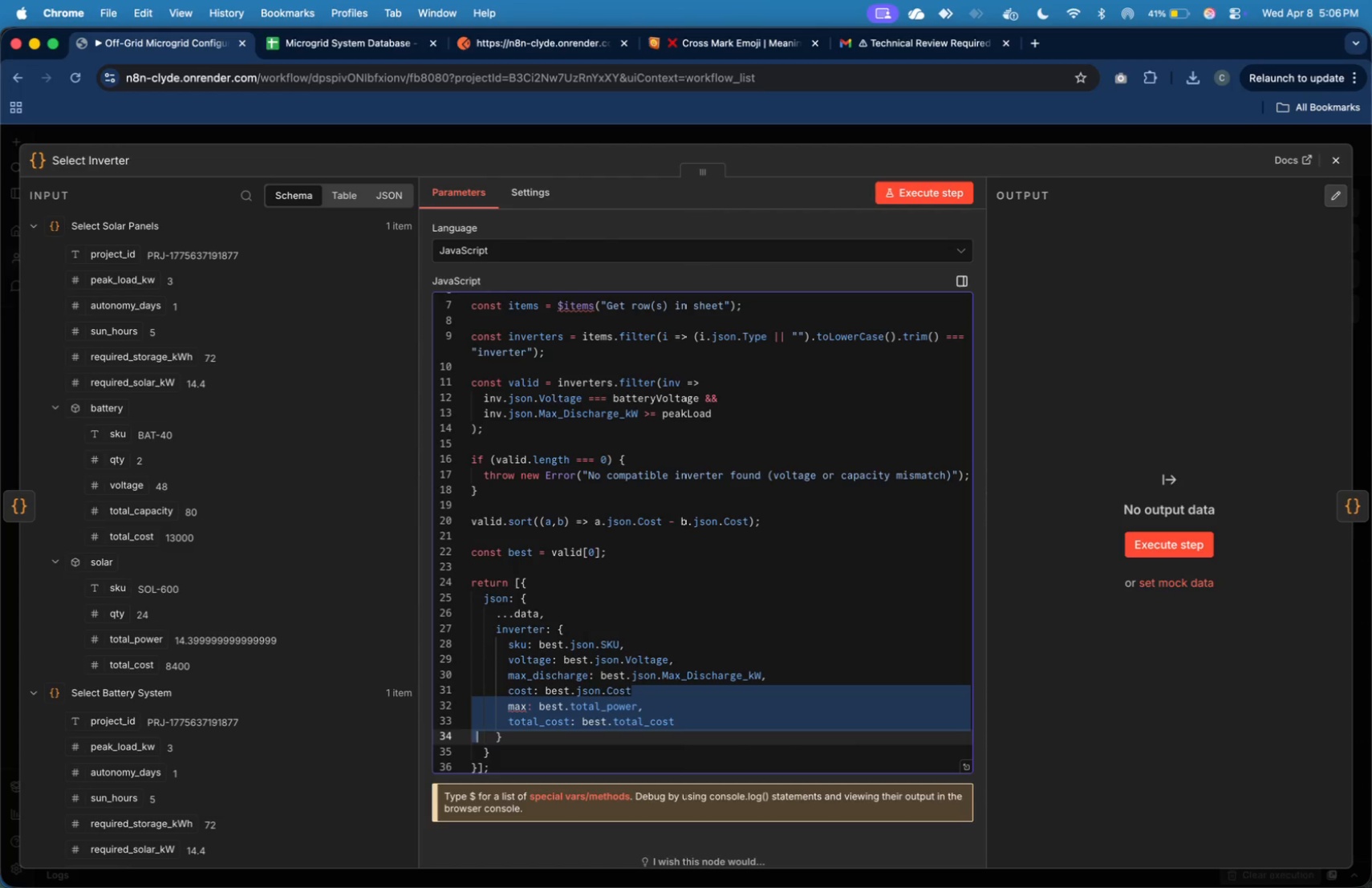 
key(Shift+ArrowLeft)
 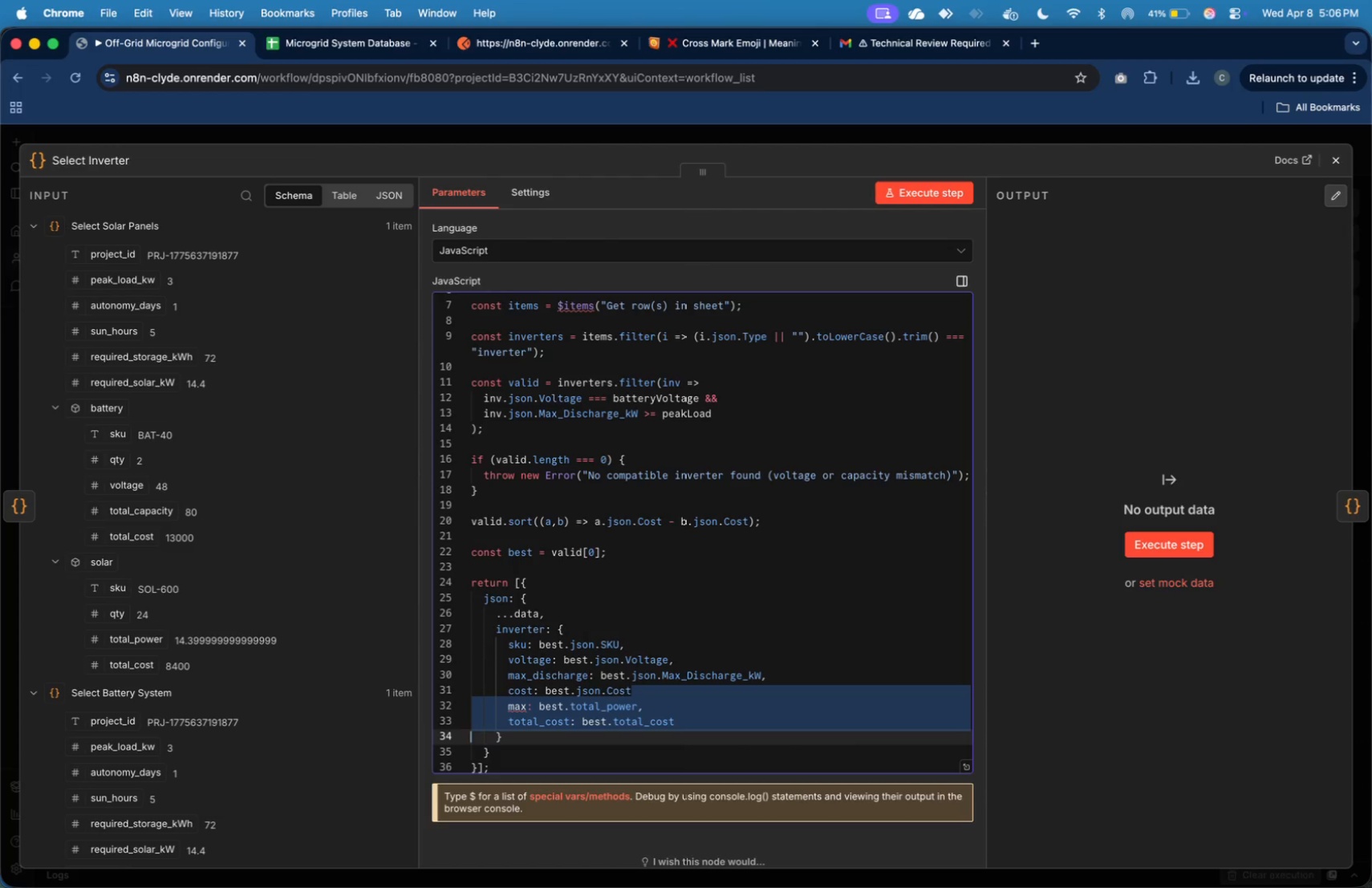 
key(Shift+ArrowLeft)
 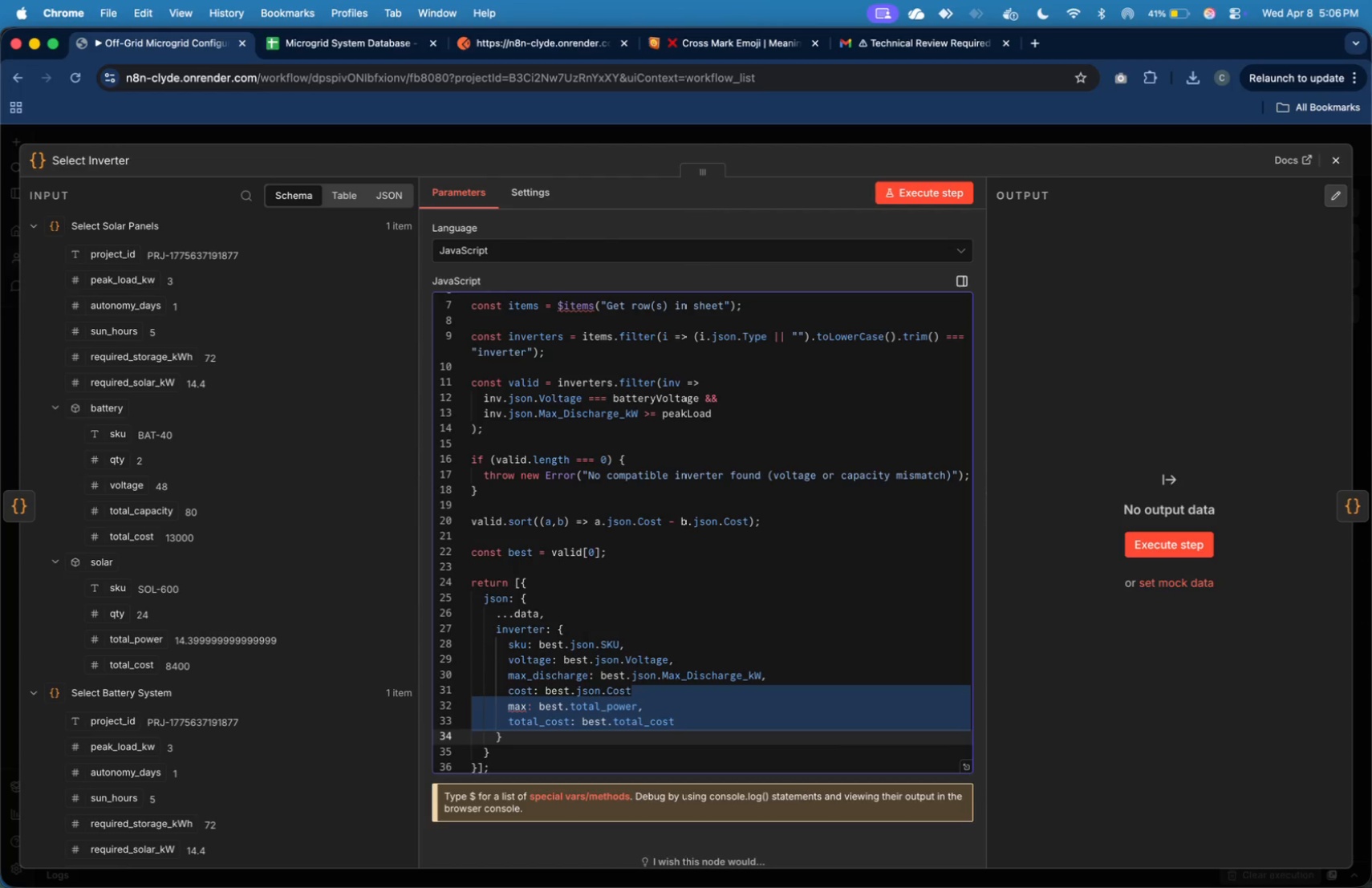 
key(Enter)
 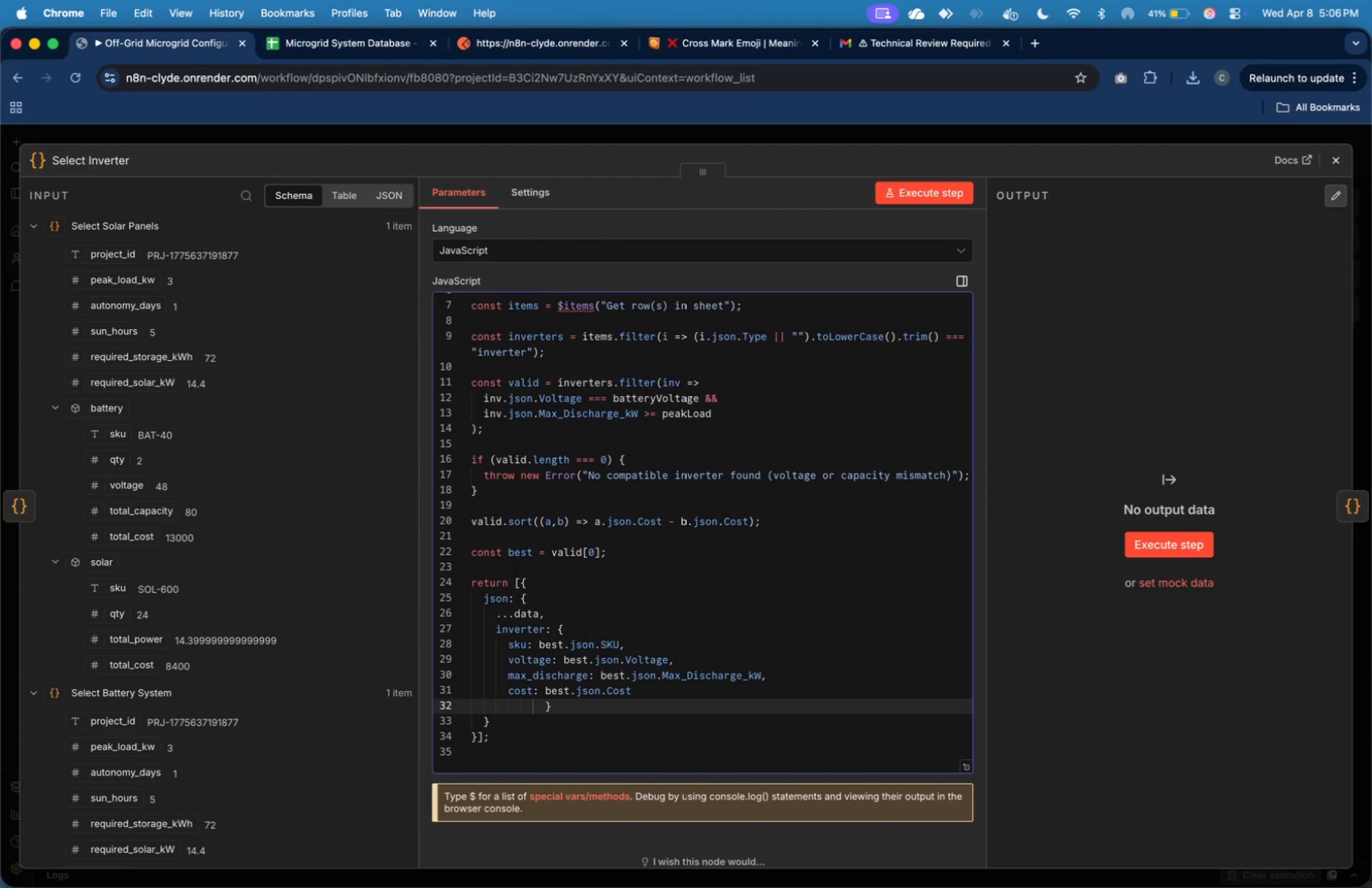 
key(Meta+CommandLeft)
 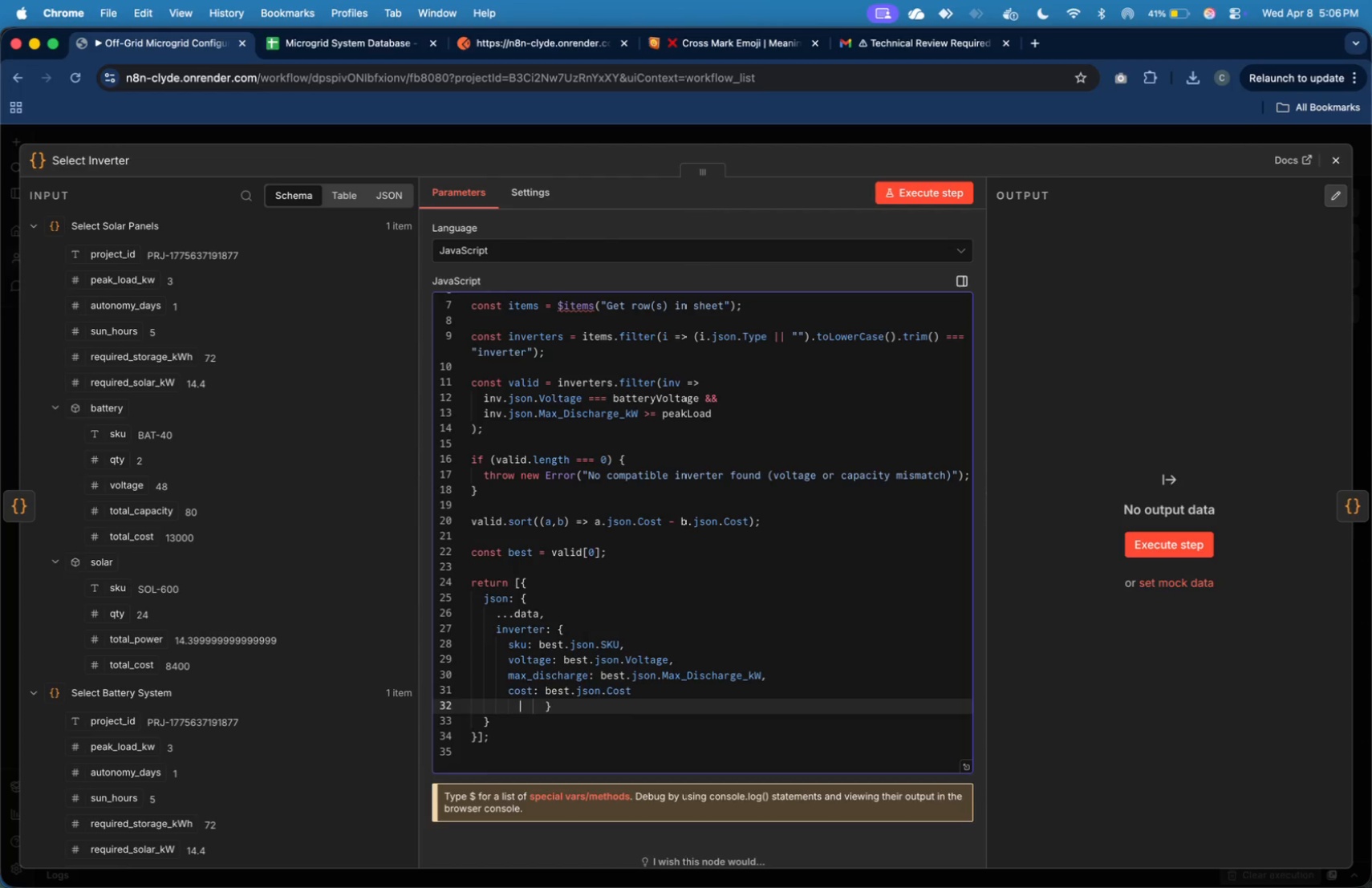 
key(Meta+Z)
 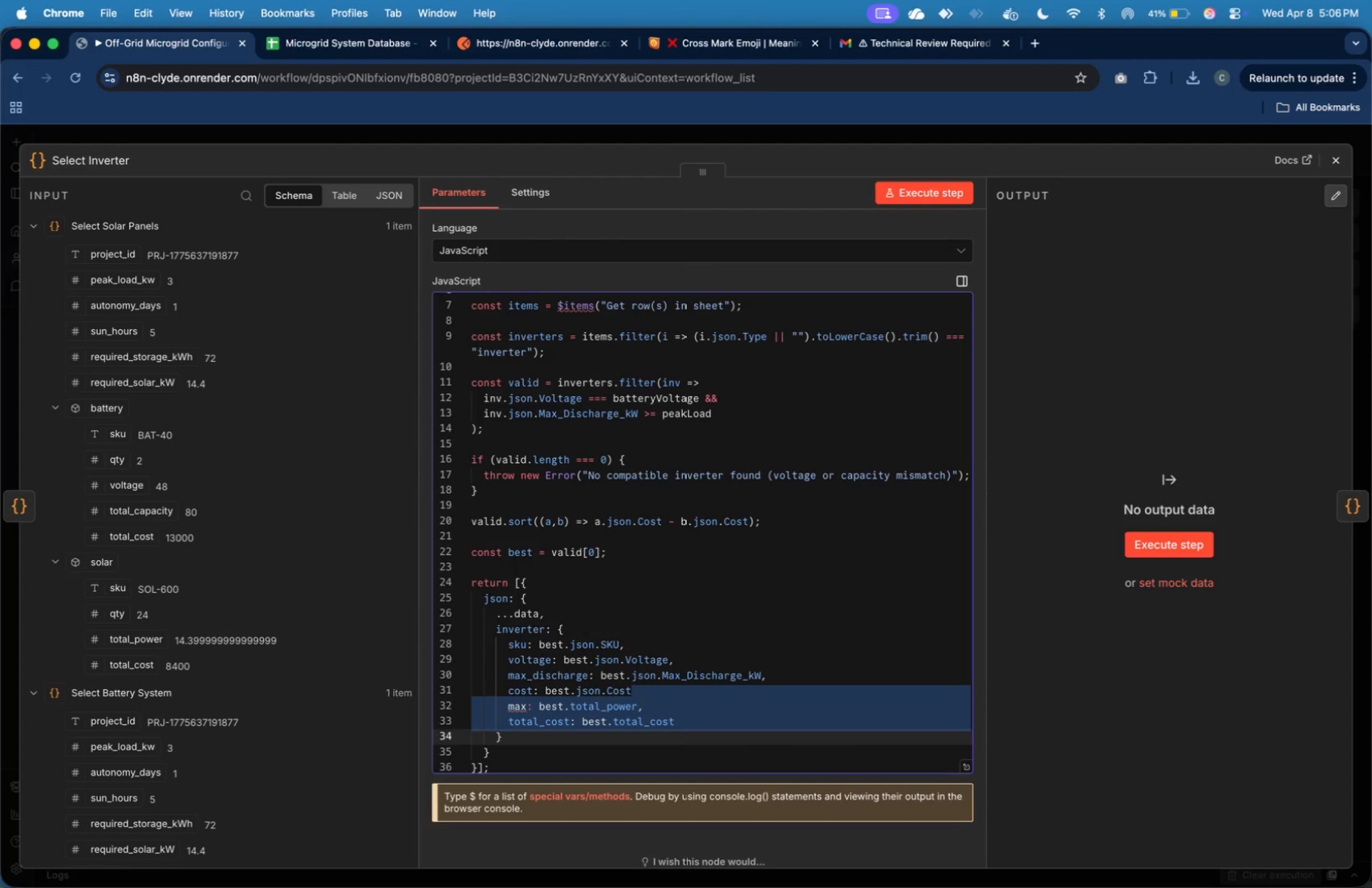 
key(Shift+ArrowLeft)
 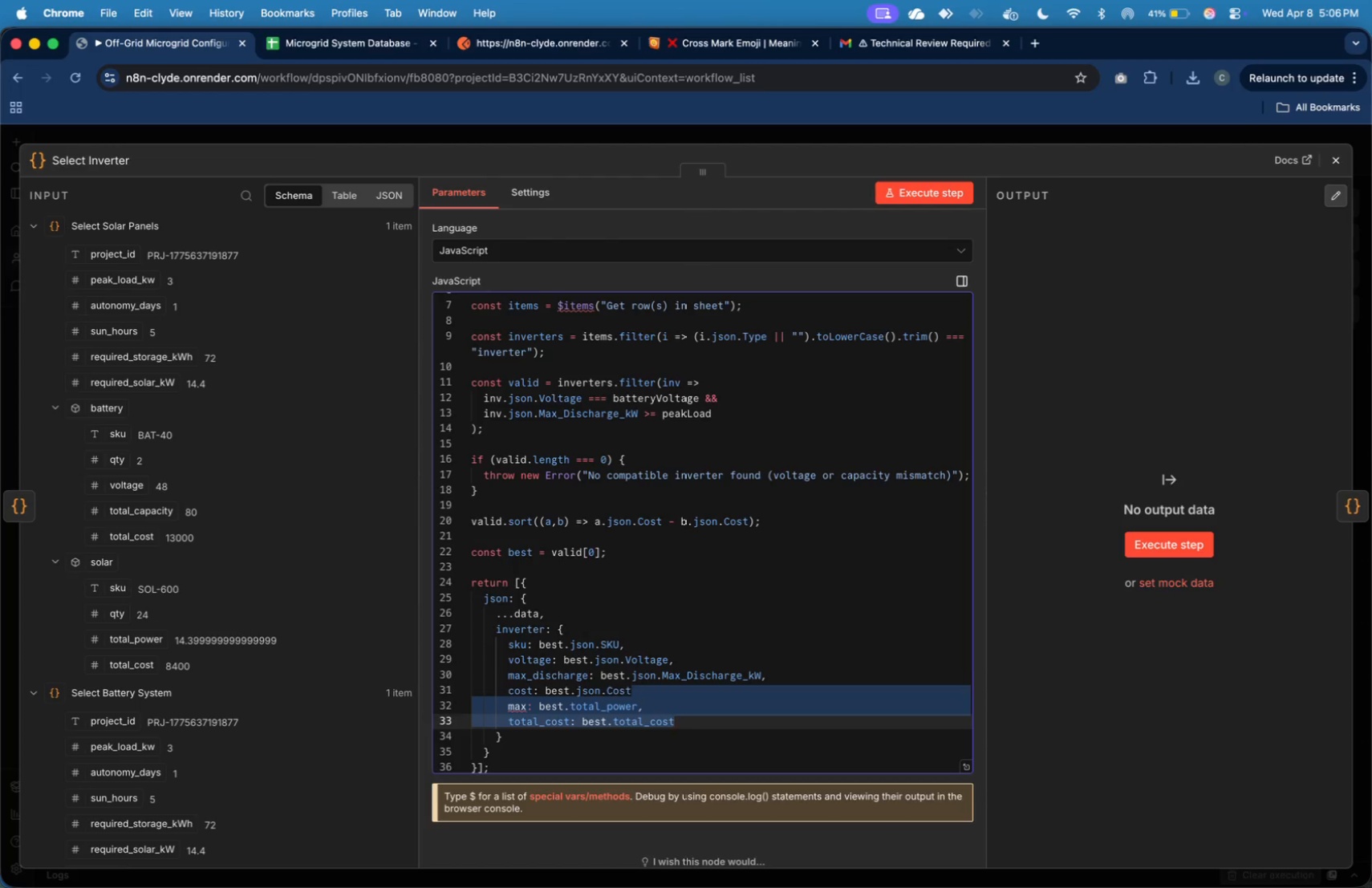 
key(Backspace)
 